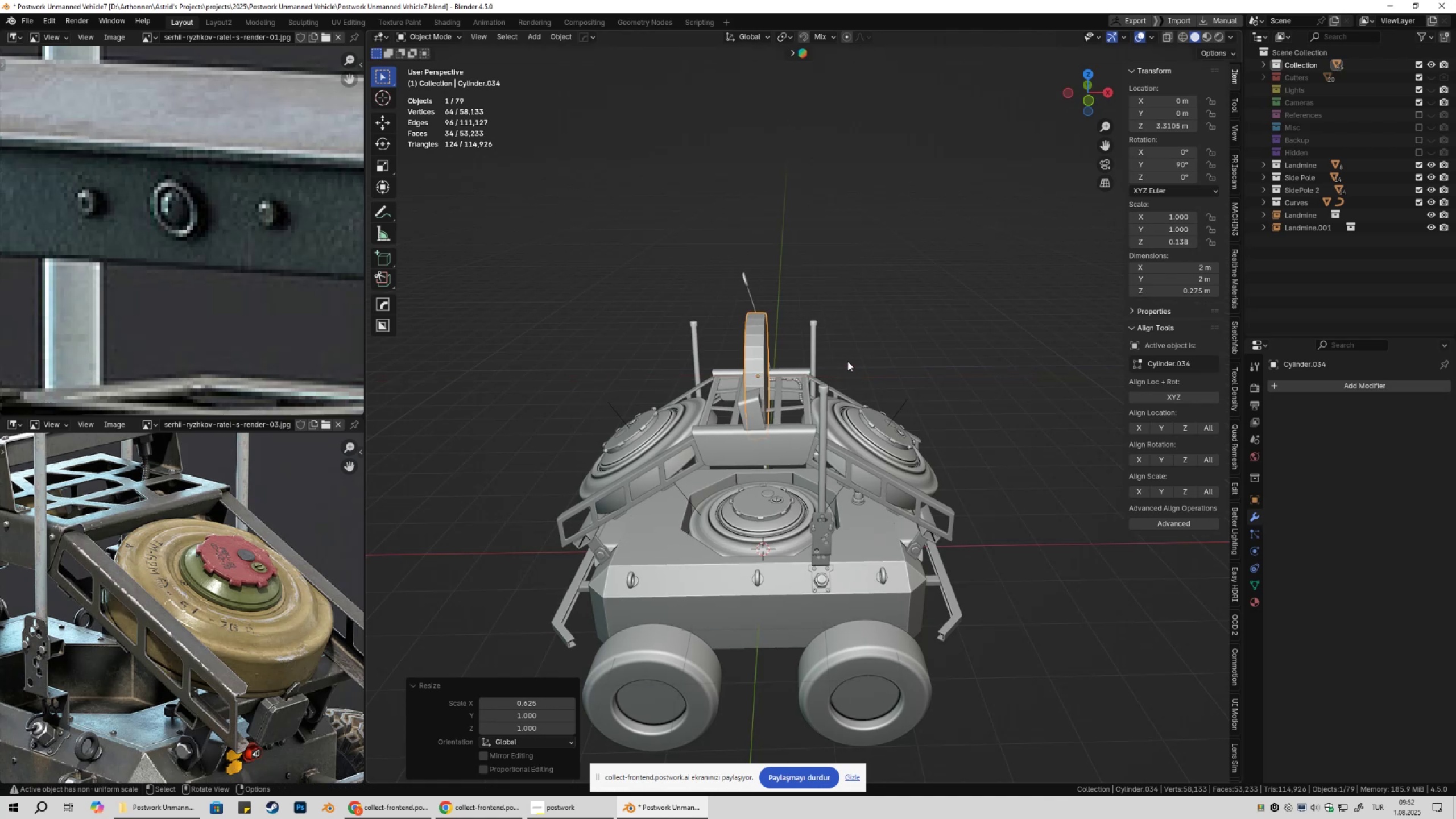 
key(Shift+ShiftLeft)
 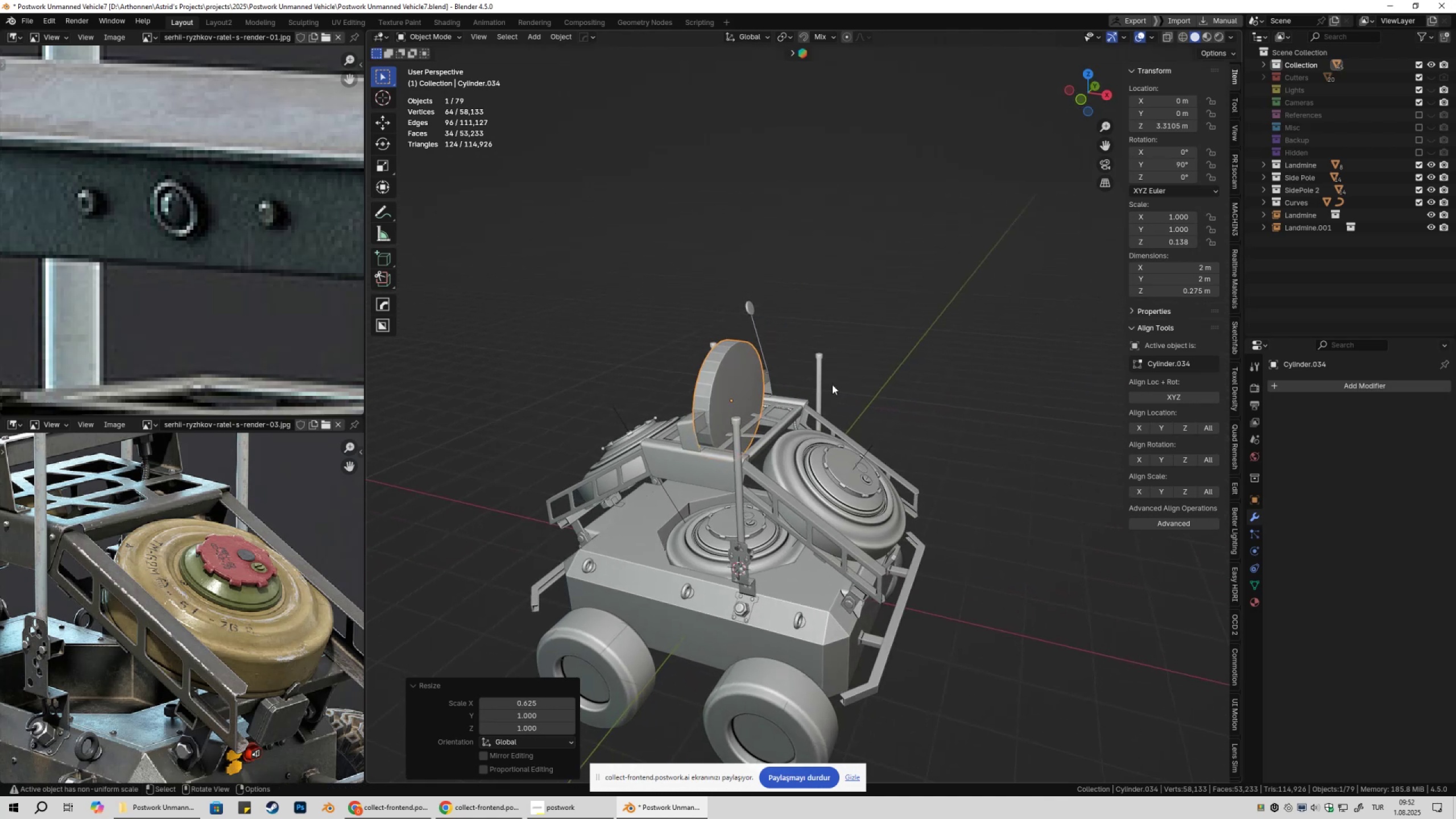 
right_click([869, 379])
 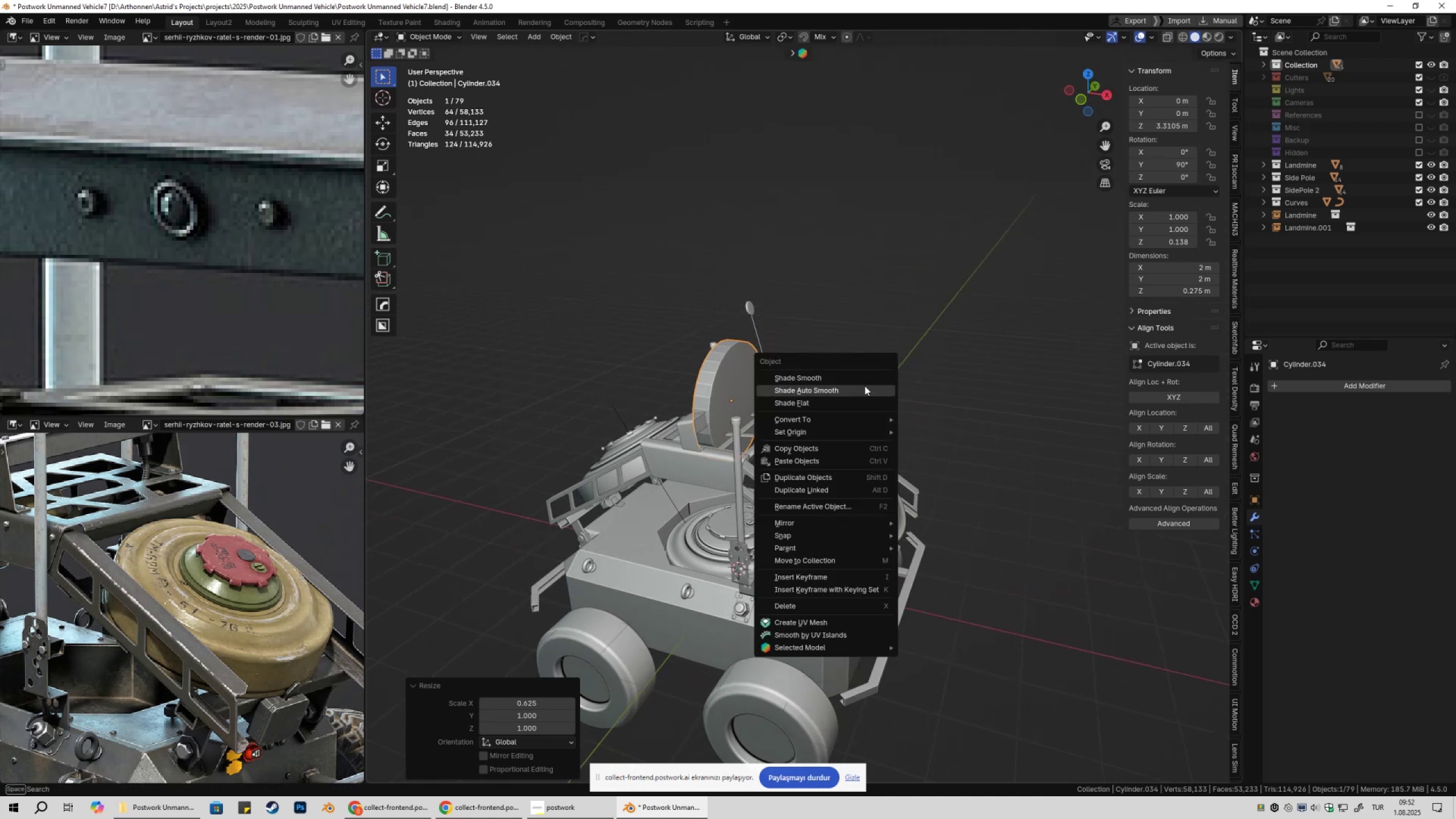 
left_click([864, 386])
 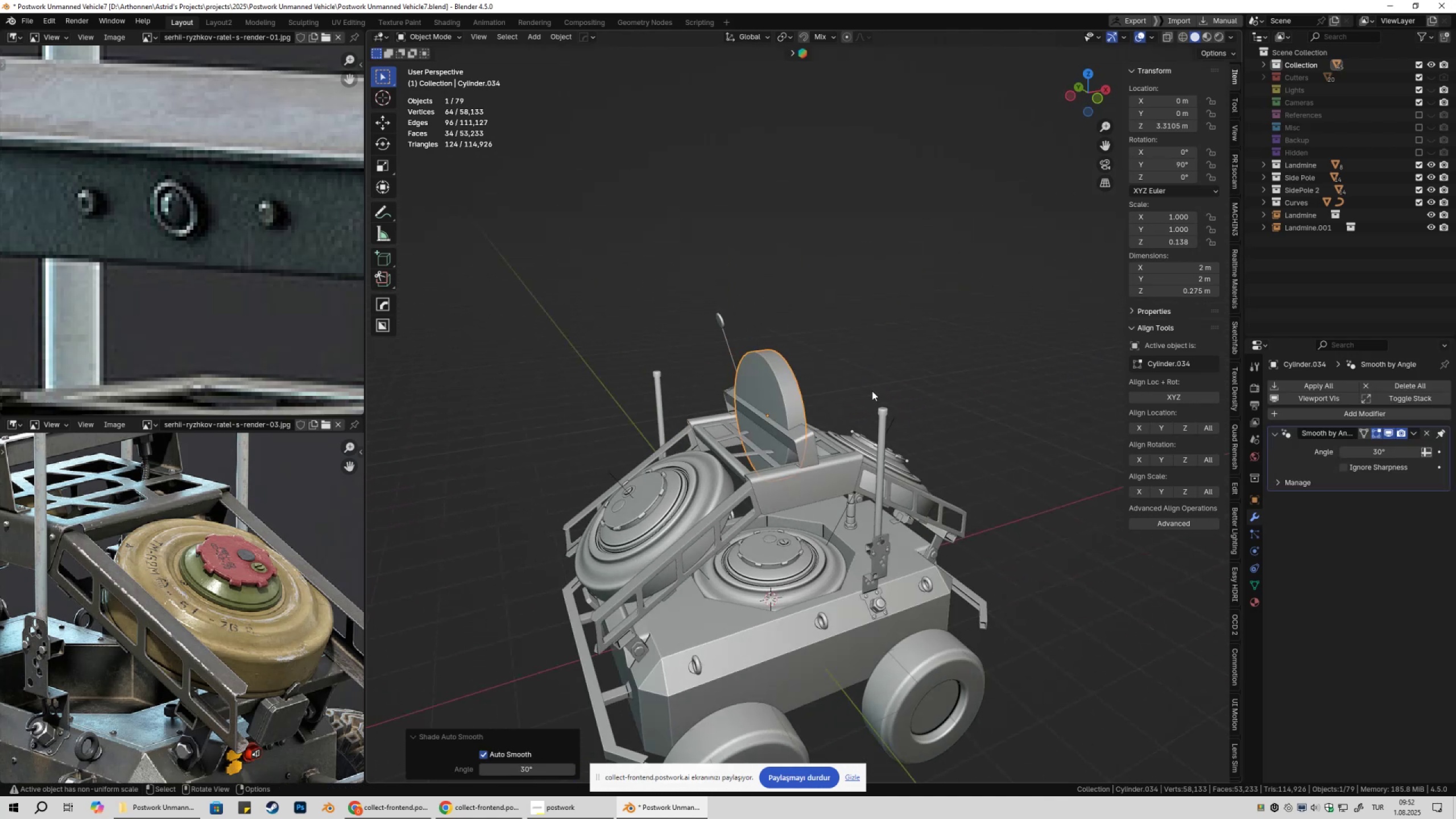 
key(S)
 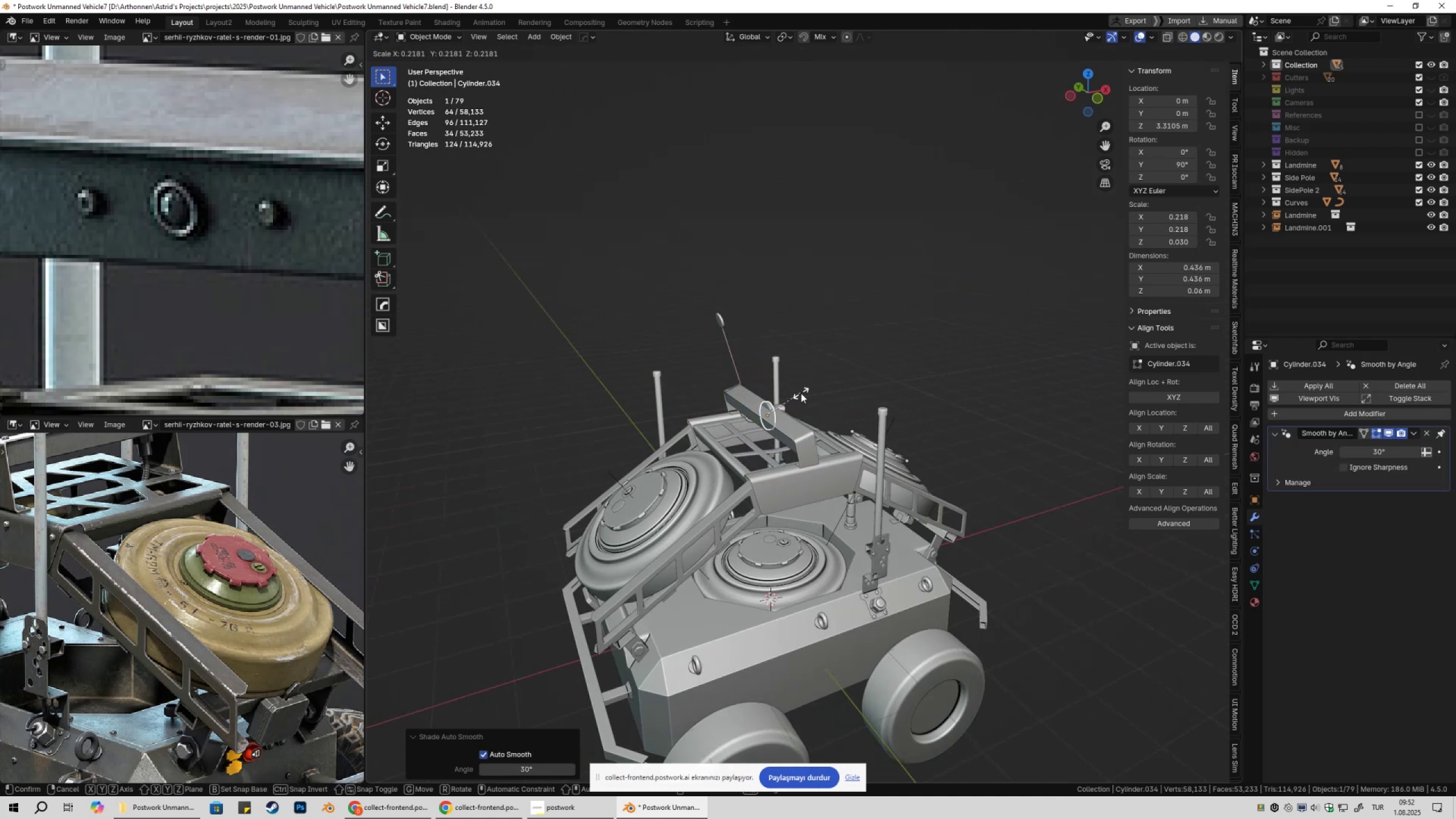 
left_click([803, 394])
 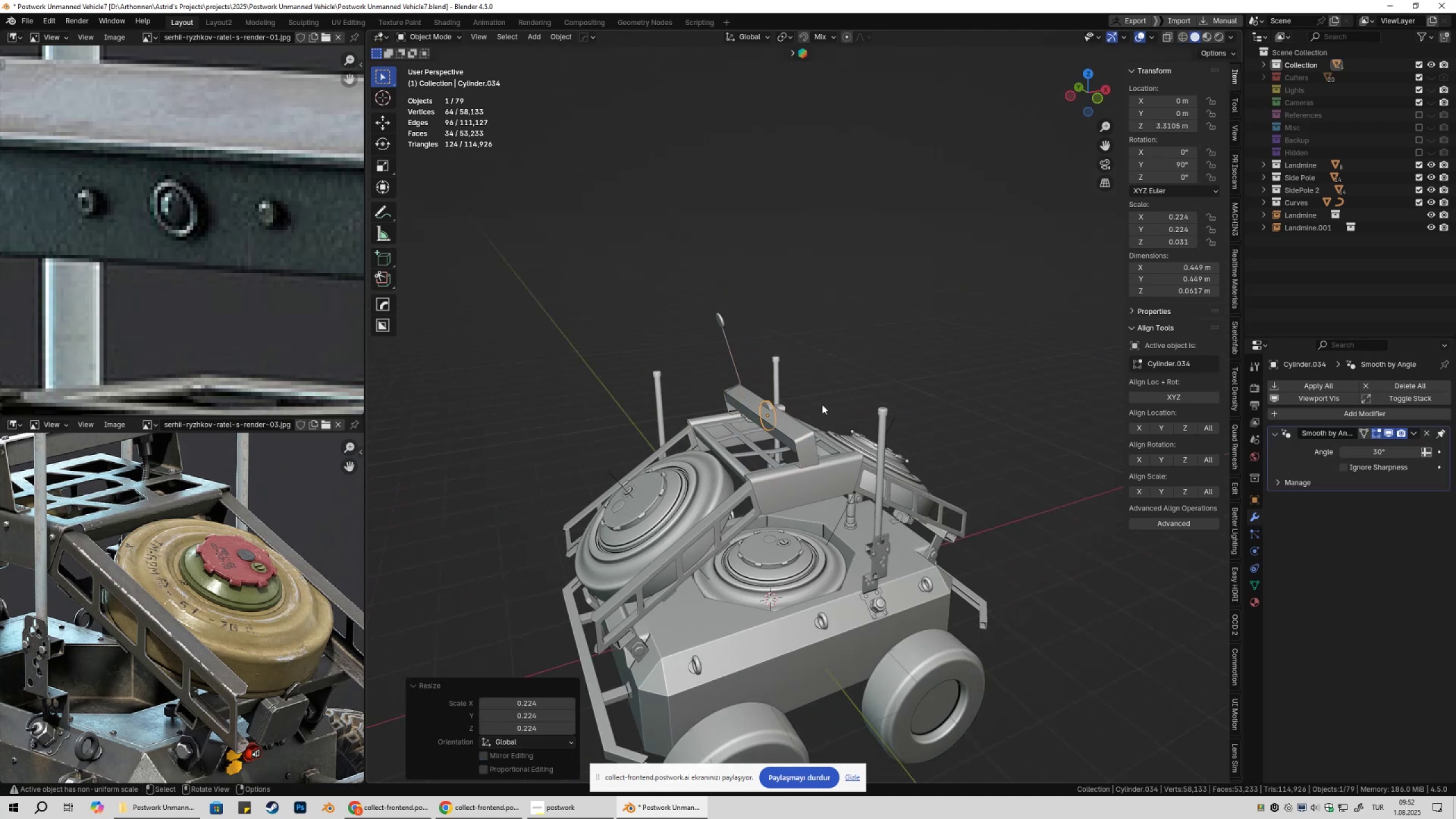 
scroll: coordinate [814, 430], scroll_direction: up, amount: 7.0
 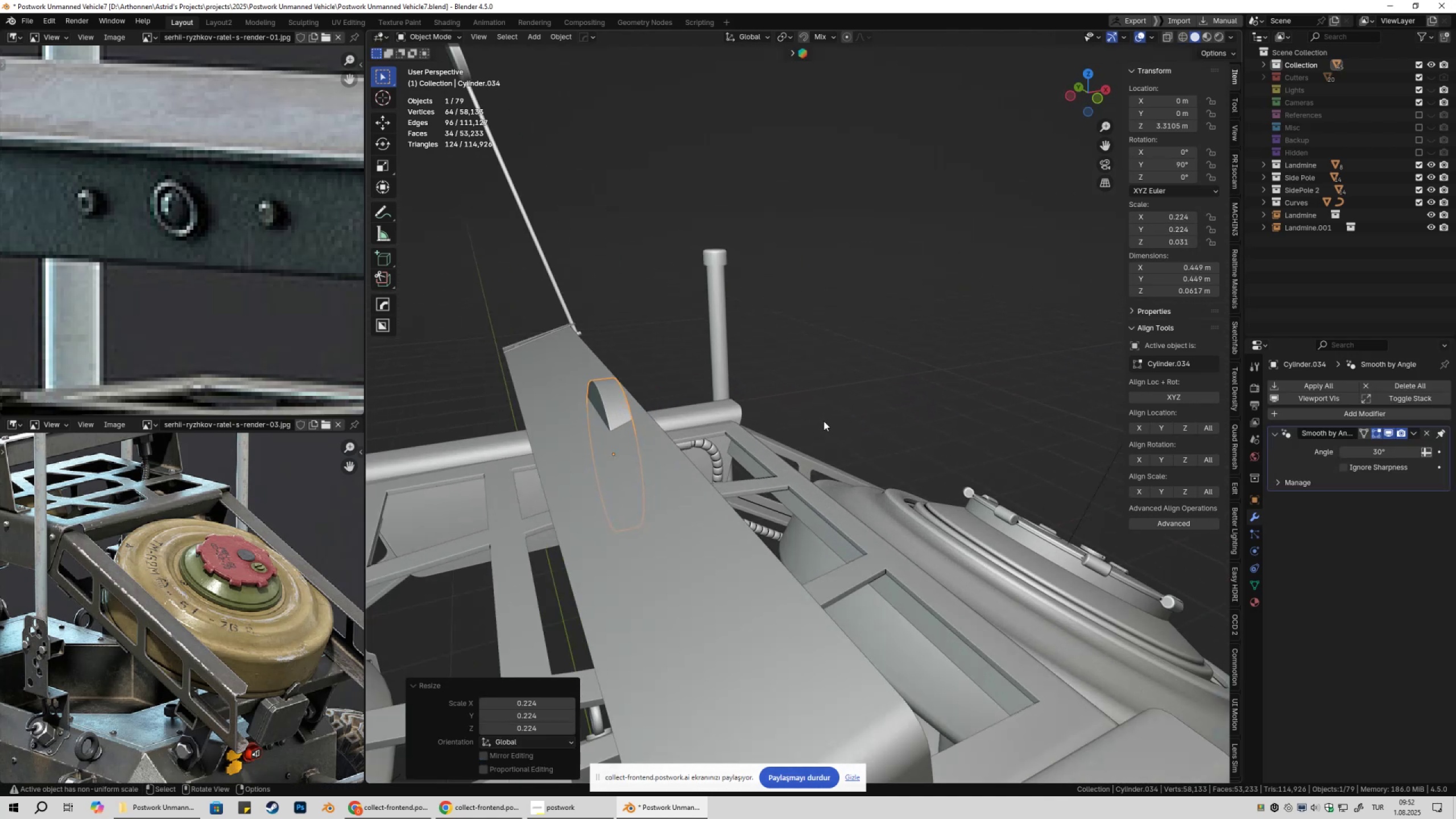 
type(gyxs)
 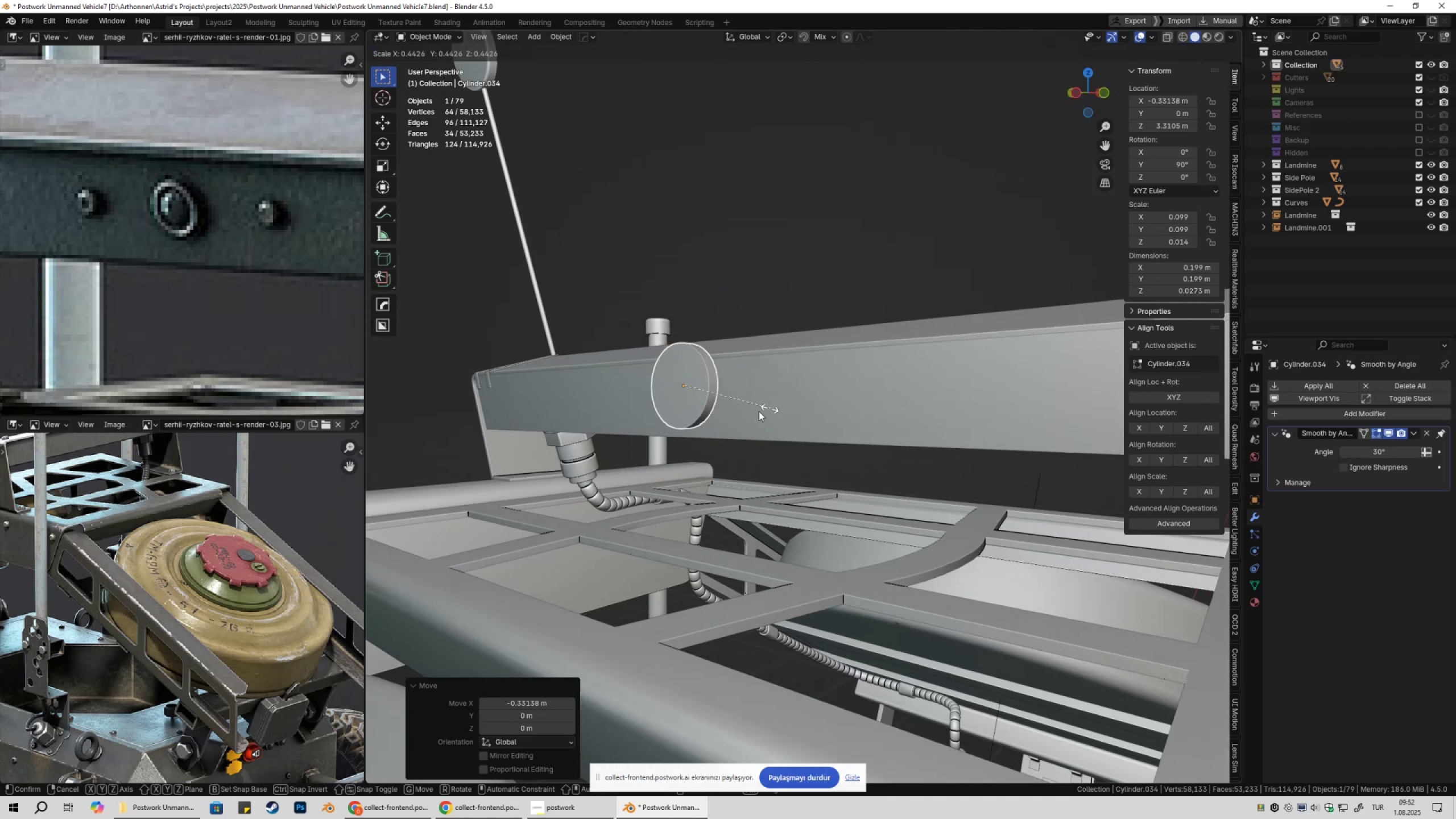 
left_click([750, 414])
 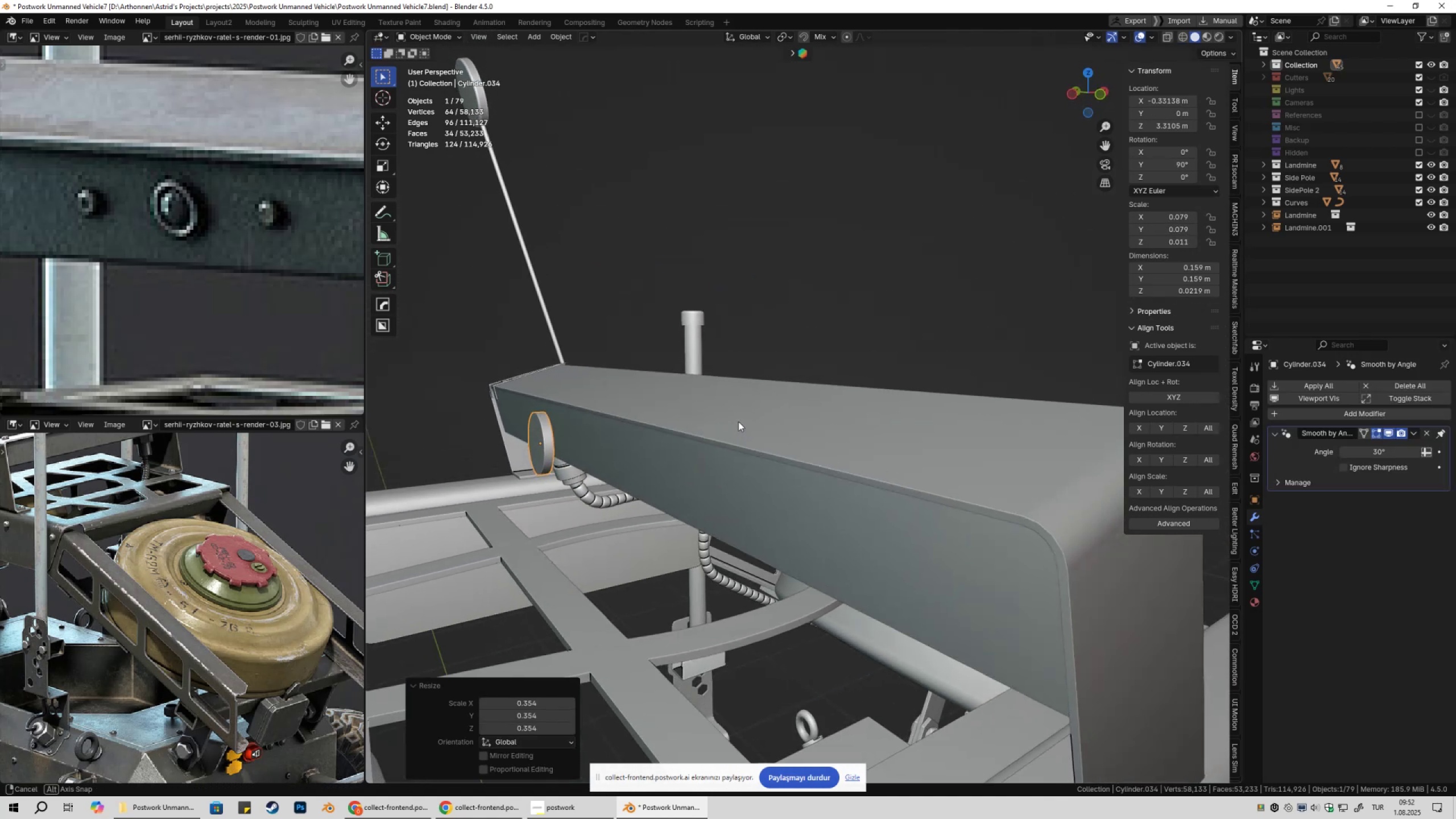 
key(S)
 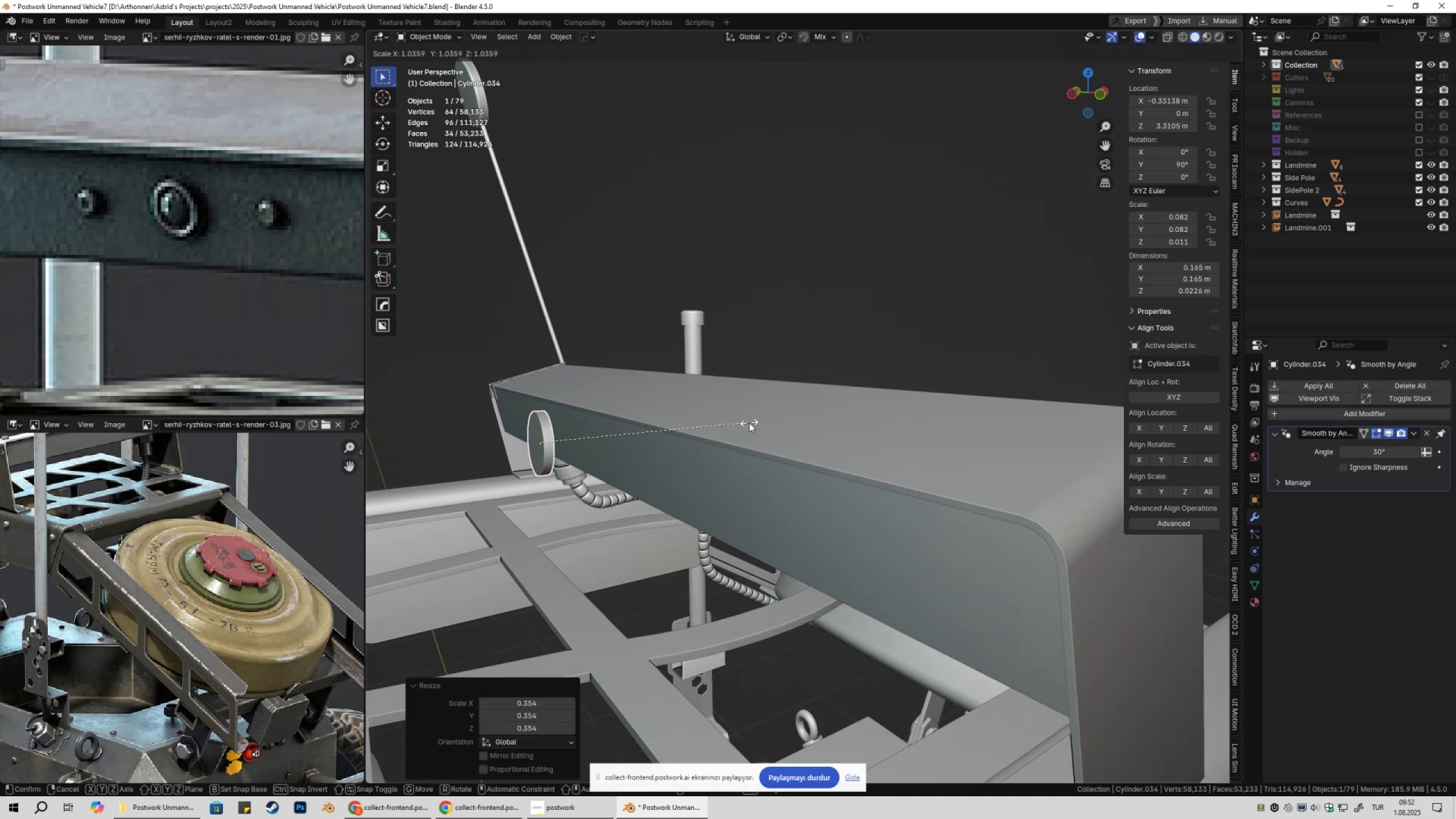 
left_click([749, 423])
 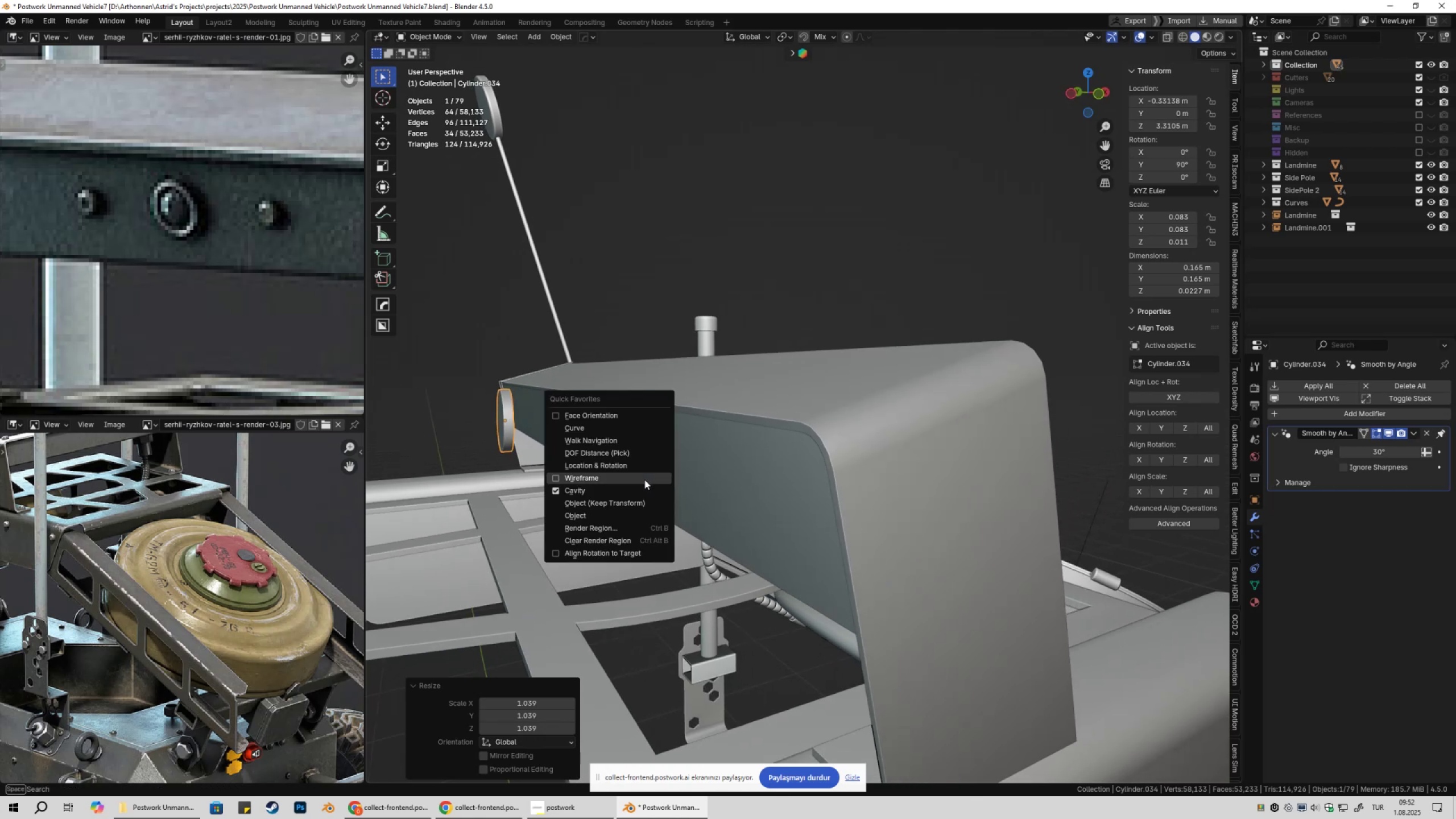 
left_click([609, 550])
 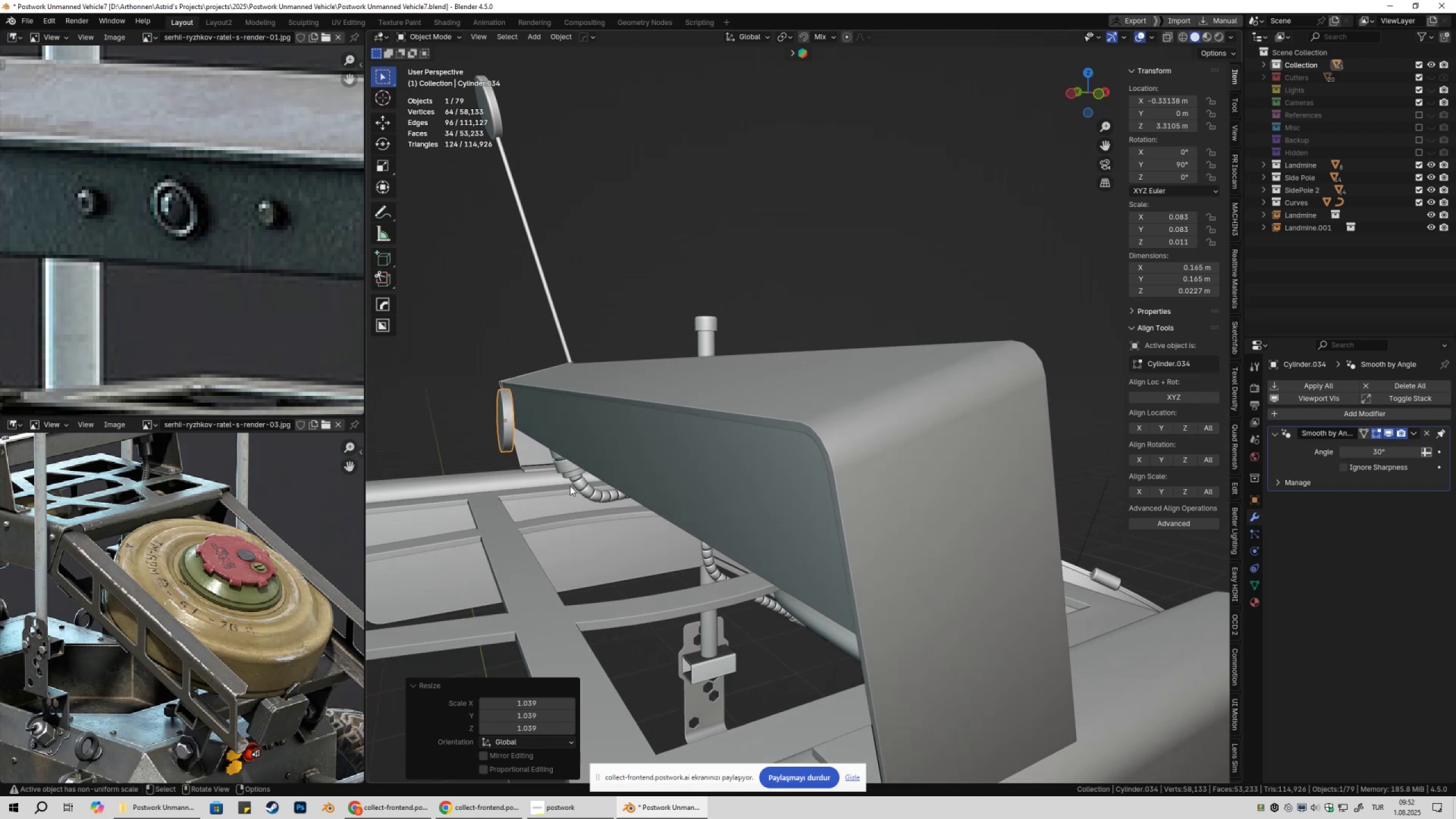 
type(gyx)
 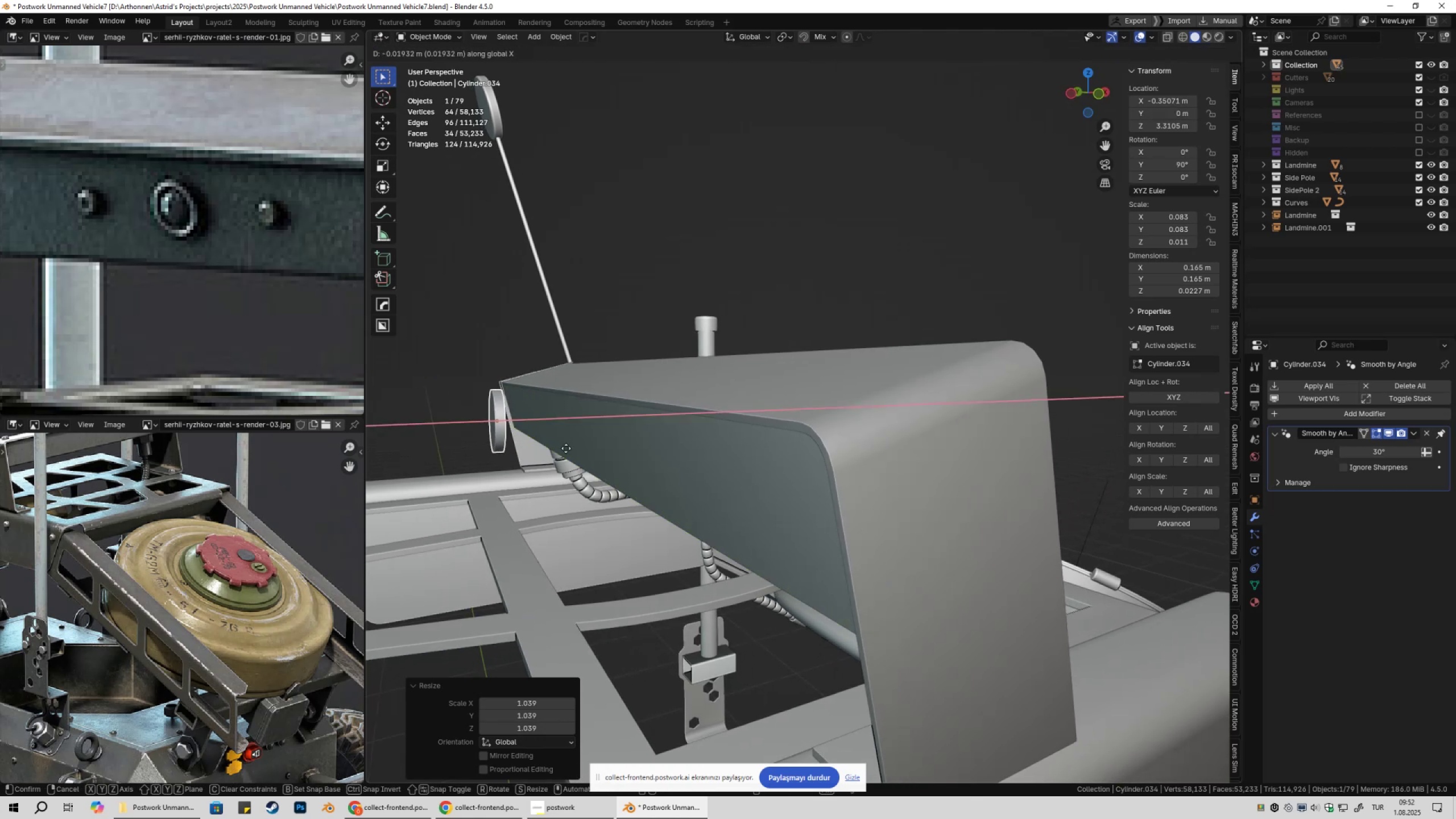 
hold_key(key=ControlLeft, duration=0.9)
left_click([585, 431])
 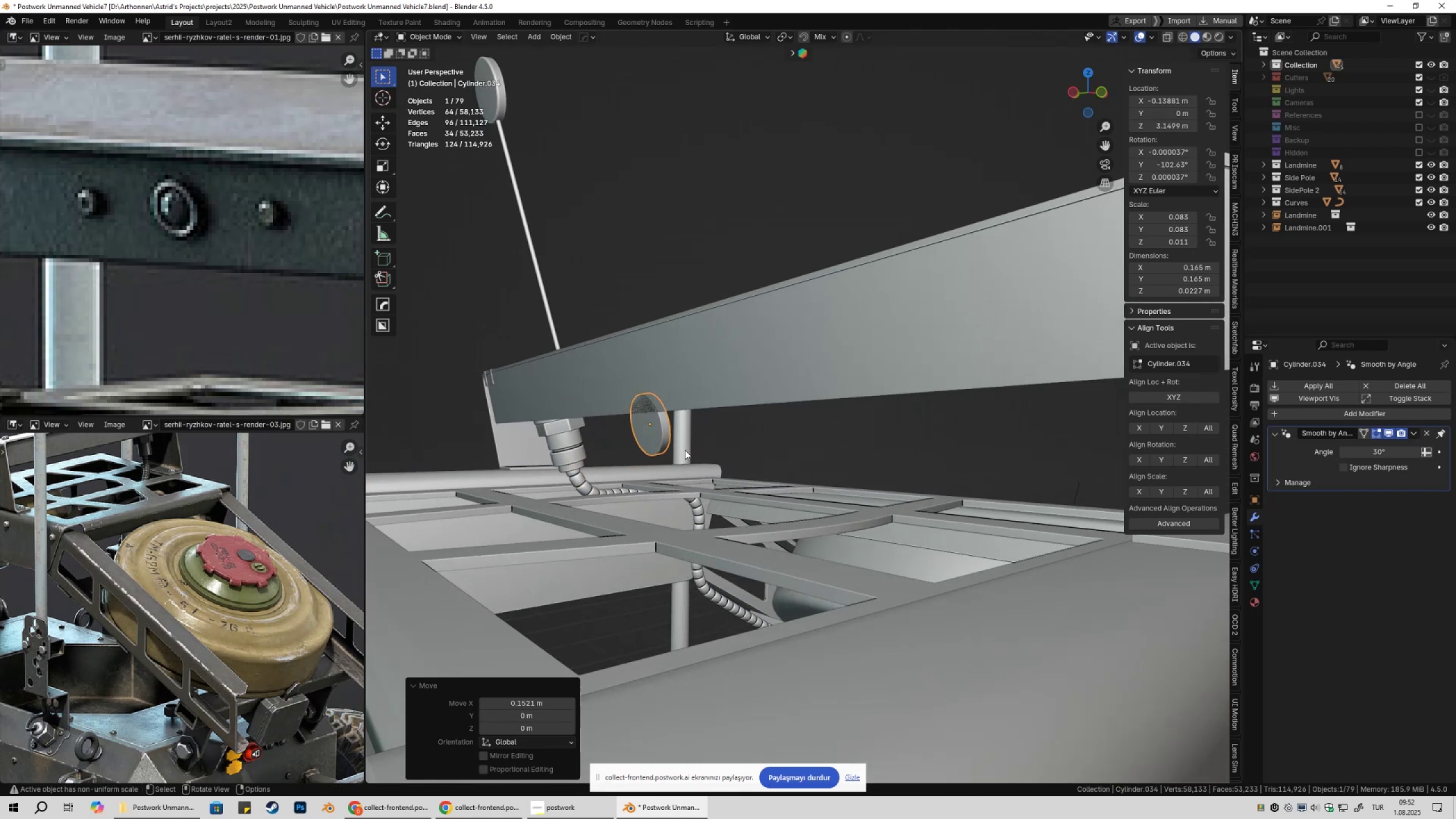 
type(gzzzz)
key(Escape)
type(gyyzz)
key(Escape)
 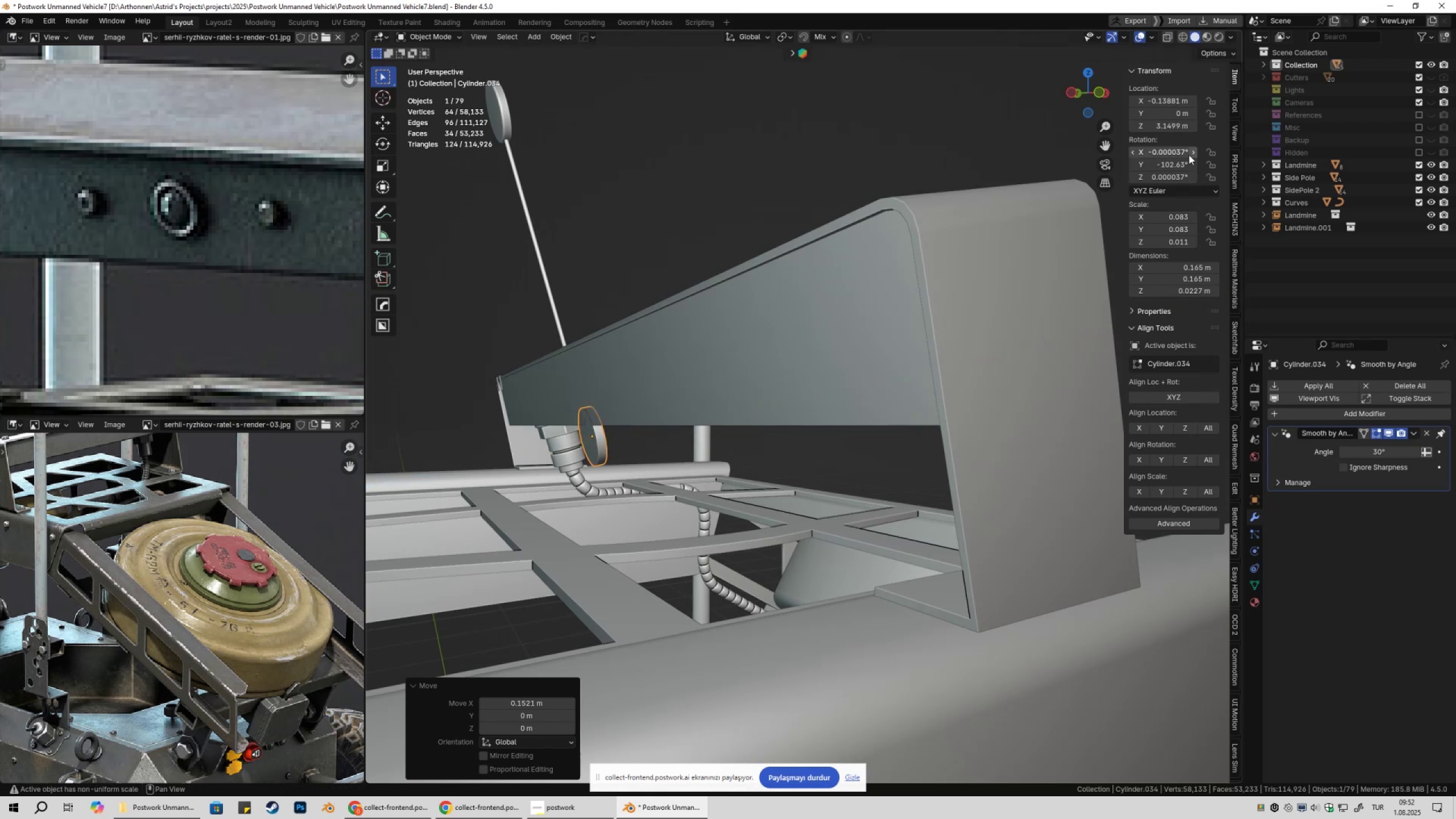 
left_click([1173, 152])
 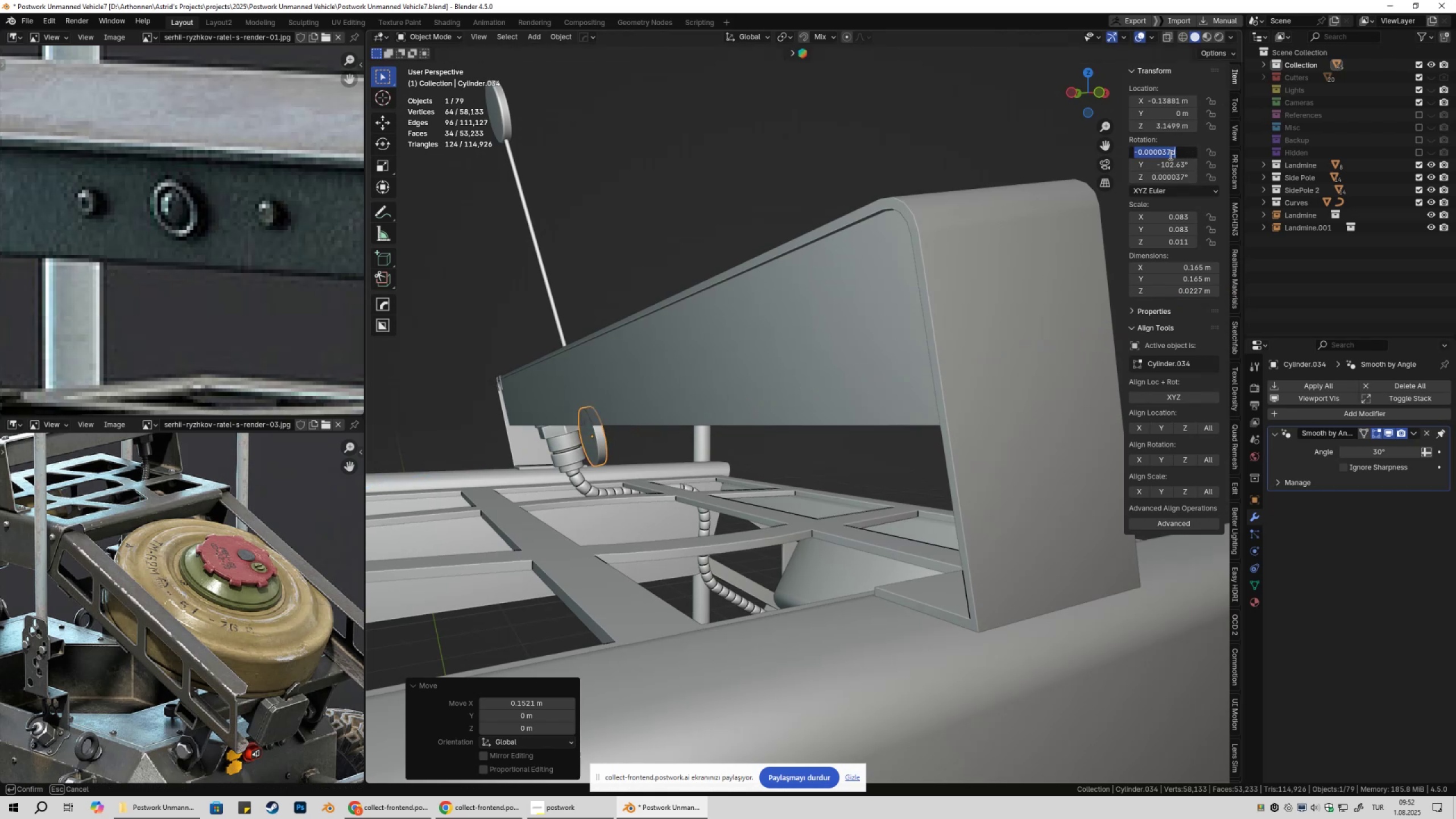 
key(Numpad0)
 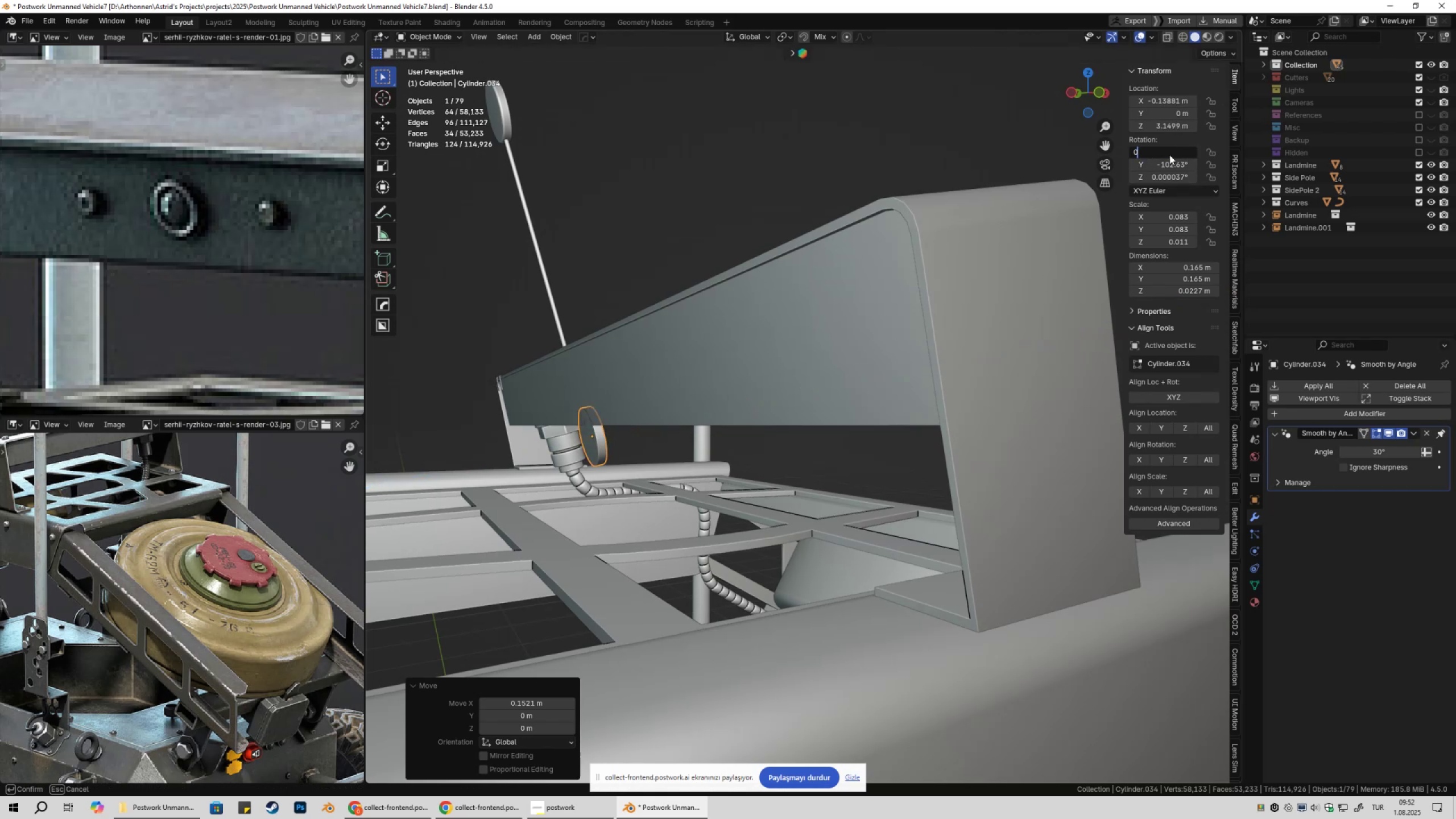 
key(NumpadEnter)
 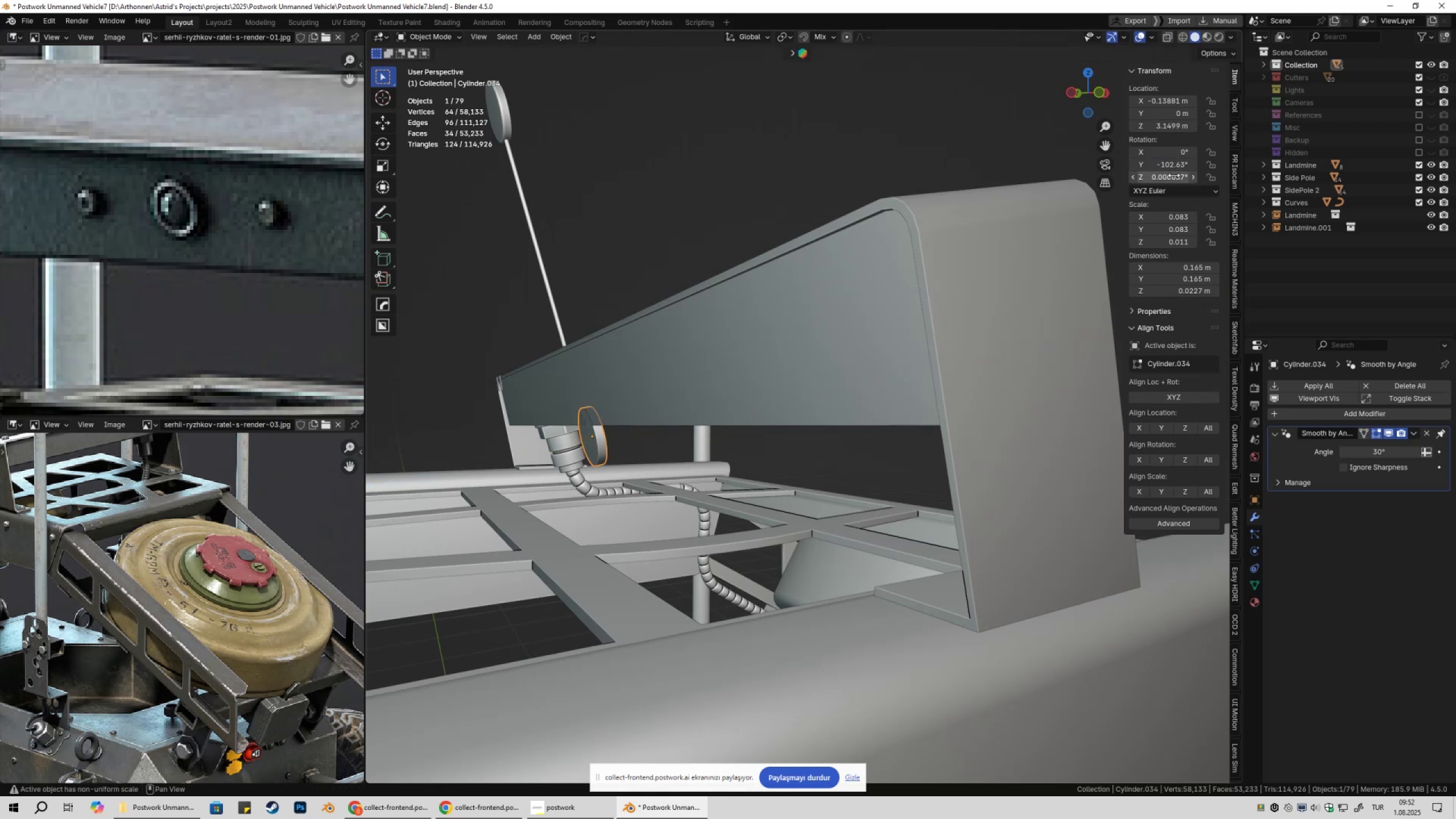 
left_click([1173, 176])
 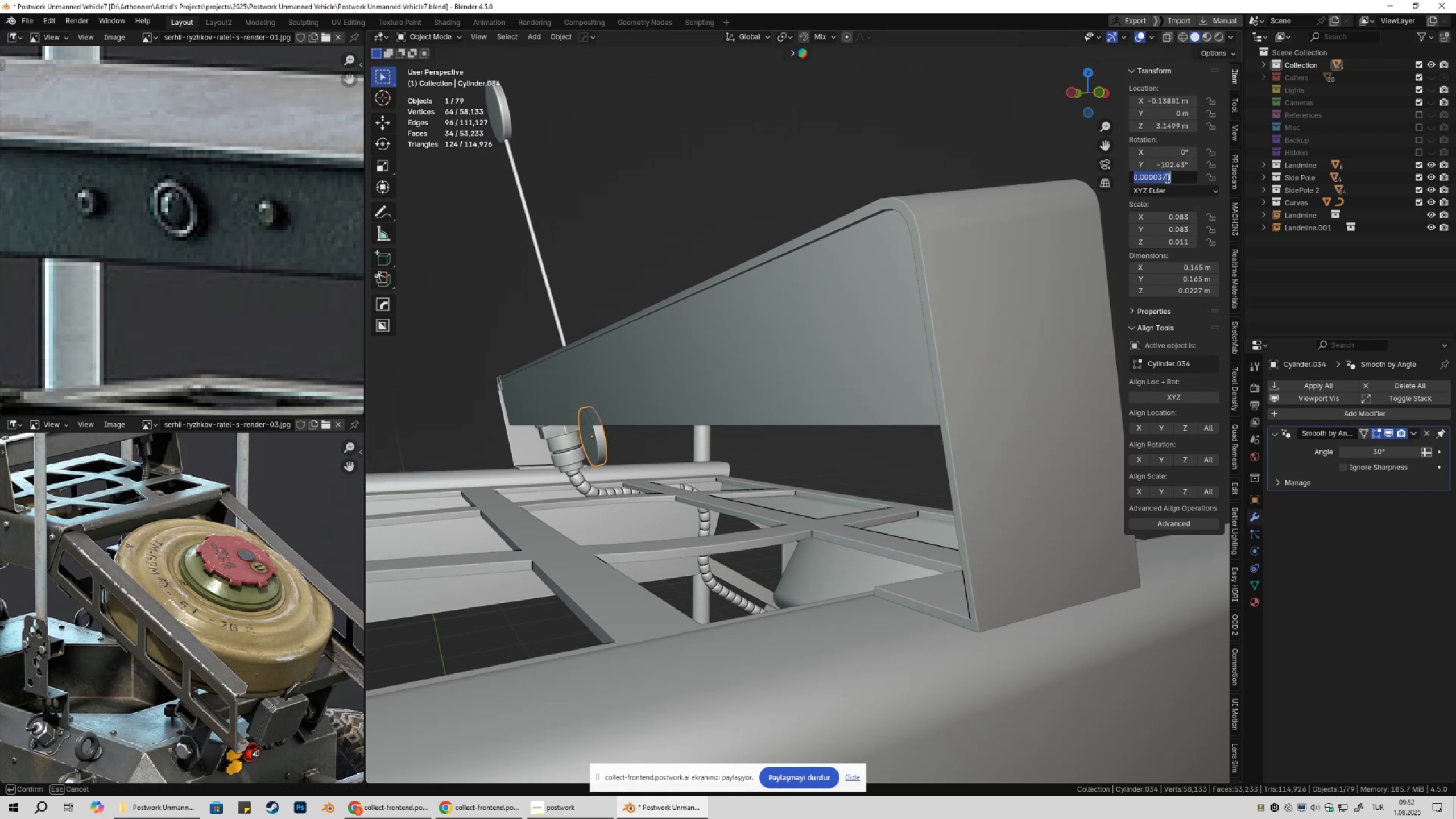 
type(0)
key(NumpadEnter)
type(gzz)
key(Escape)
type(gyyxx)
 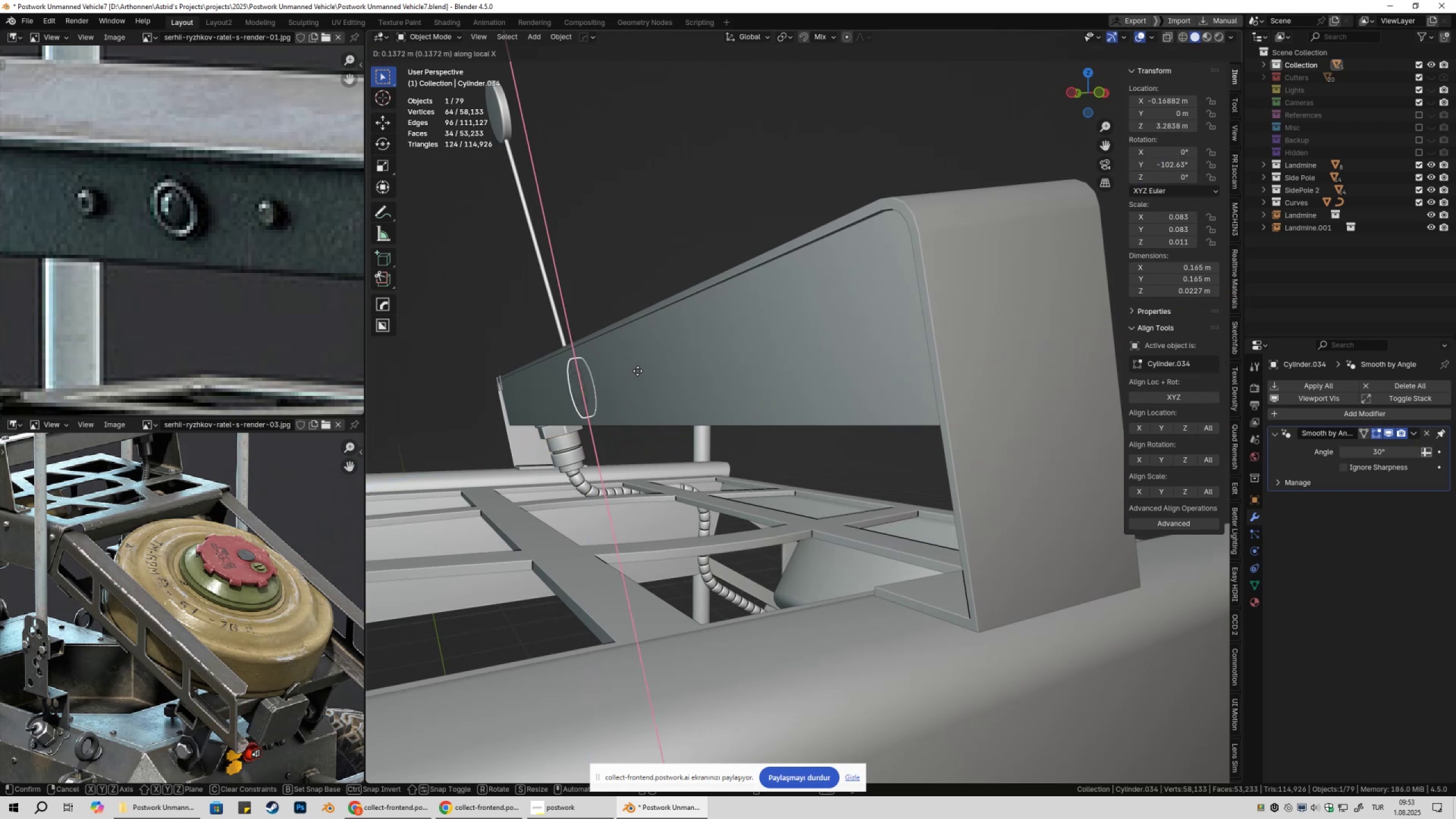 
left_click([638, 371])
 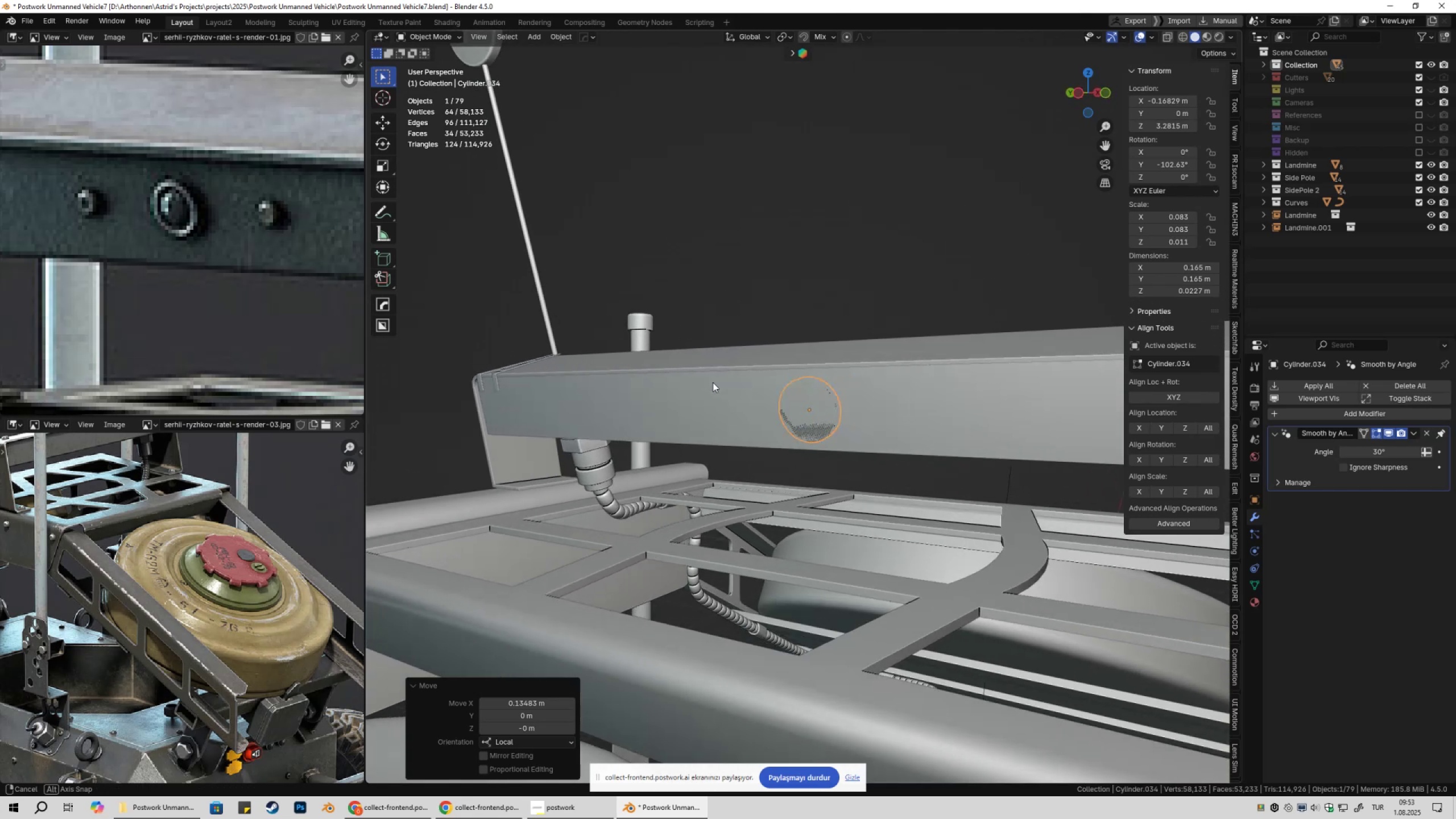 
type(gyyxxzzz)
key(Escape)
type(gzz)
 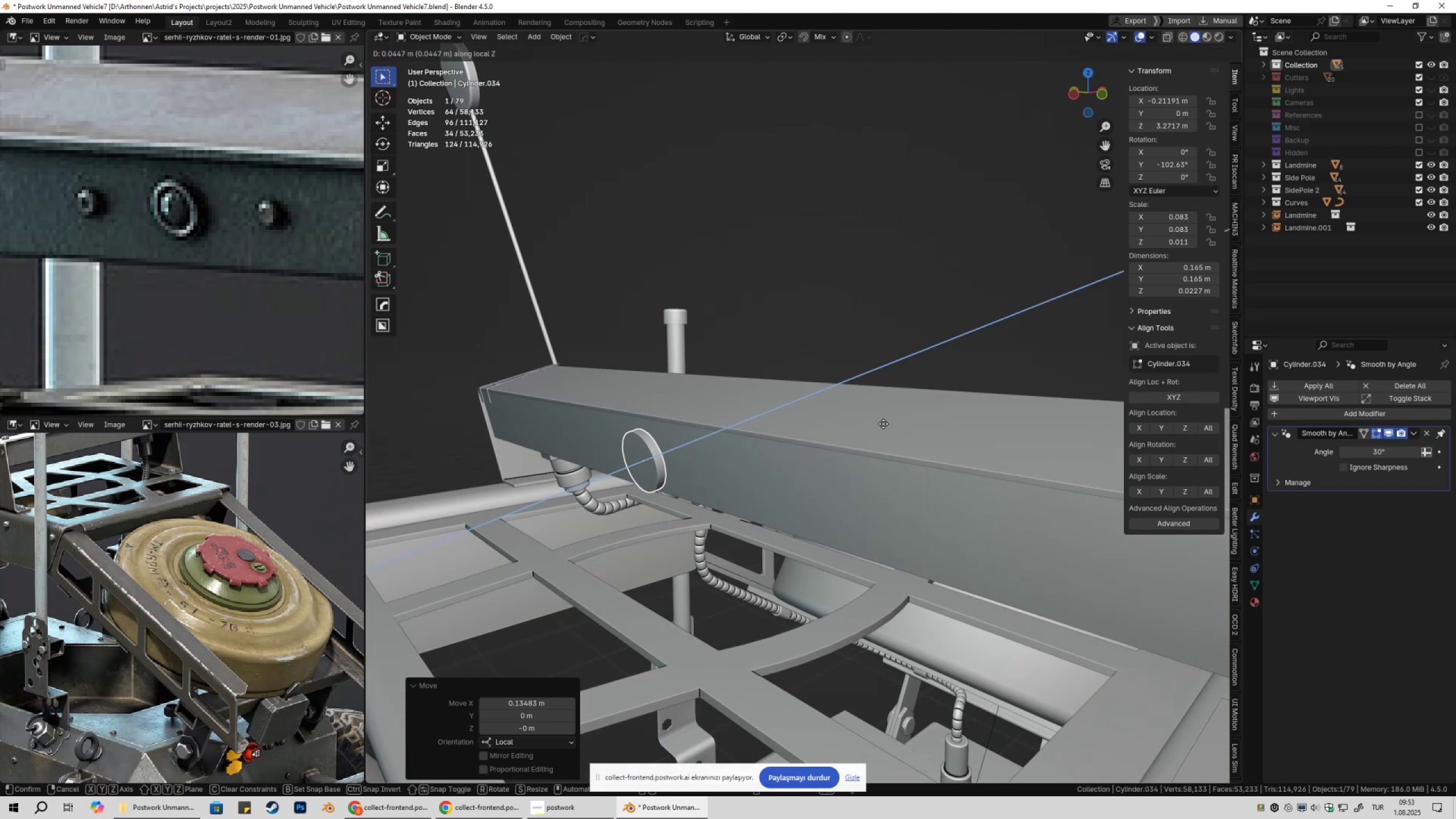 
left_click([883, 424])
 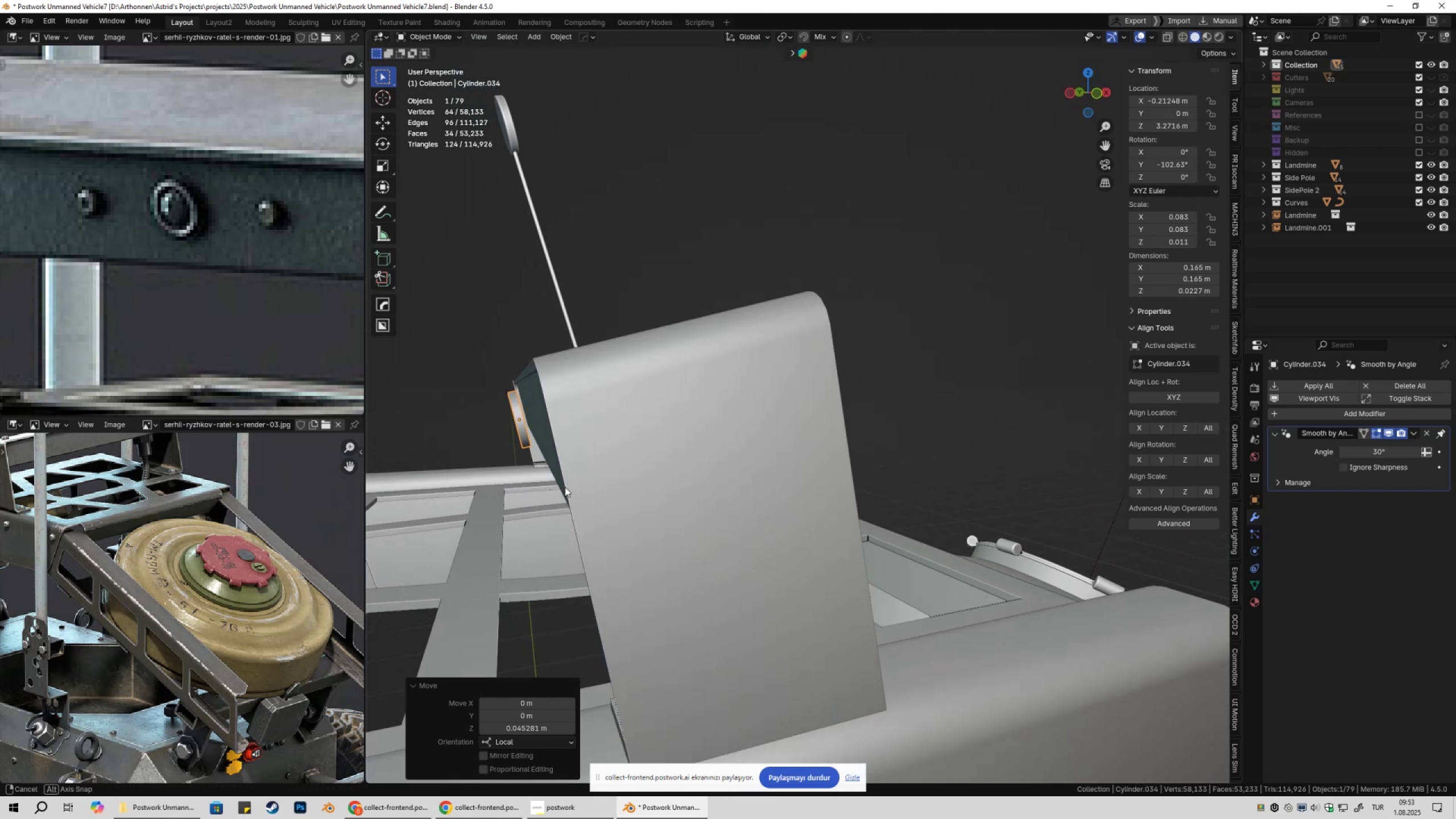 
type(gzz)
 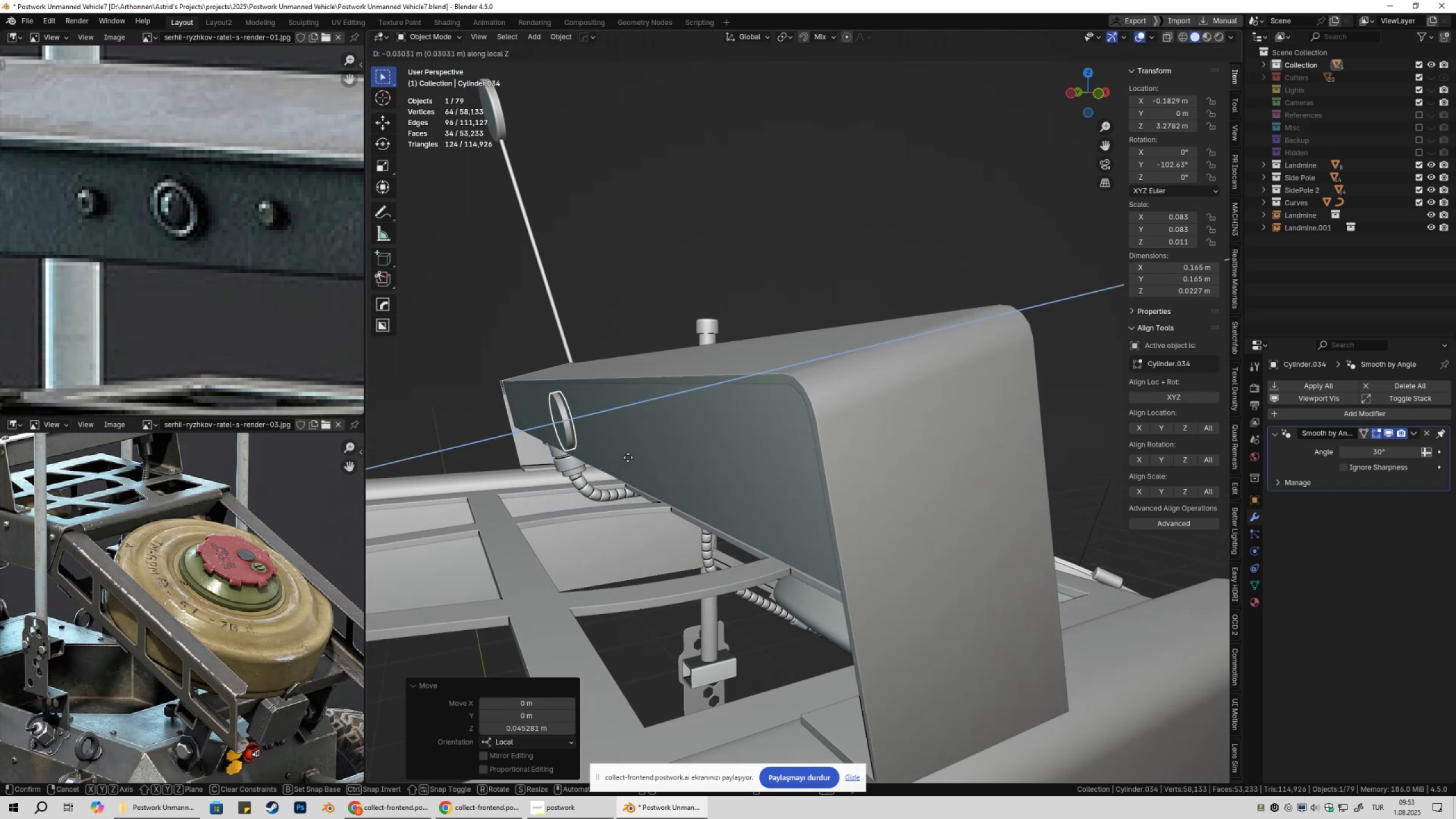 
hold_key(key=ControlLeft, duration=0.52)
left_click([630, 445])
 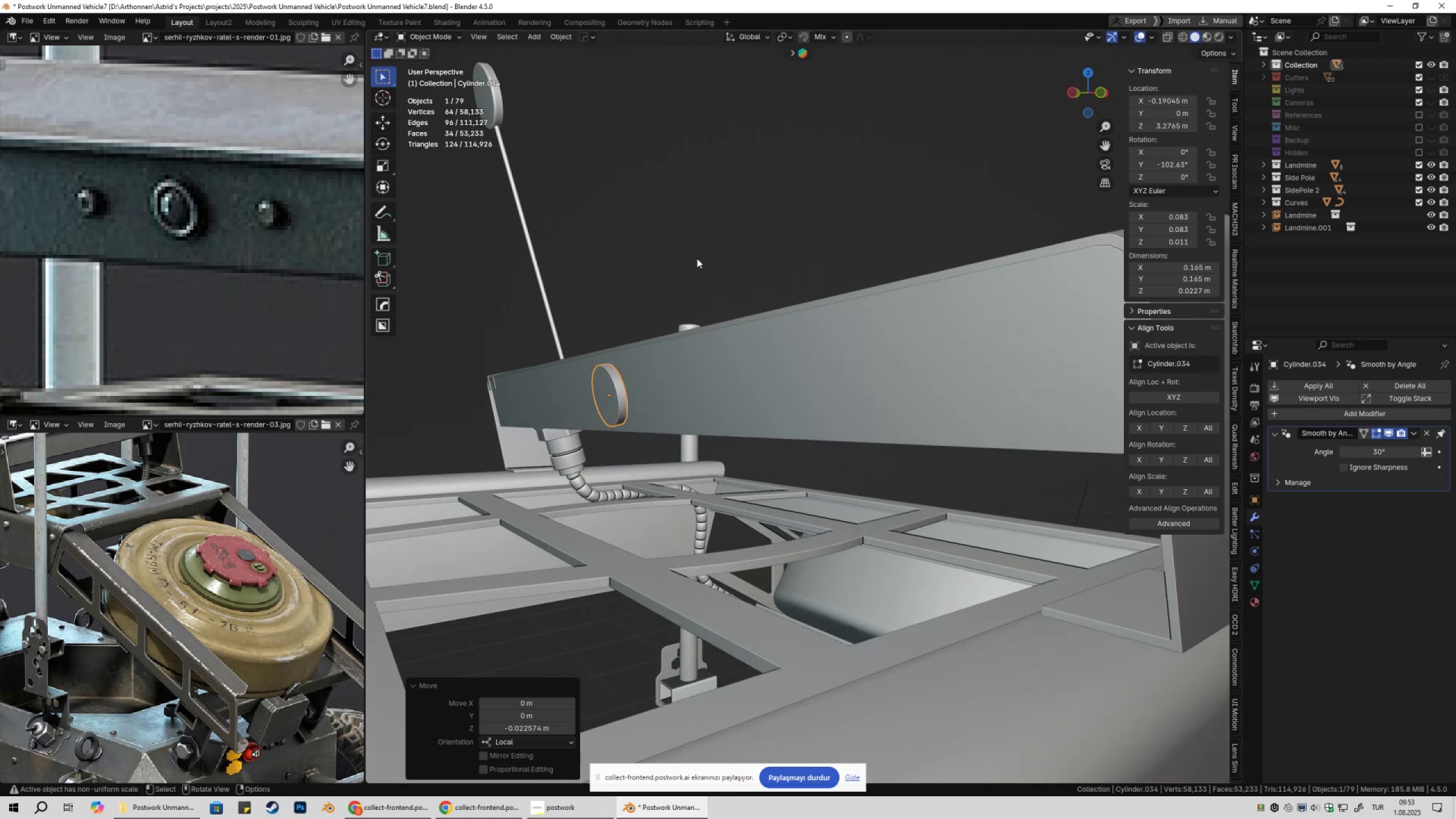 
left_click([690, 233])
 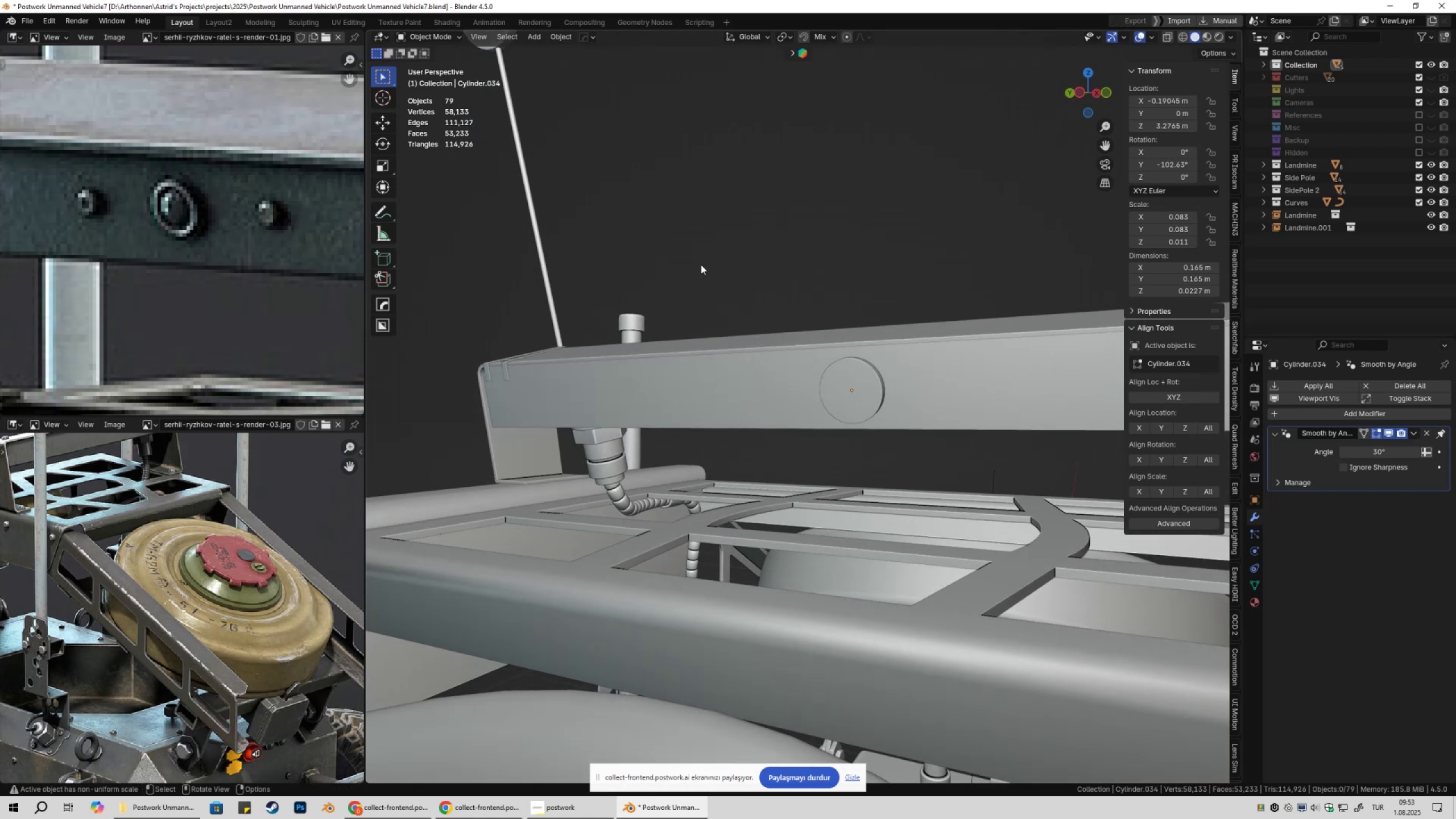 
scroll: coordinate [731, 295], scroll_direction: down, amount: 2.0
 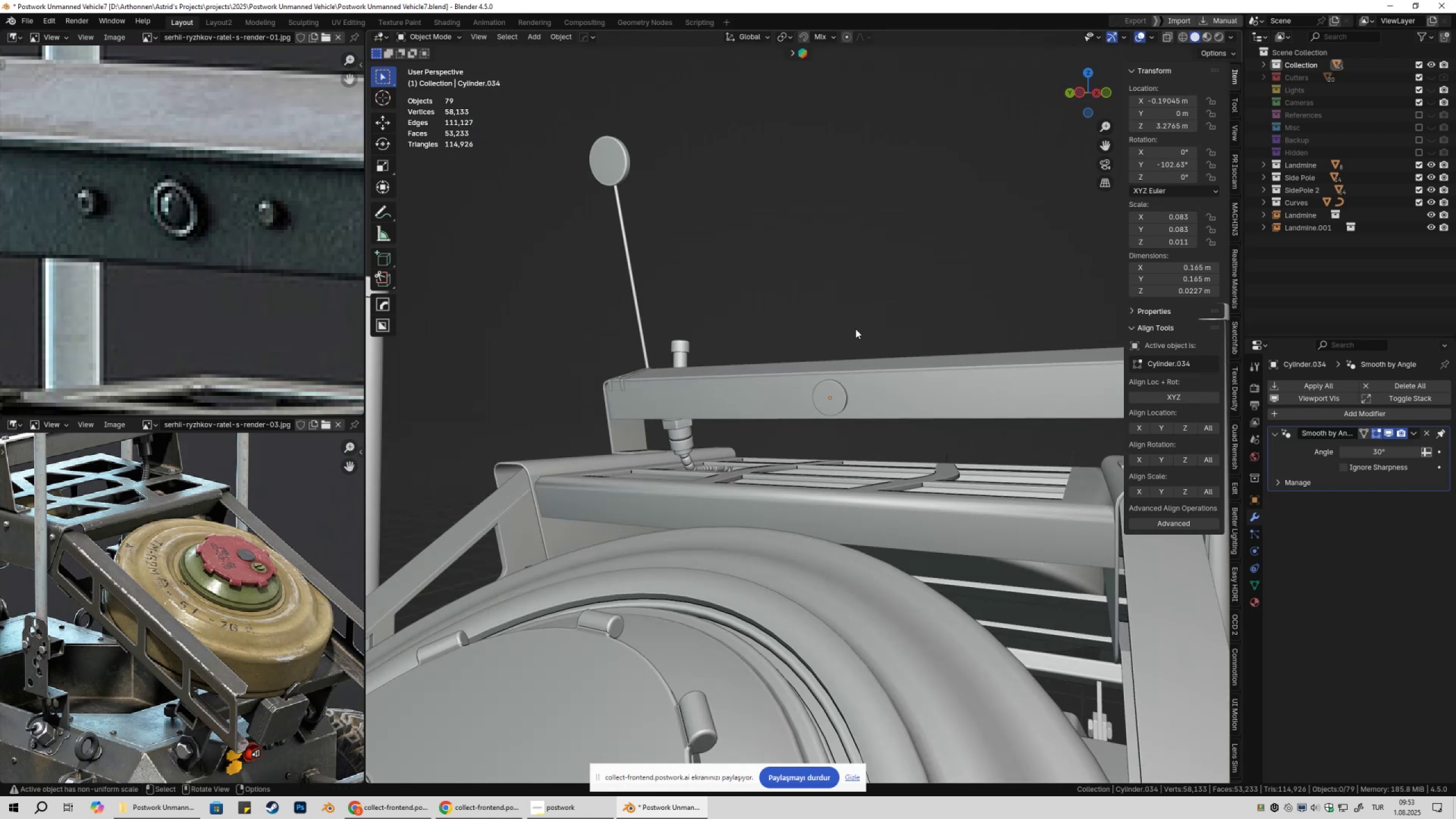 
hold_key(key=ShiftLeft, duration=0.32)
 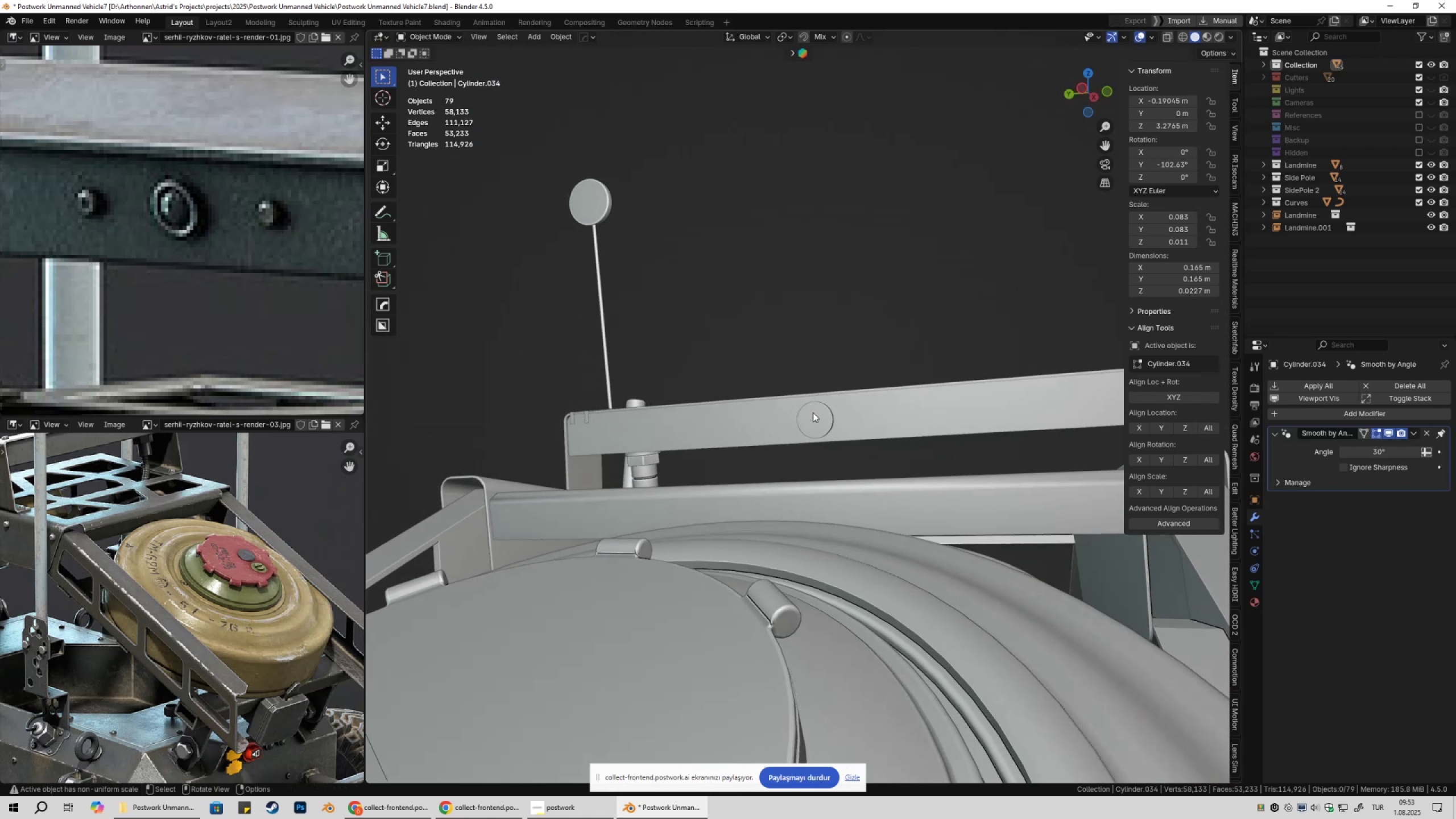 
left_click([814, 413])
 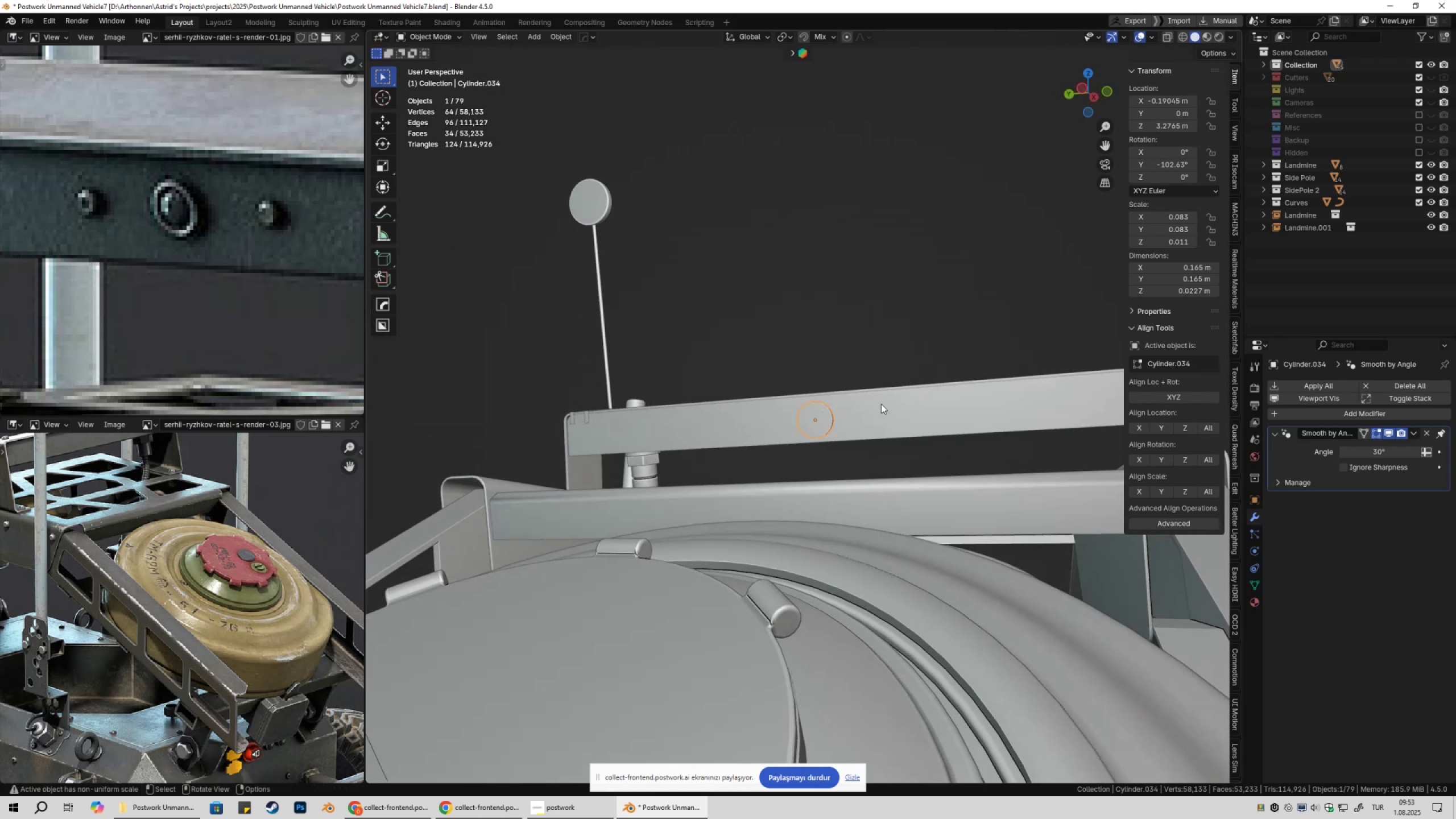 
hold_key(key=ShiftLeft, duration=0.41)
 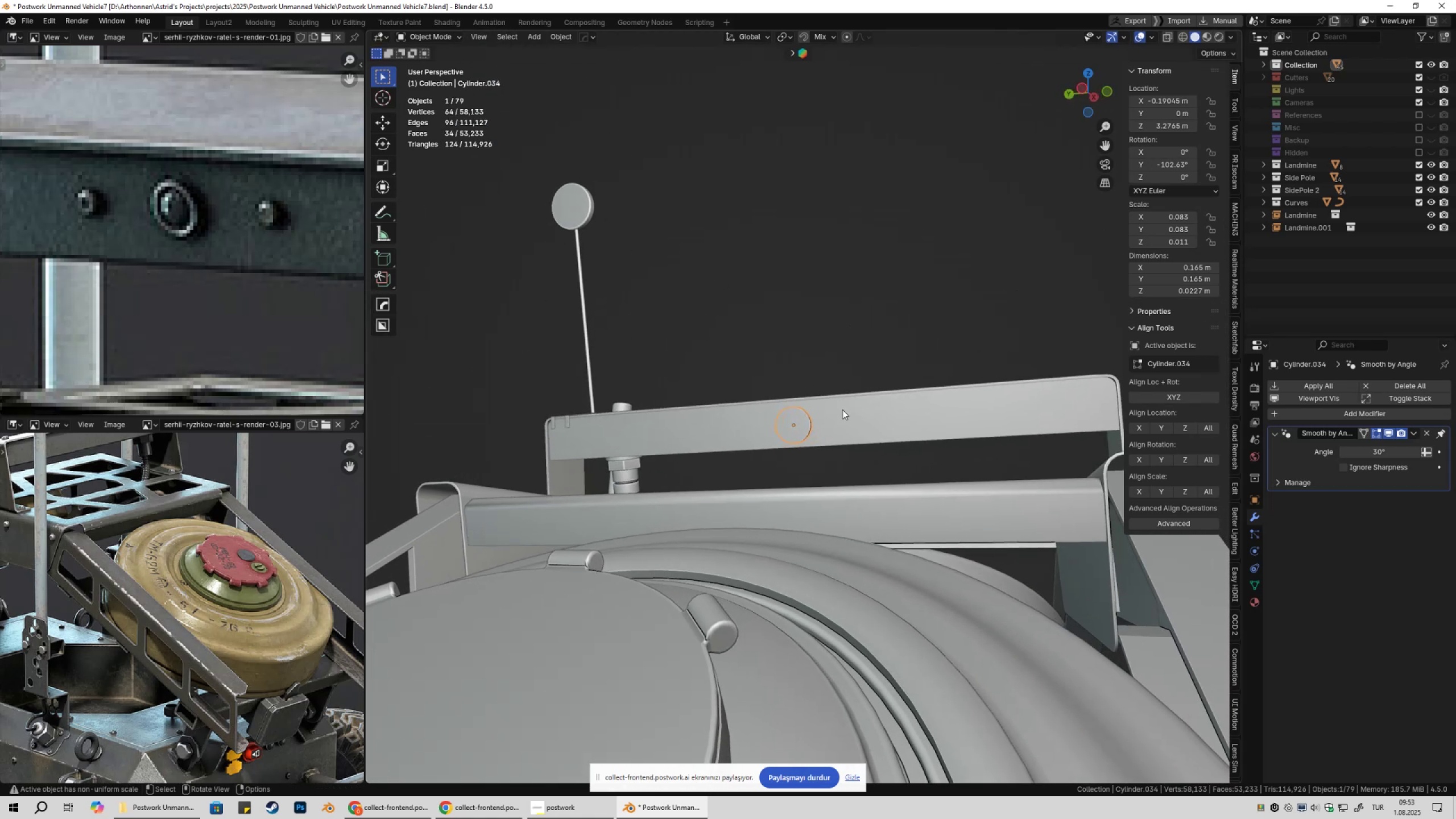 
scroll: coordinate [837, 413], scroll_direction: up, amount: 4.0
 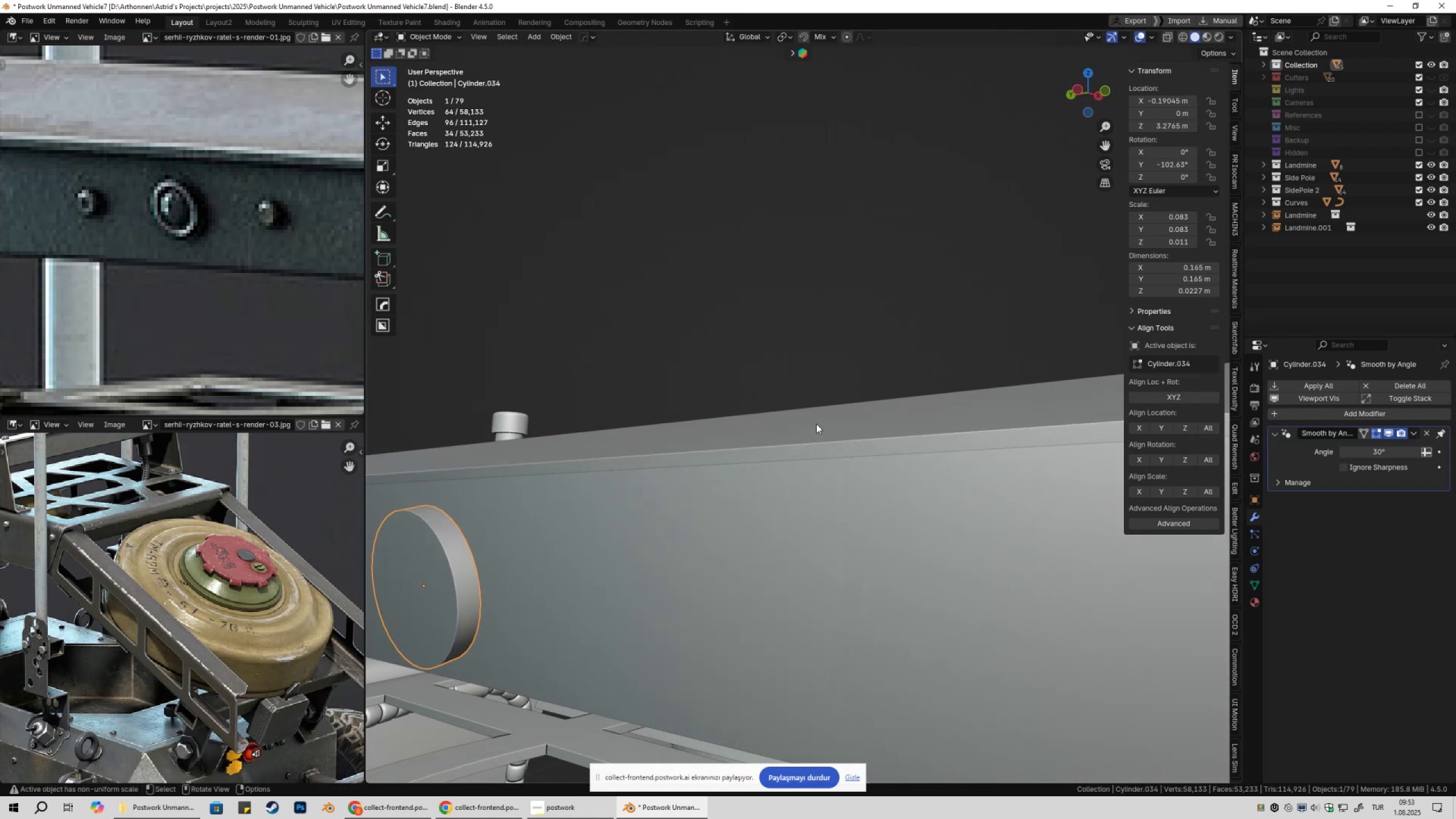 
key(NumpadDivide)
 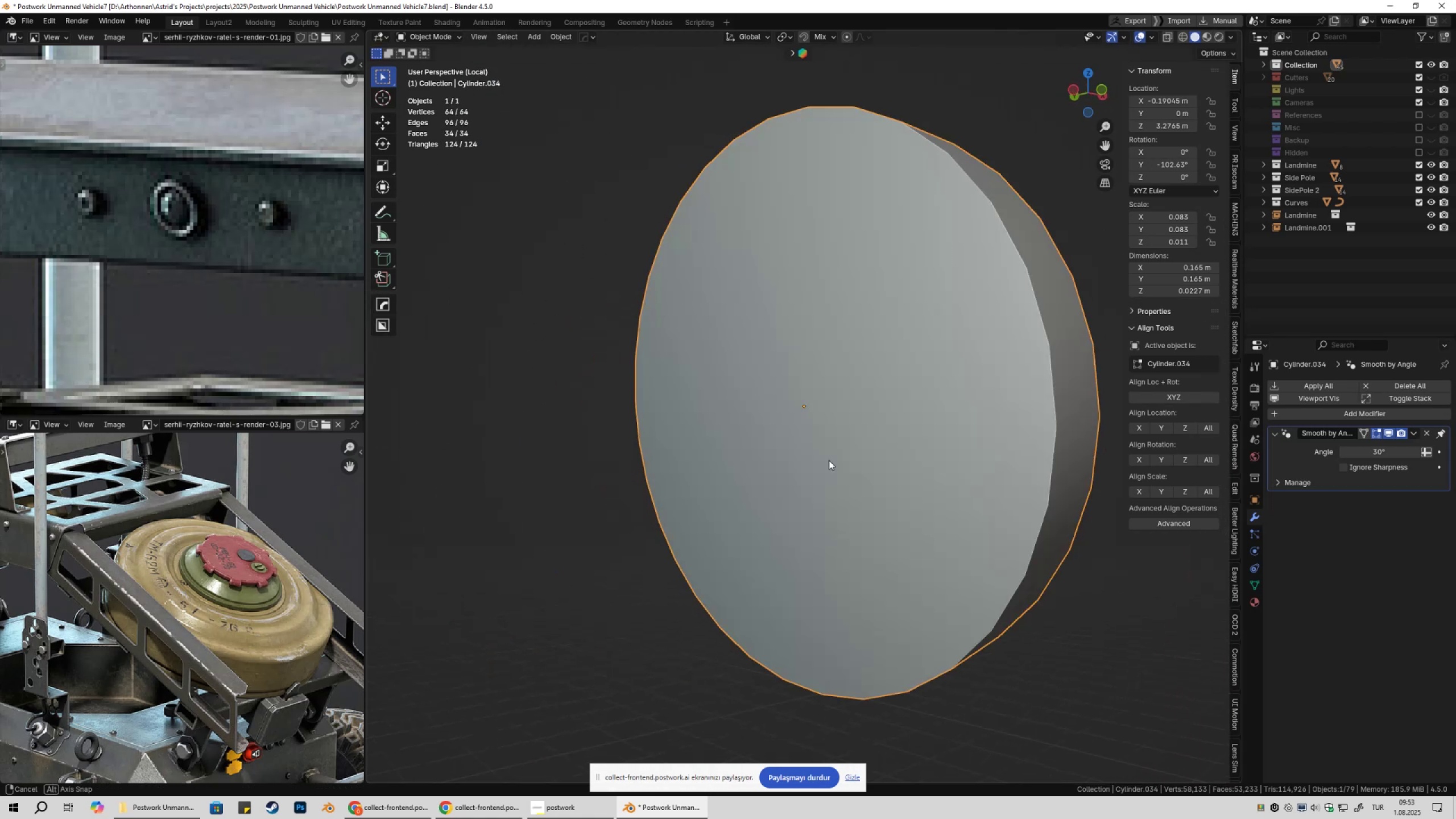 
key(Tab)
 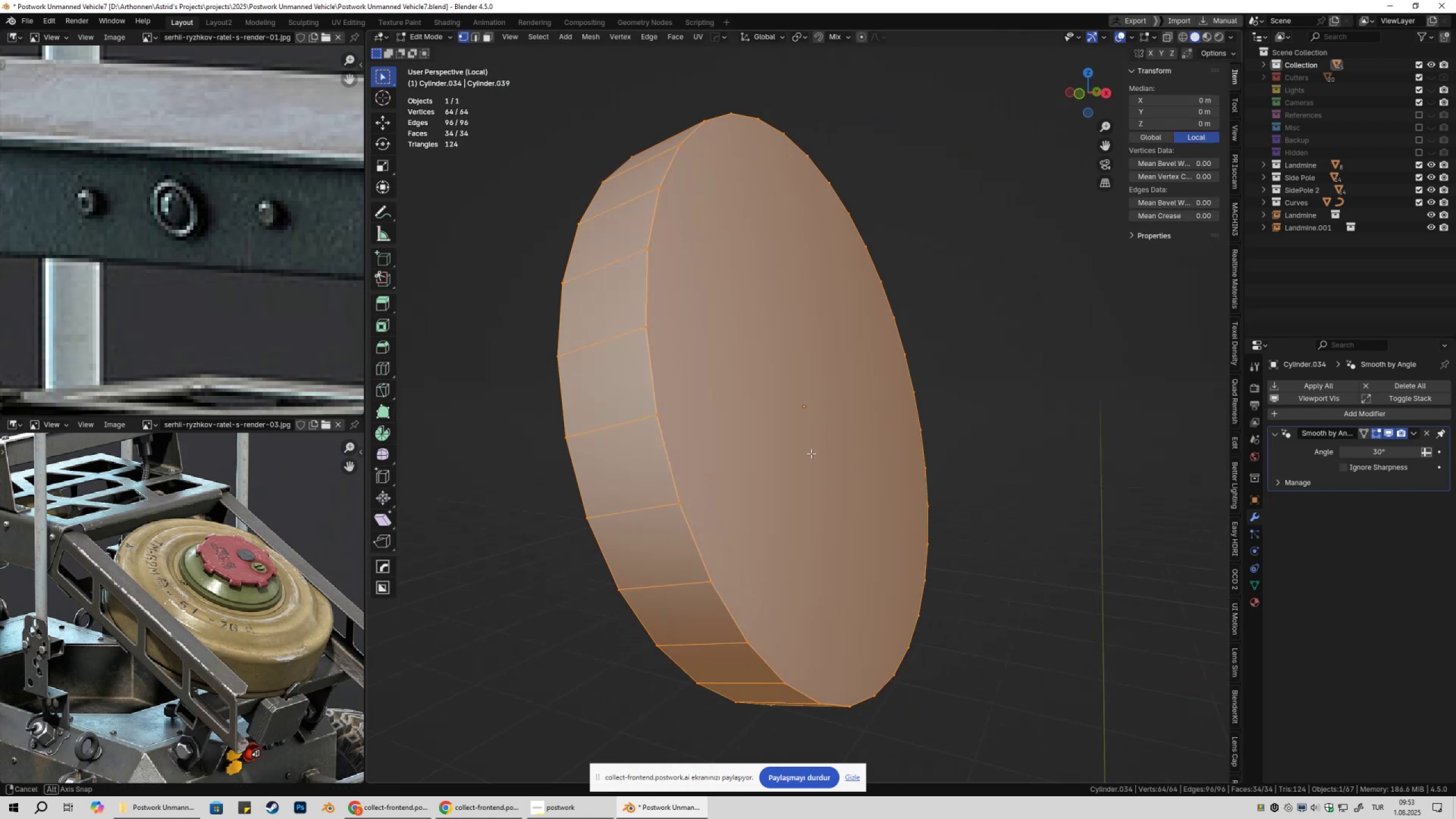 
key(3)
 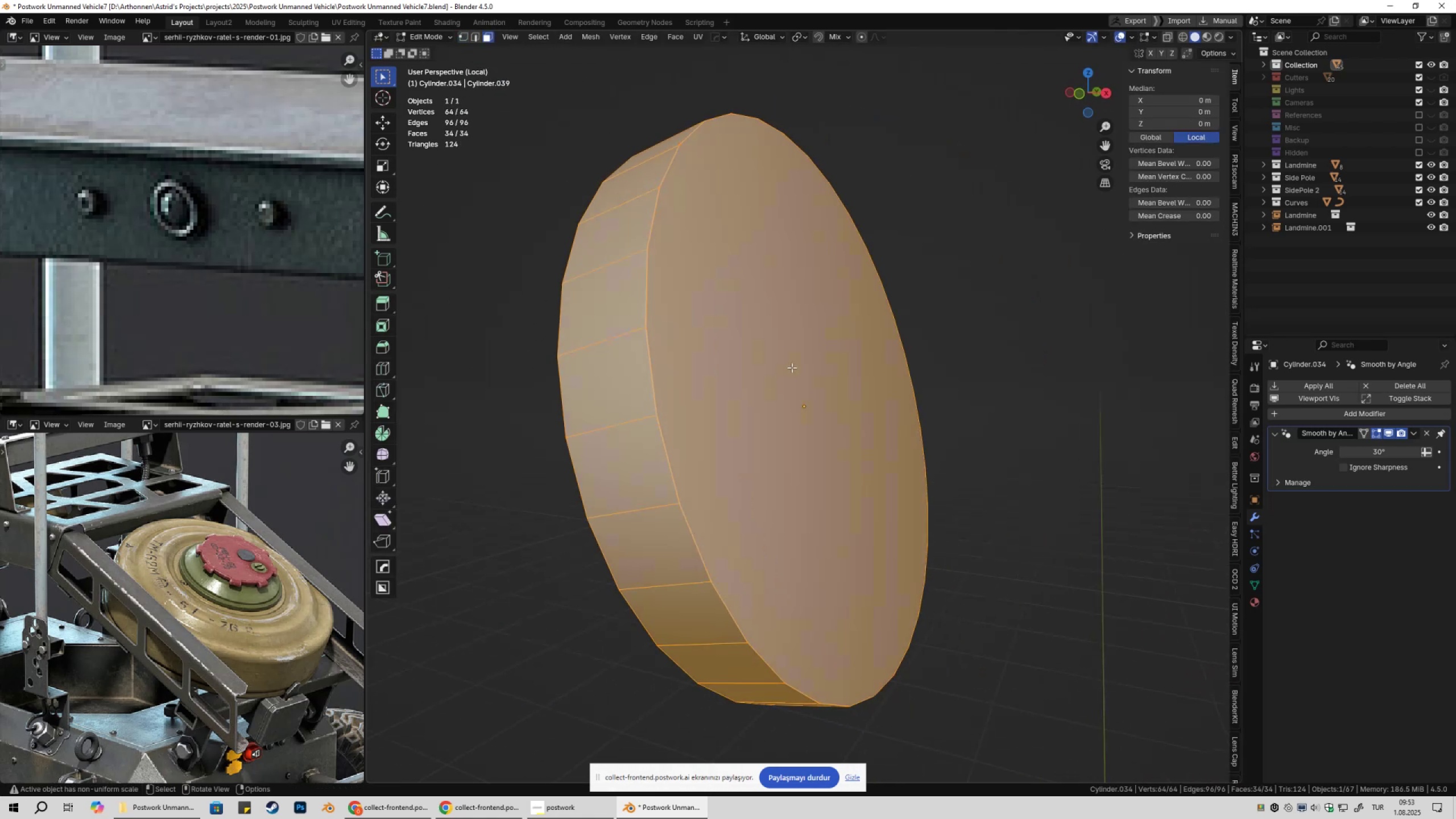 
left_click([792, 367])
 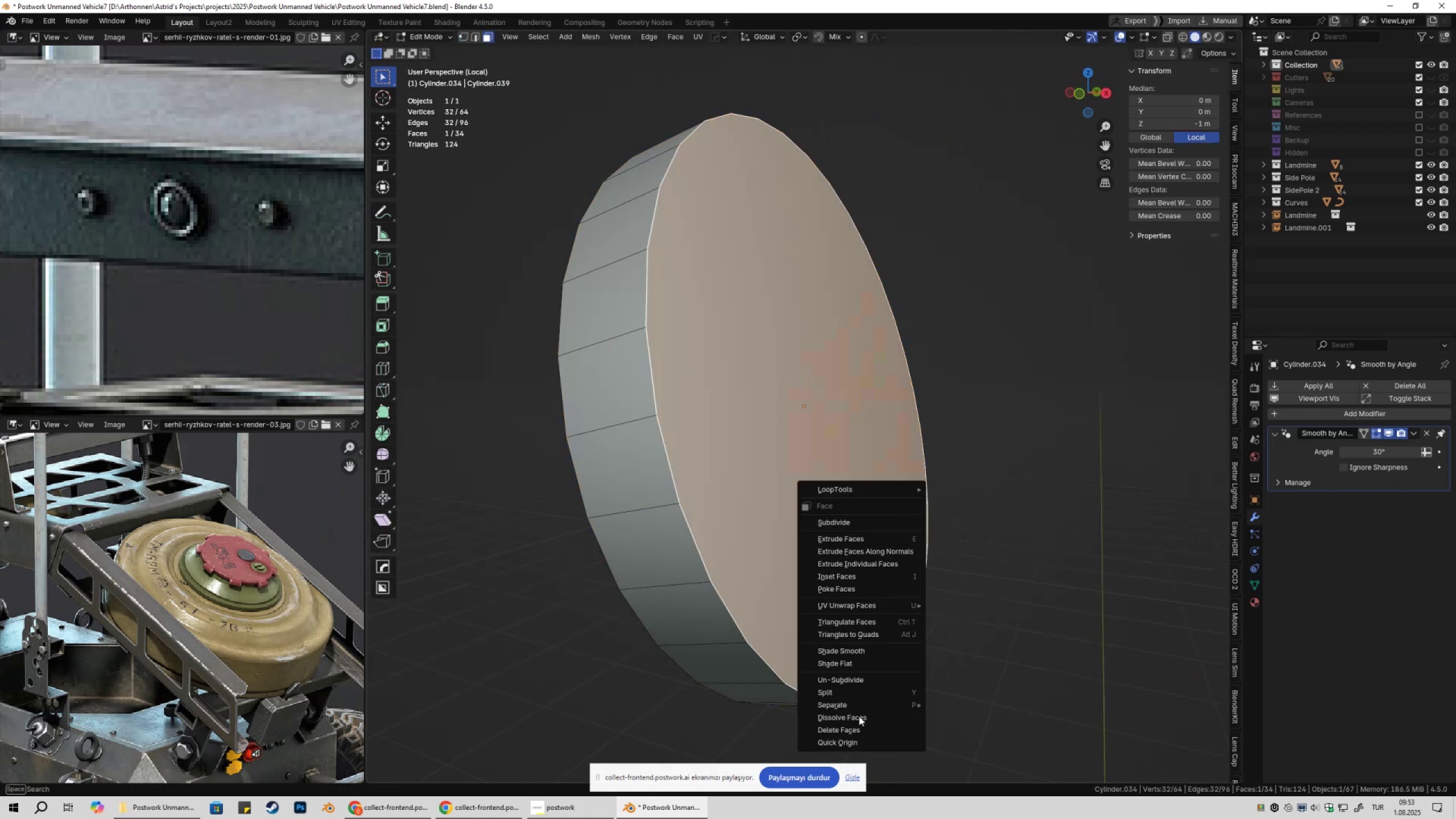 
left_click([857, 740])
 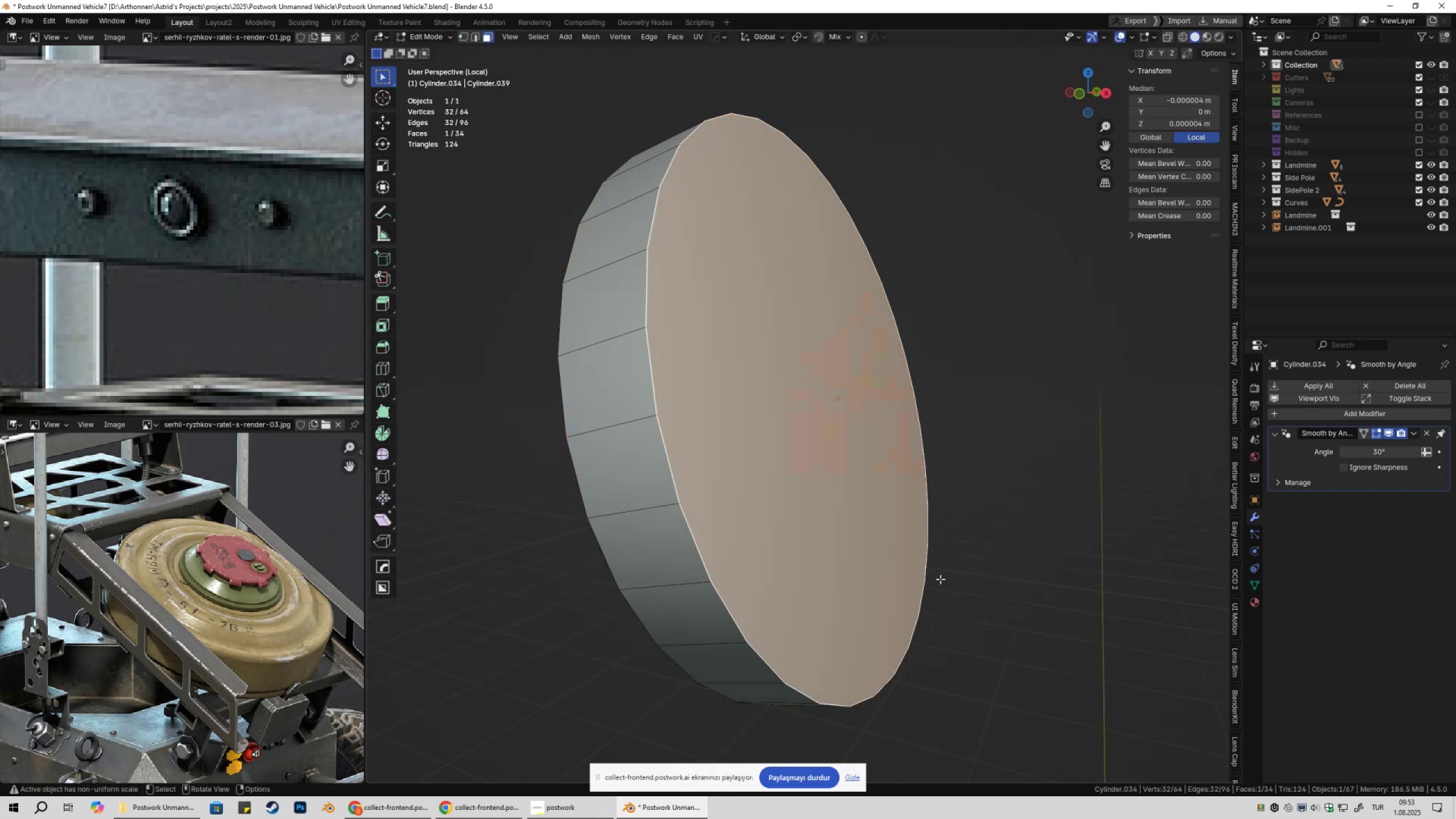 
key(Tab)
 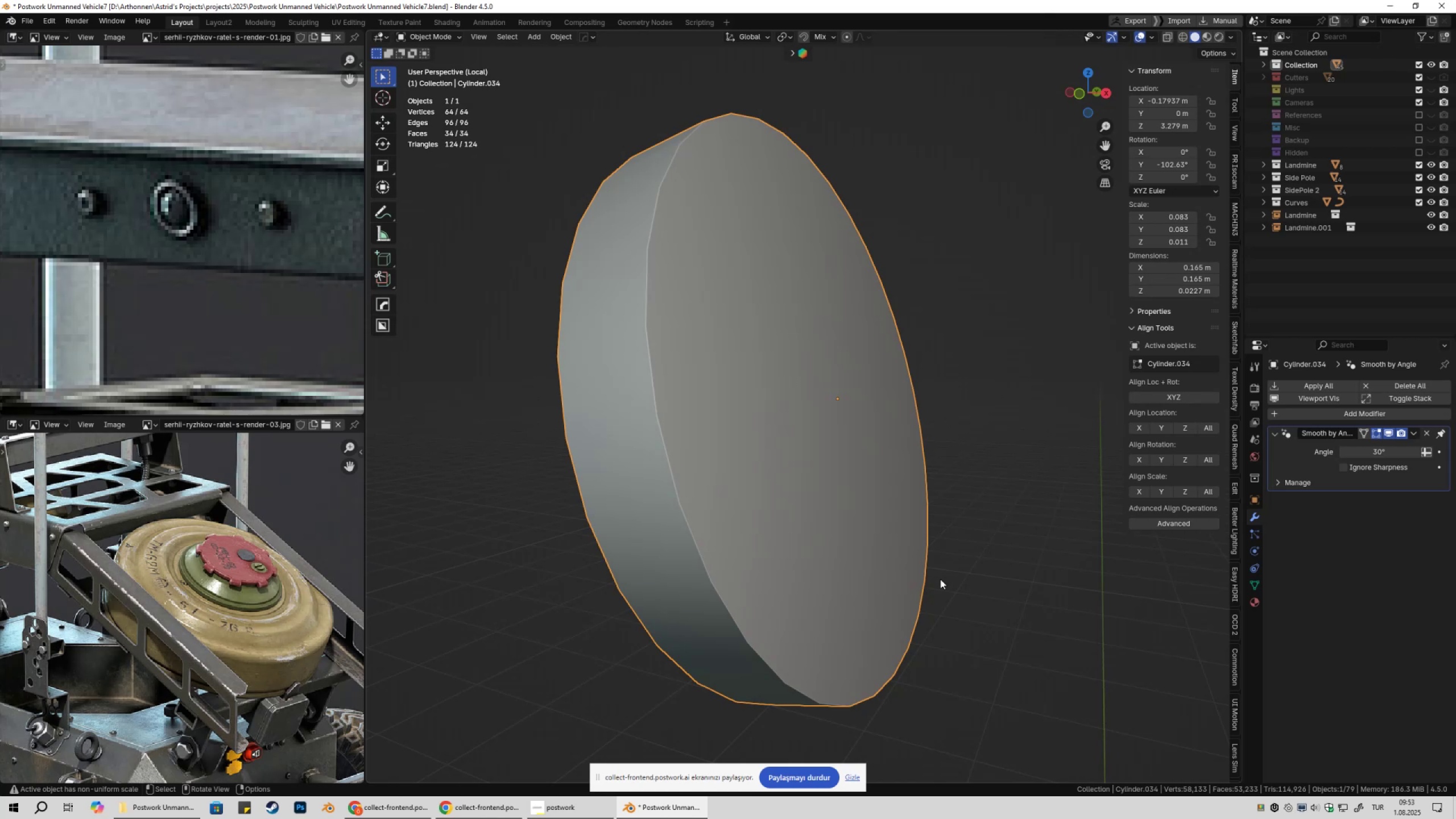 
key(NumpadDivide)
 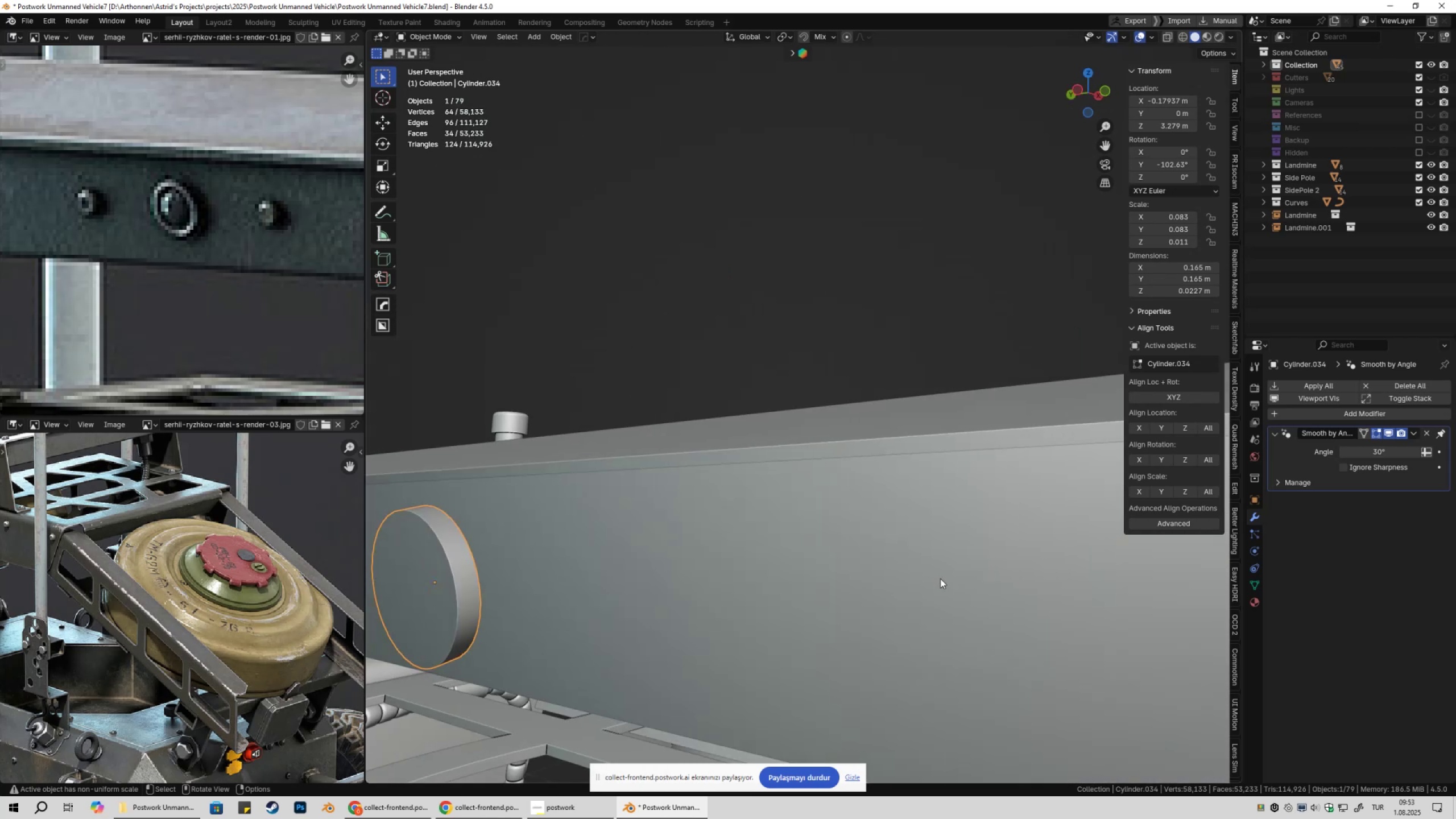 
scroll: coordinate [878, 545], scroll_direction: down, amount: 4.0
 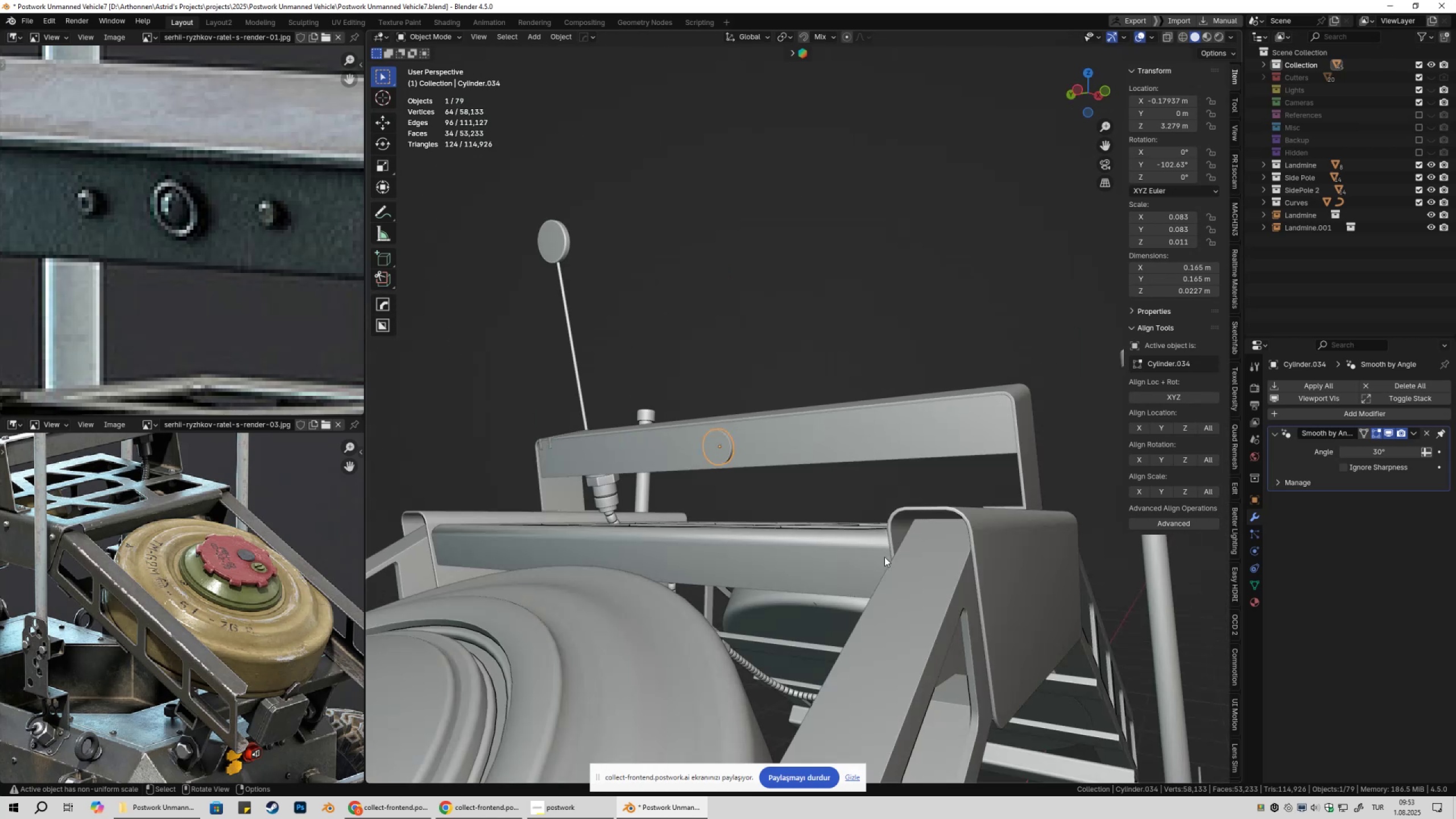 
hold_key(key=ShiftLeft, duration=0.31)
 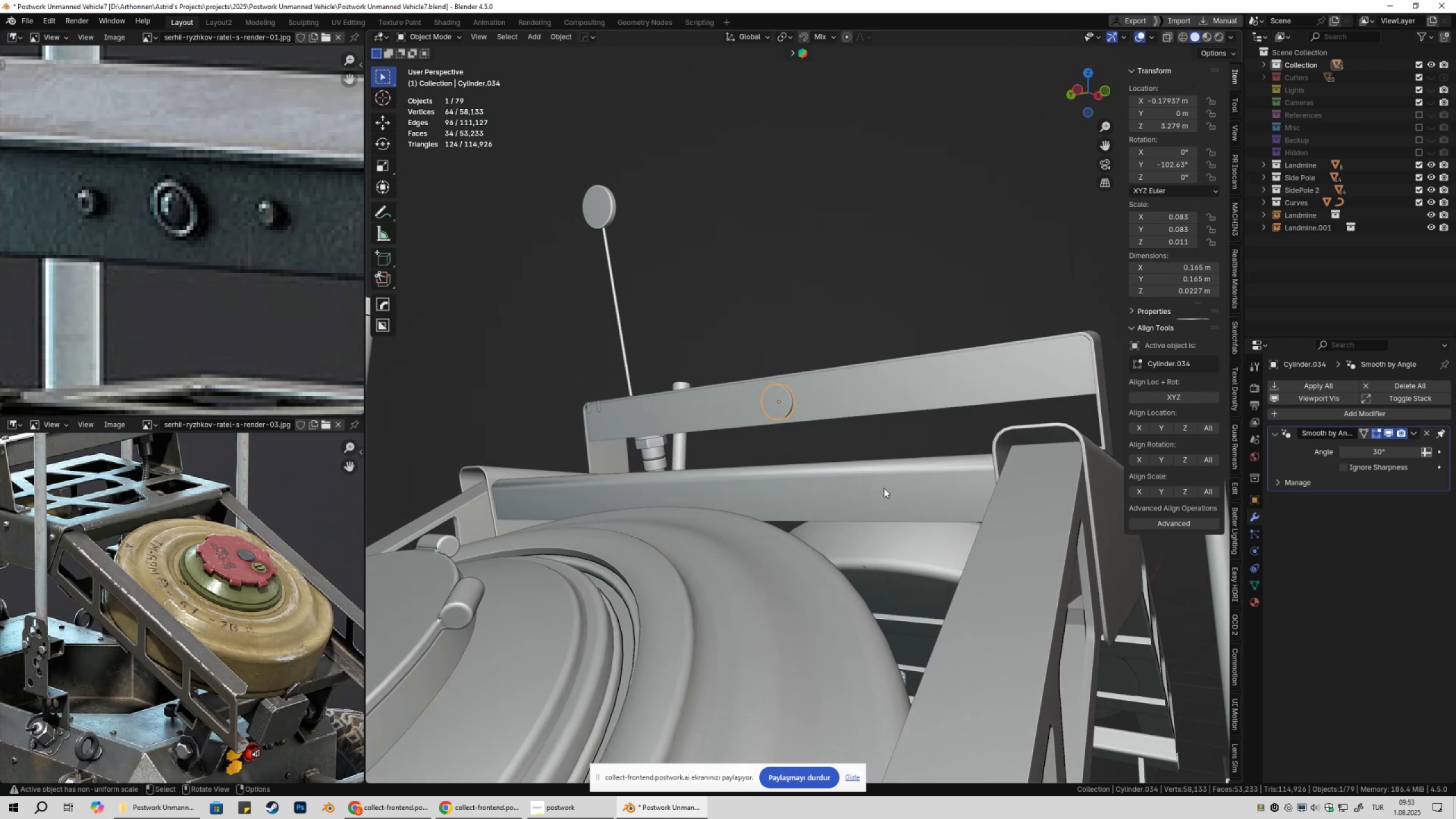 
scroll: coordinate [890, 483], scroll_direction: up, amount: 2.0
 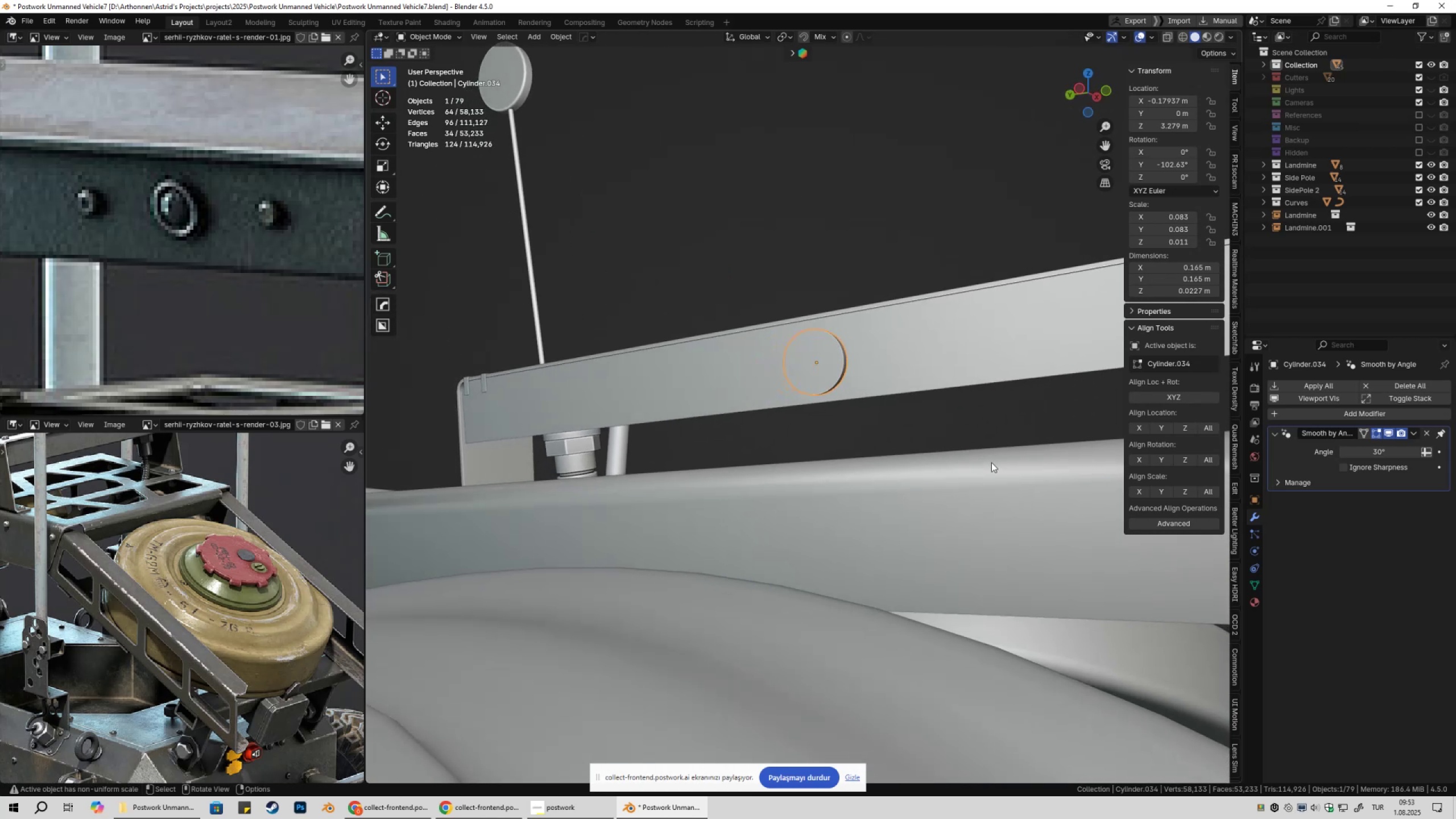 
key(S)
 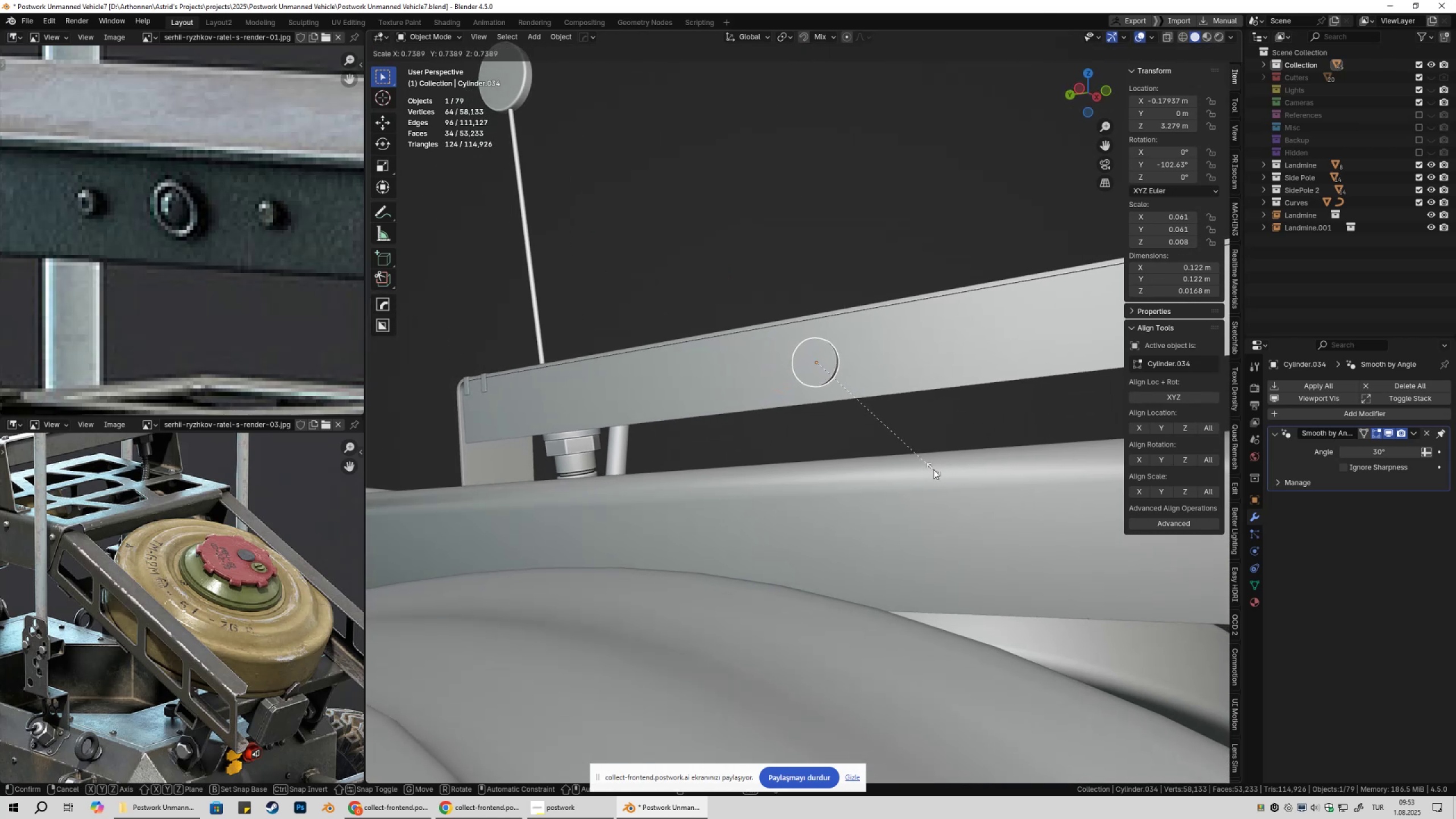 
left_click([932, 468])
 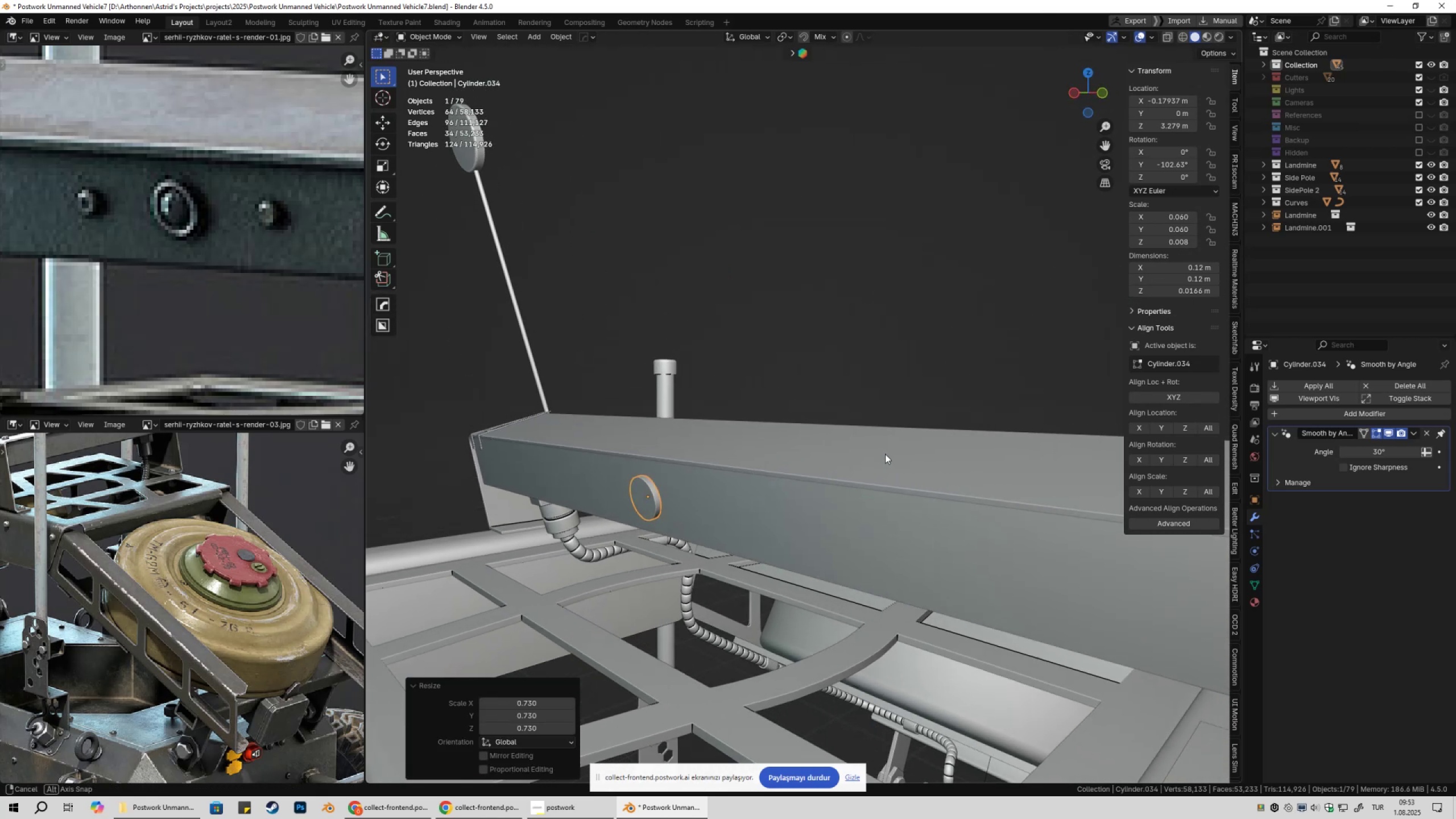 
scroll: coordinate [818, 382], scroll_direction: down, amount: 7.0
 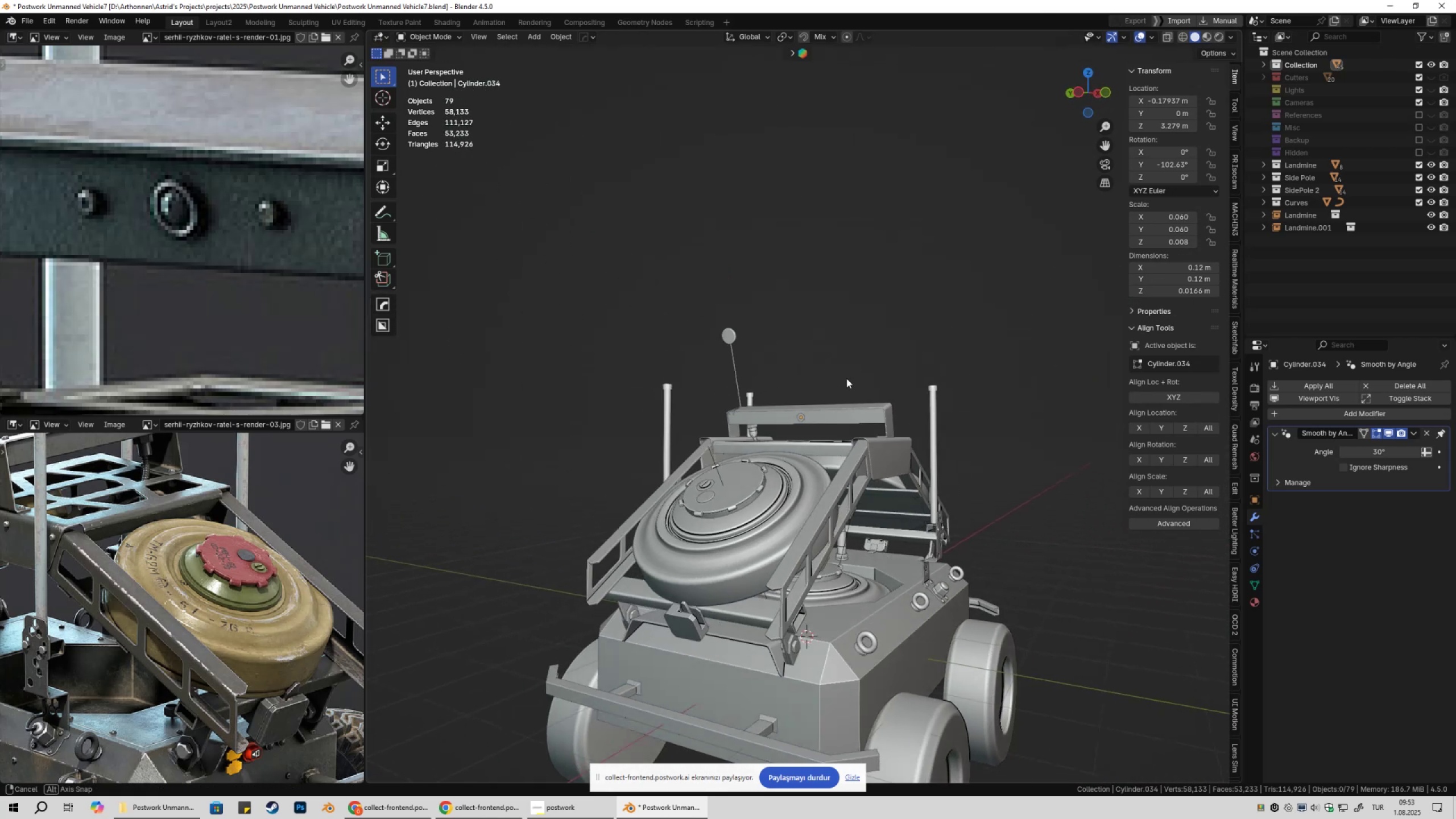 
scroll: coordinate [849, 388], scroll_direction: up, amount: 5.0
 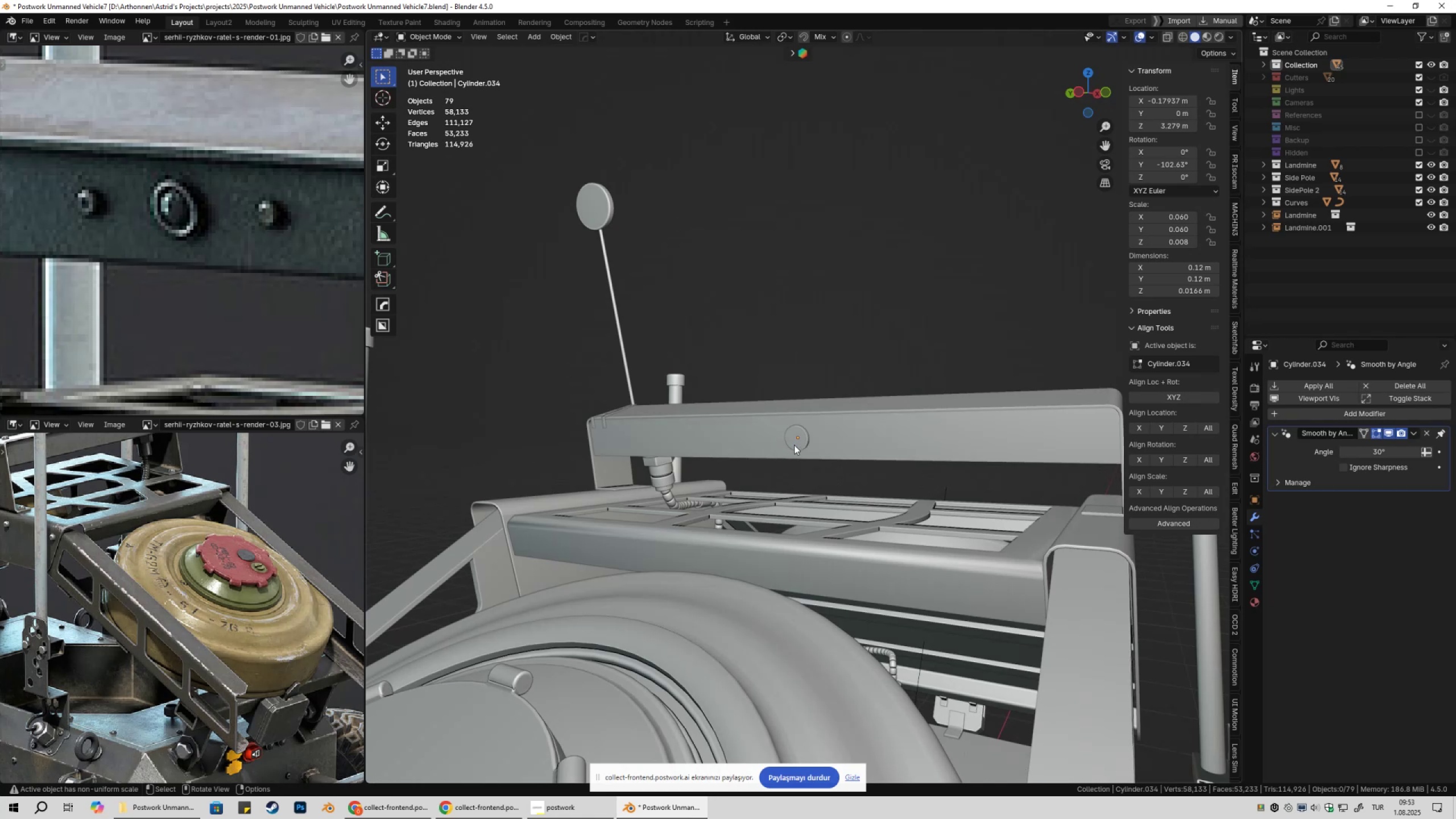 
left_click([794, 445])
 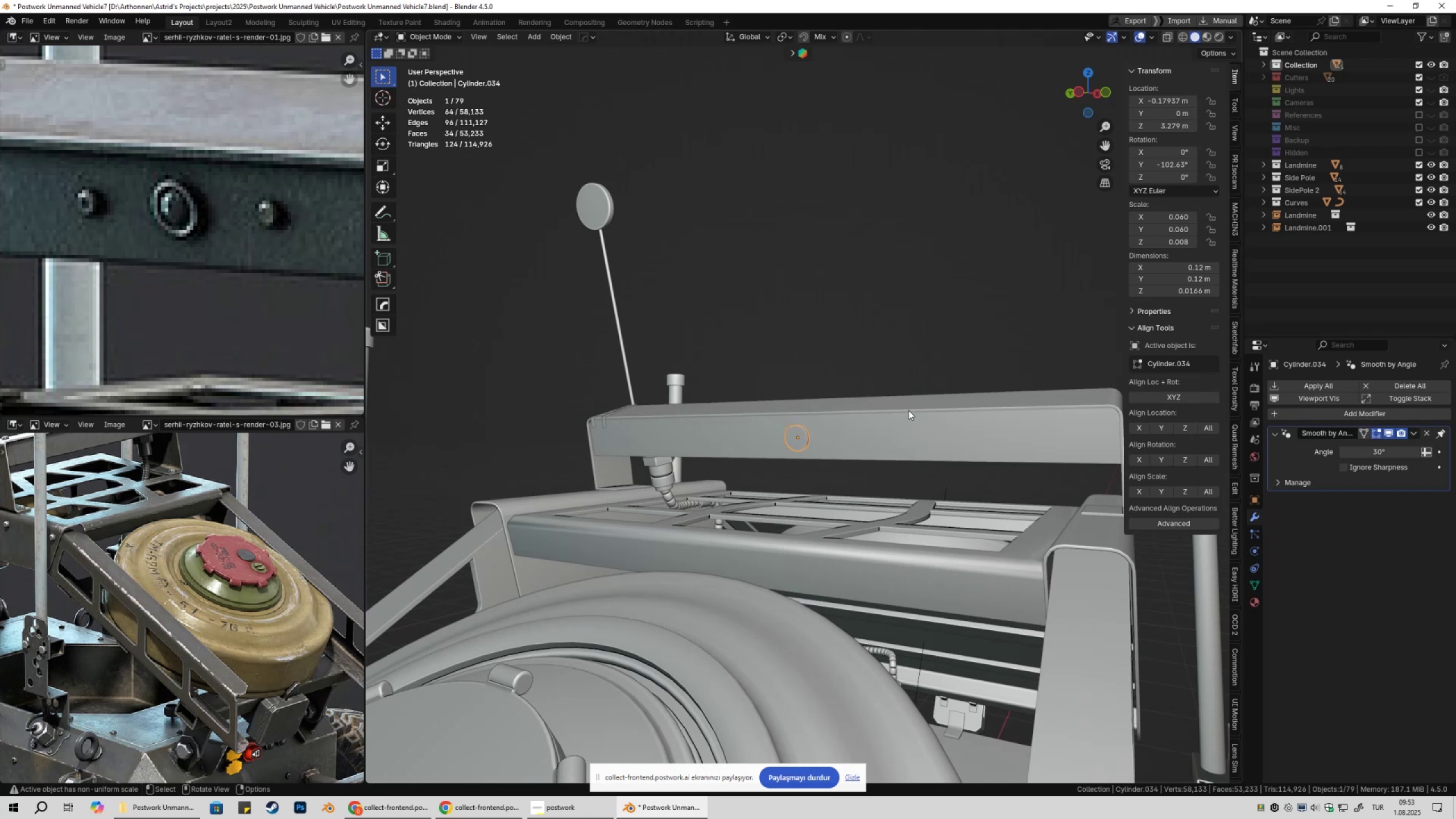 
key(S)
 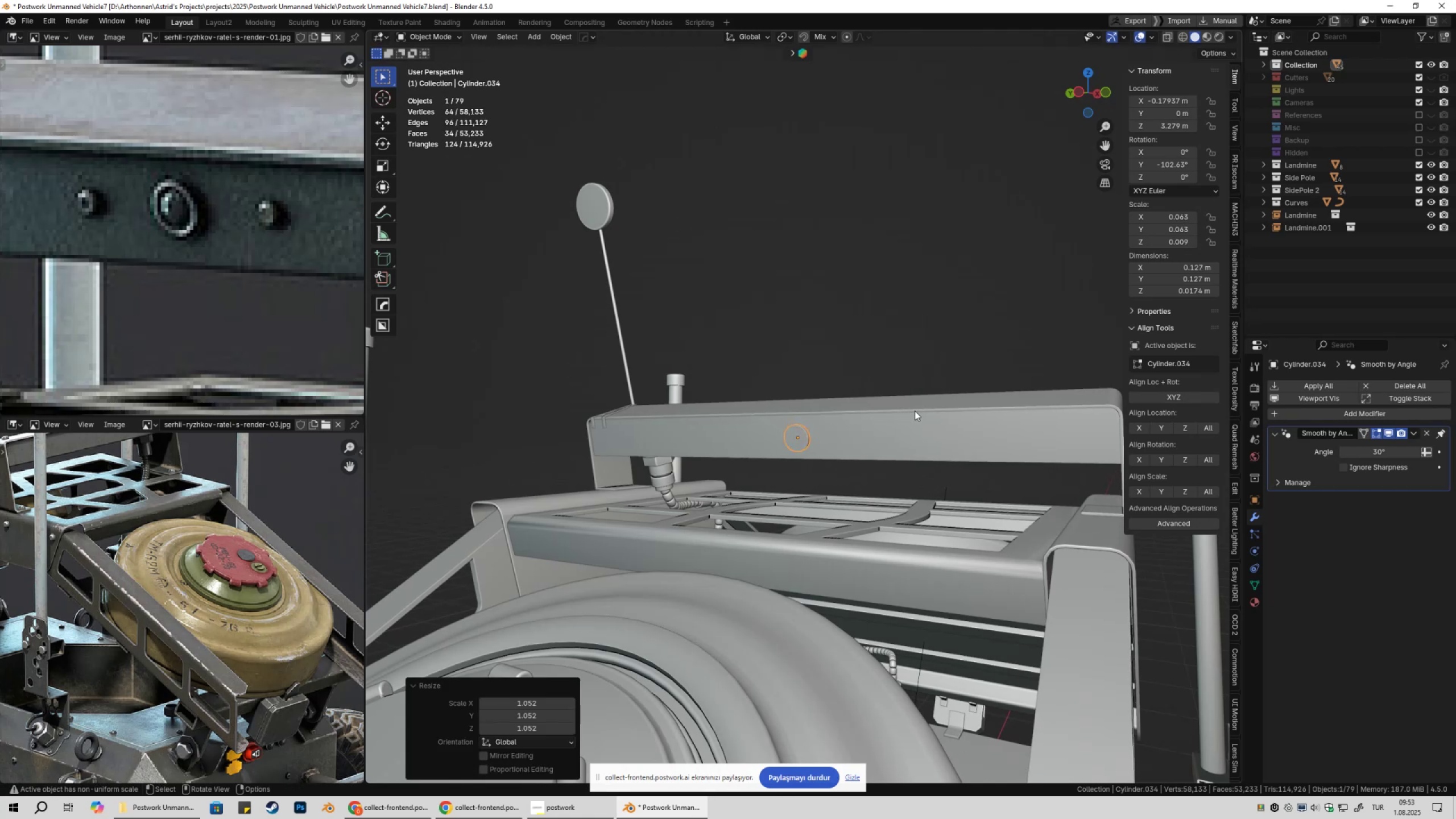 
double_click([901, 340])
 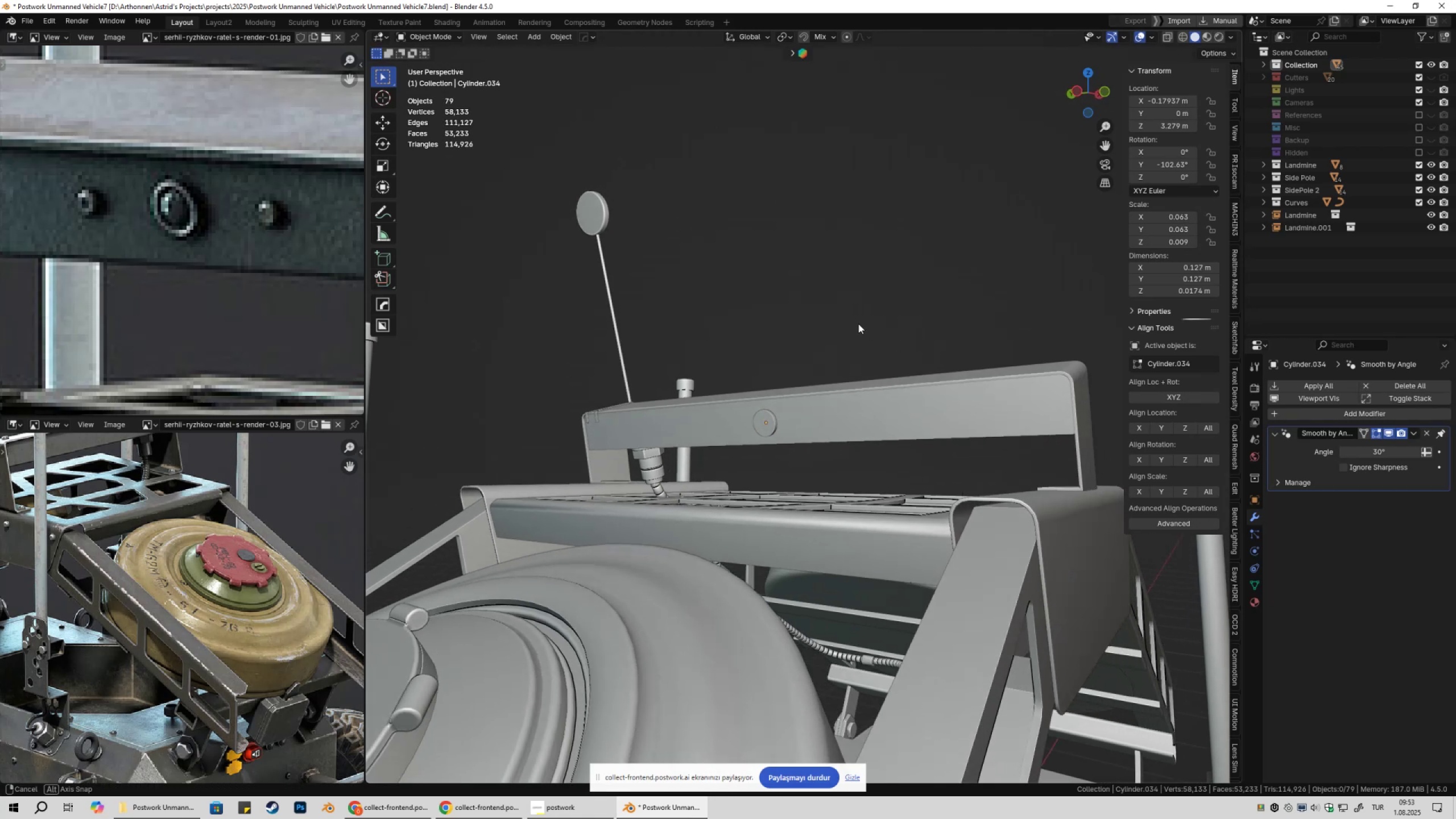 
scroll: coordinate [843, 362], scroll_direction: down, amount: 2.0
 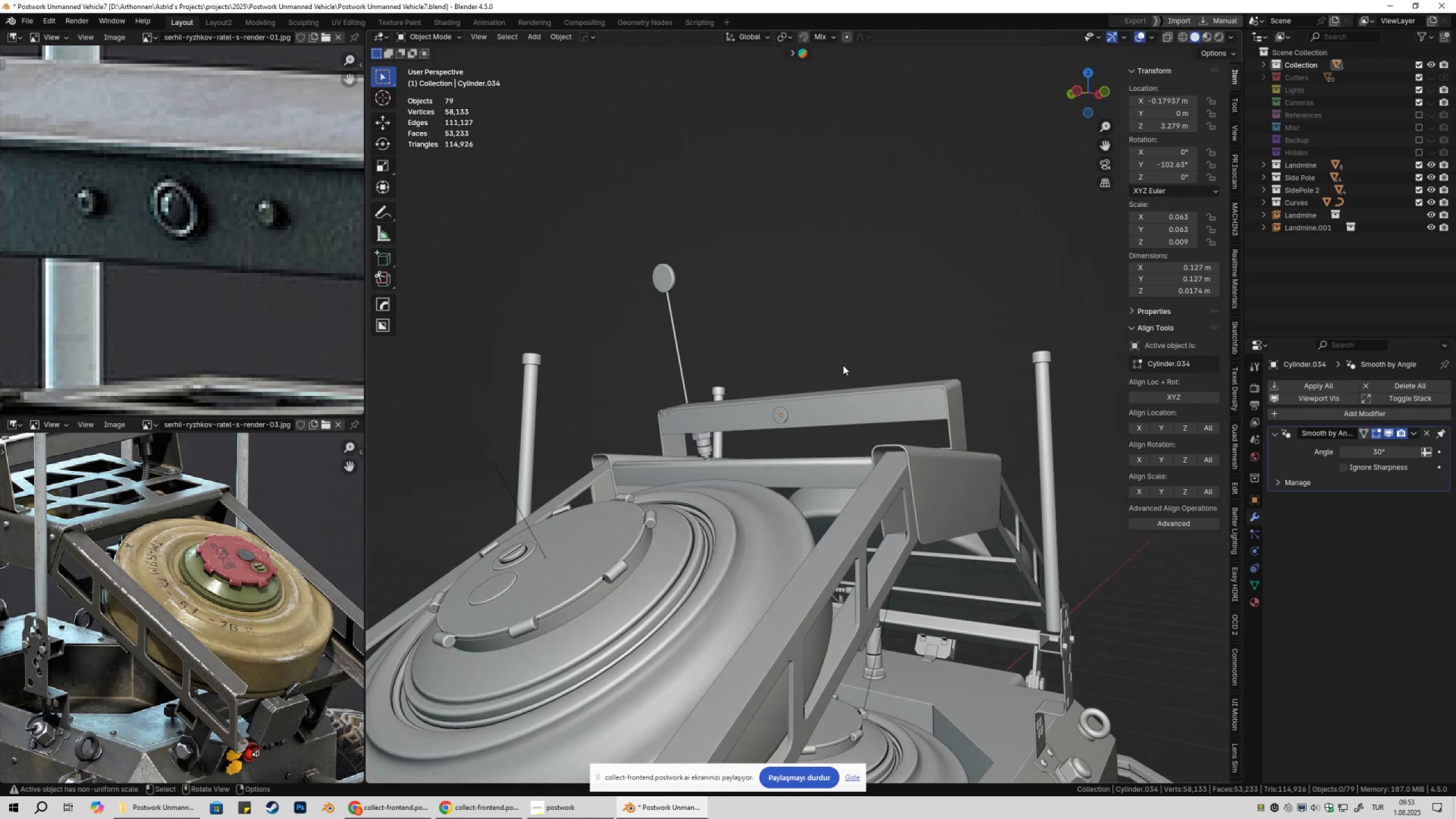 
key(Control+ControlLeft)
 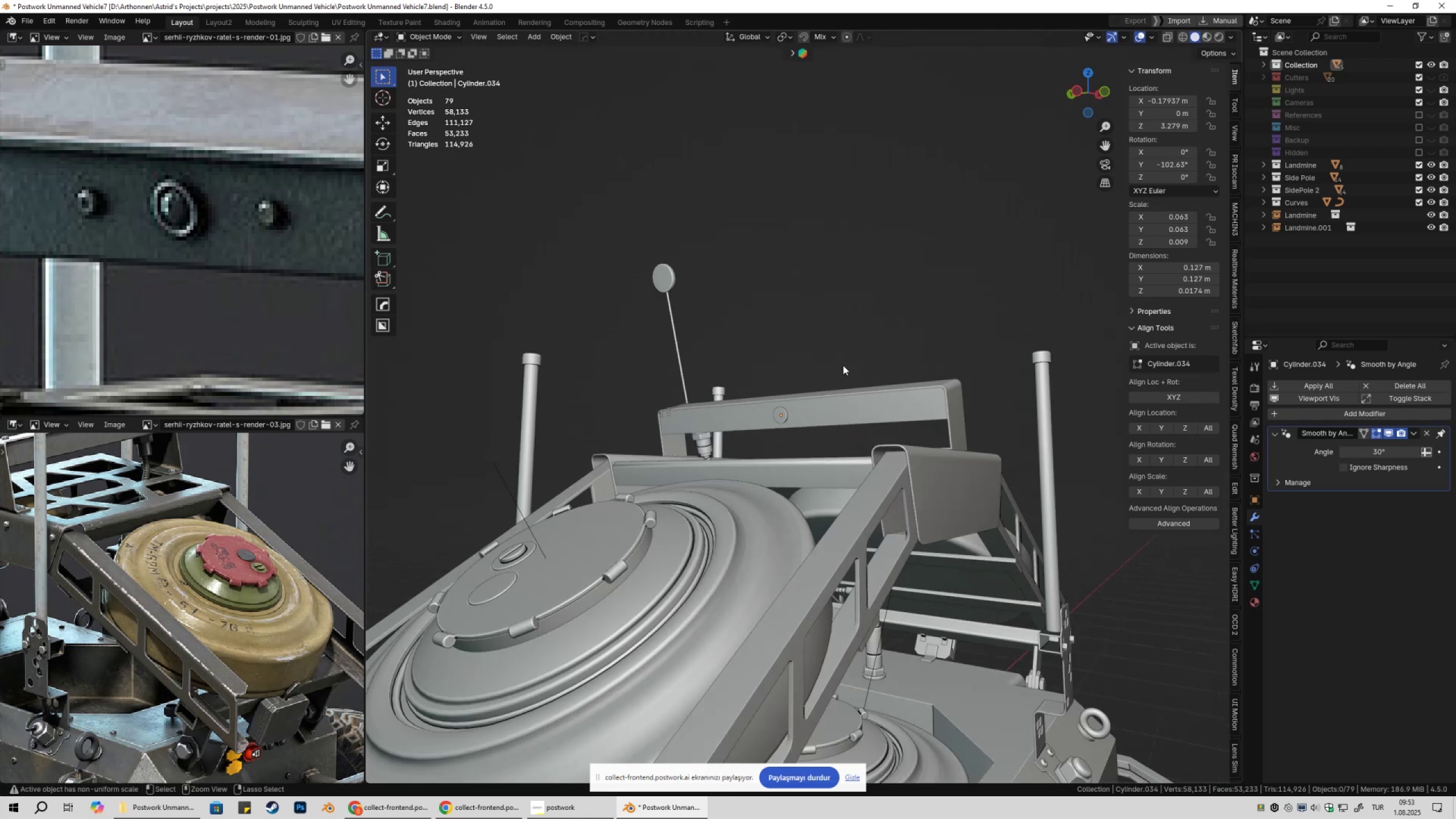 
key(Control+S)
 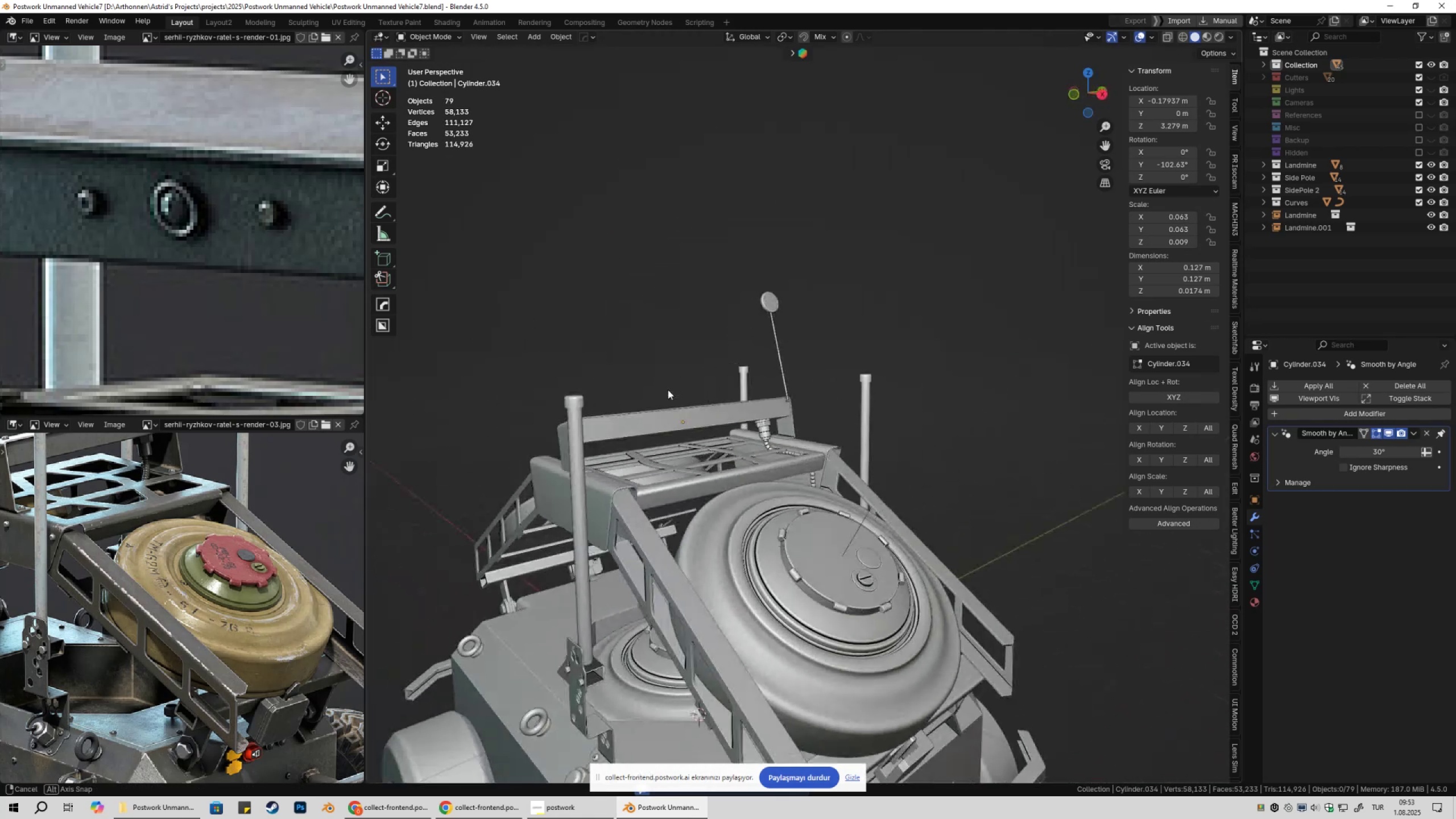 
scroll: coordinate [764, 450], scroll_direction: up, amount: 6.0
 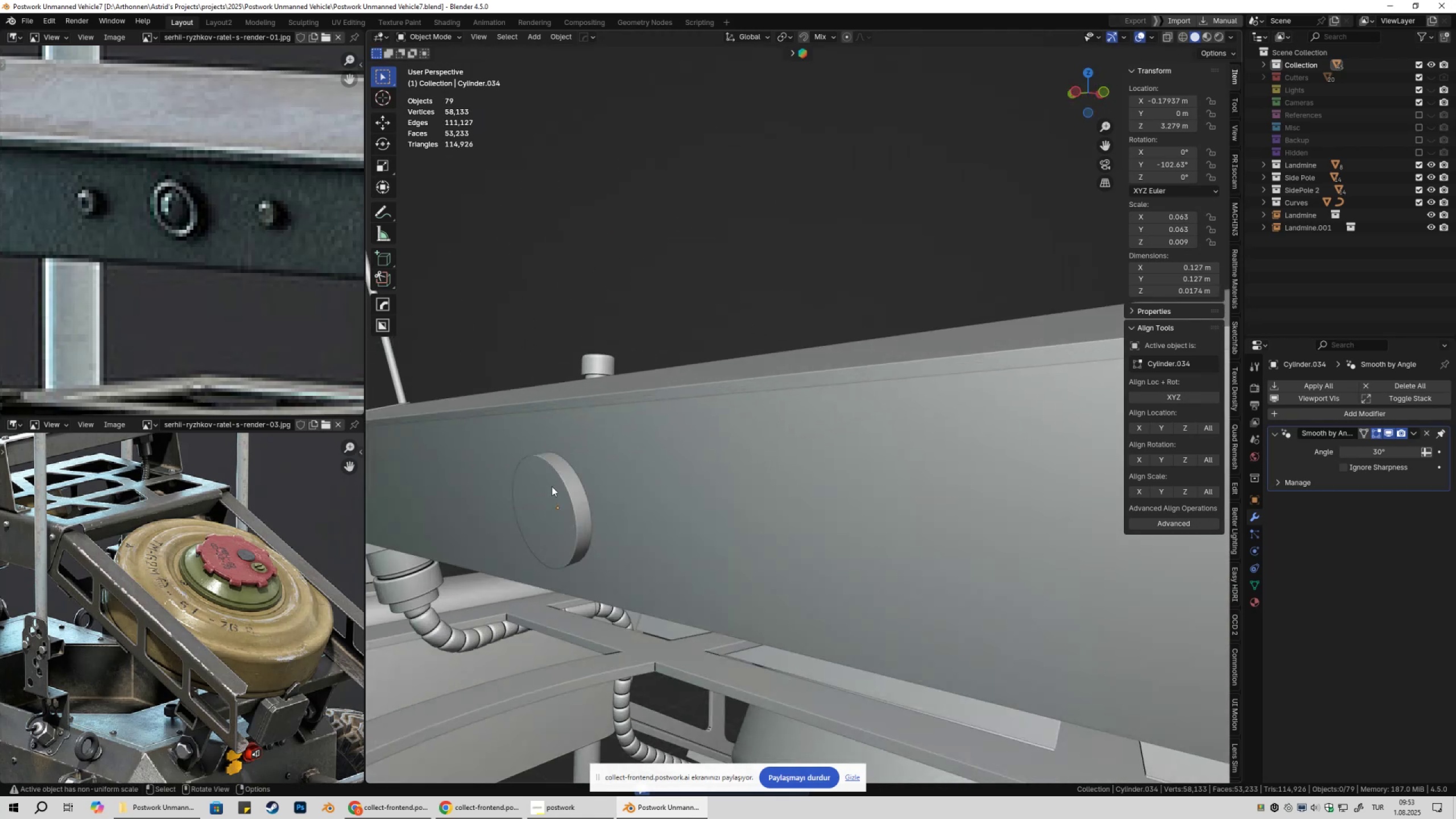 
hold_key(key=ShiftLeft, duration=0.46)
 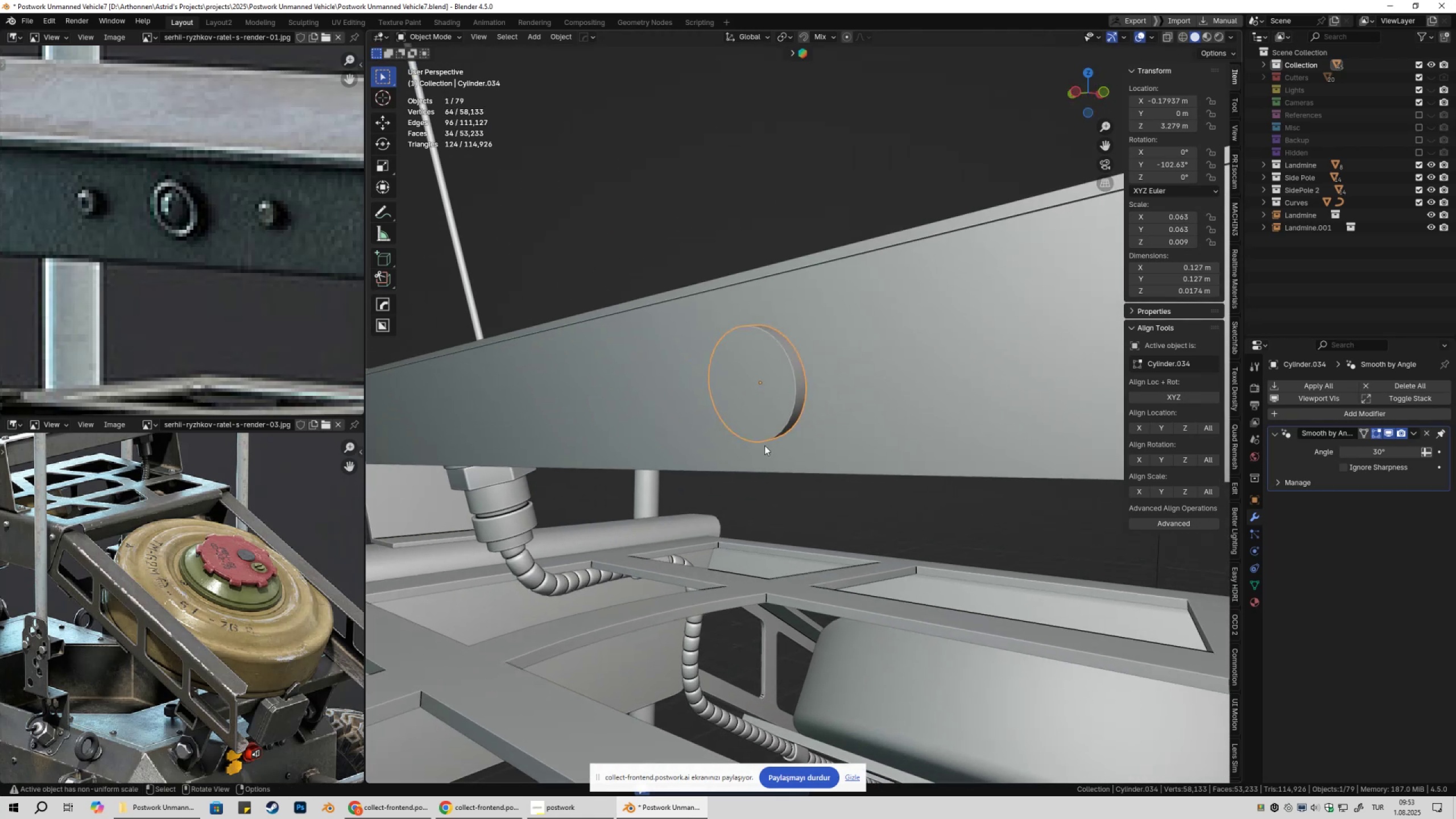 
key(Tab)
 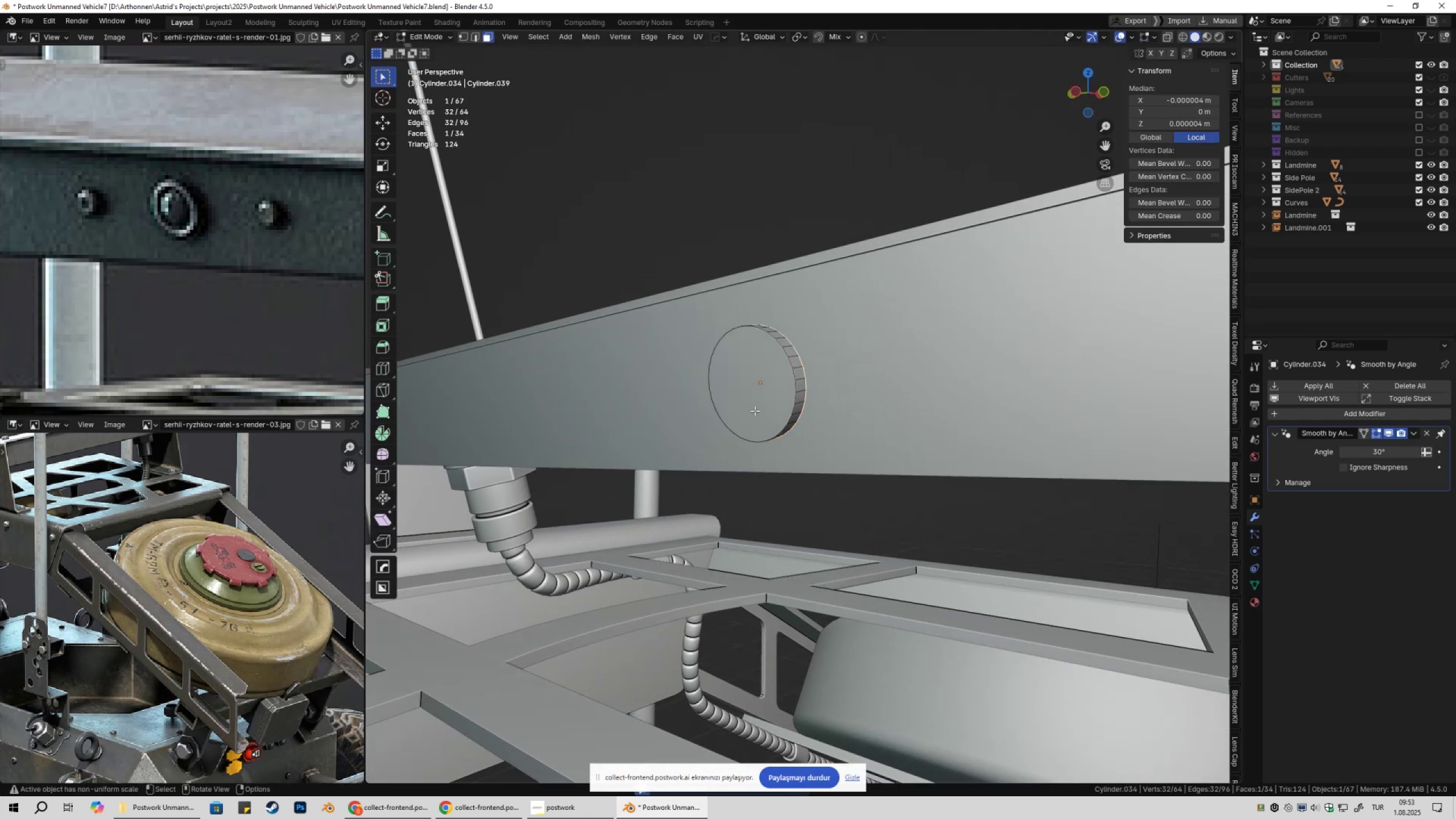 
key(3)
 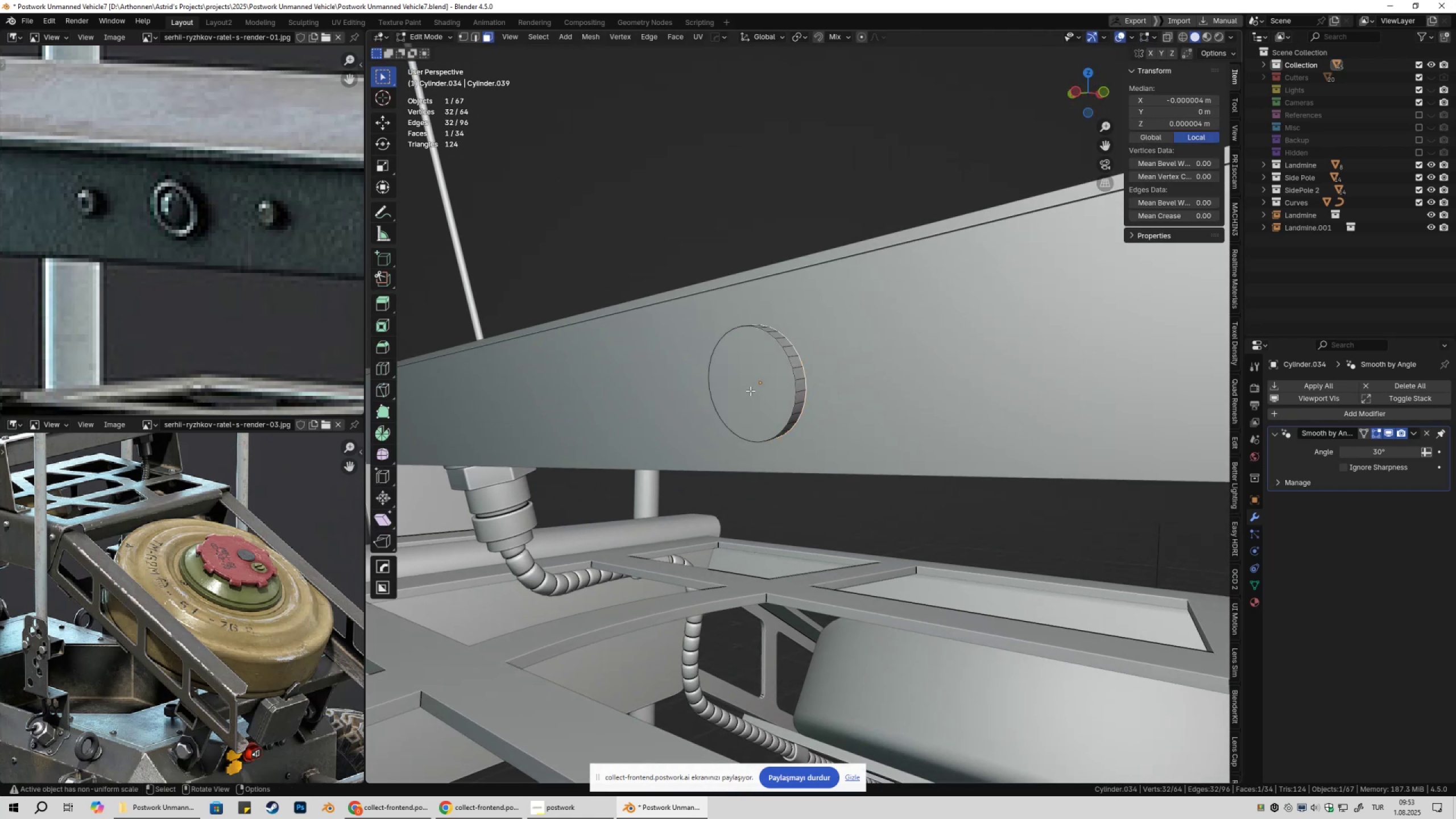 
left_click([750, 391])
 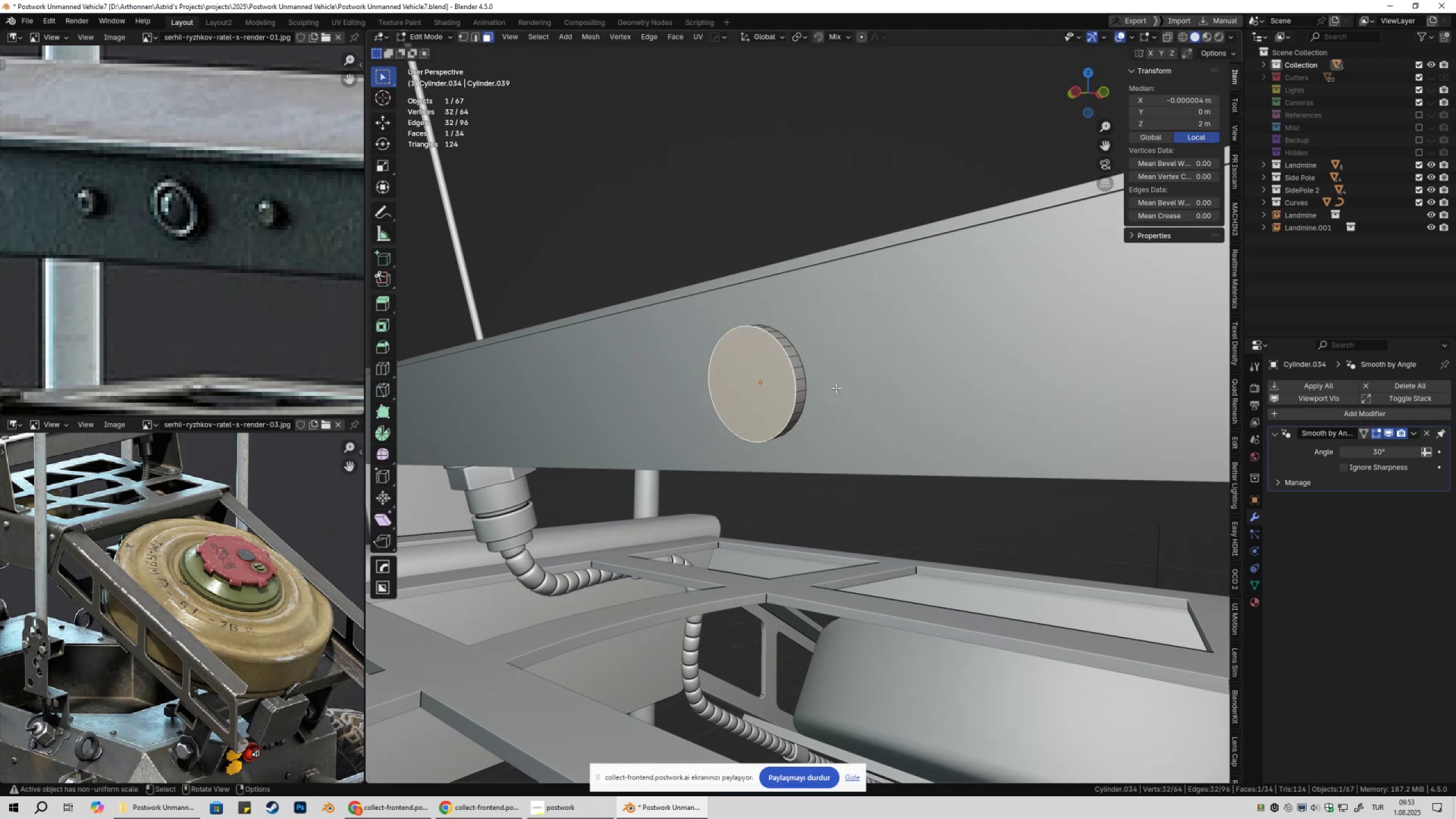 
hold_key(key=ShiftLeft, duration=0.34)
 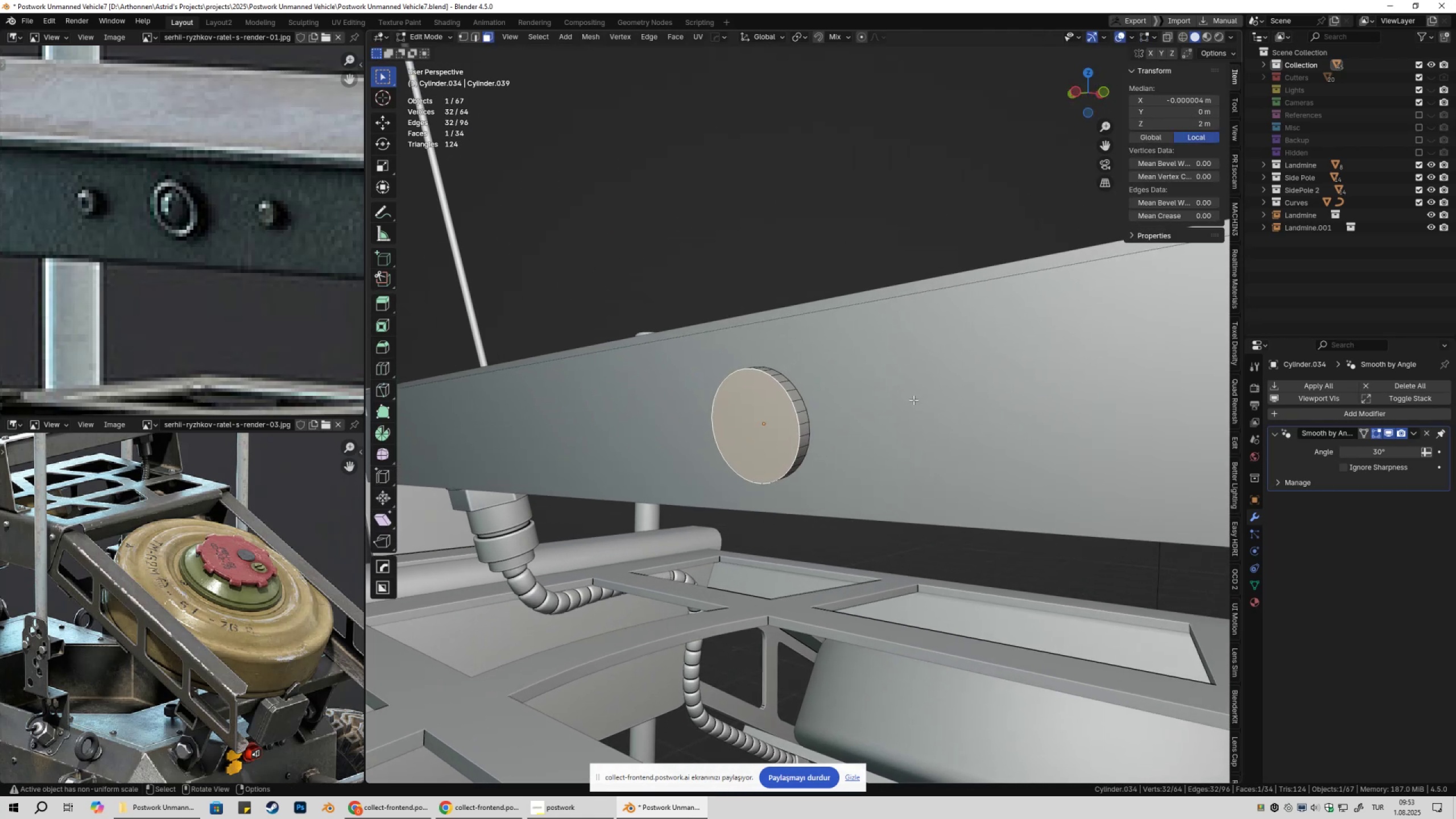 
scroll: coordinate [914, 400], scroll_direction: up, amount: 1.0
 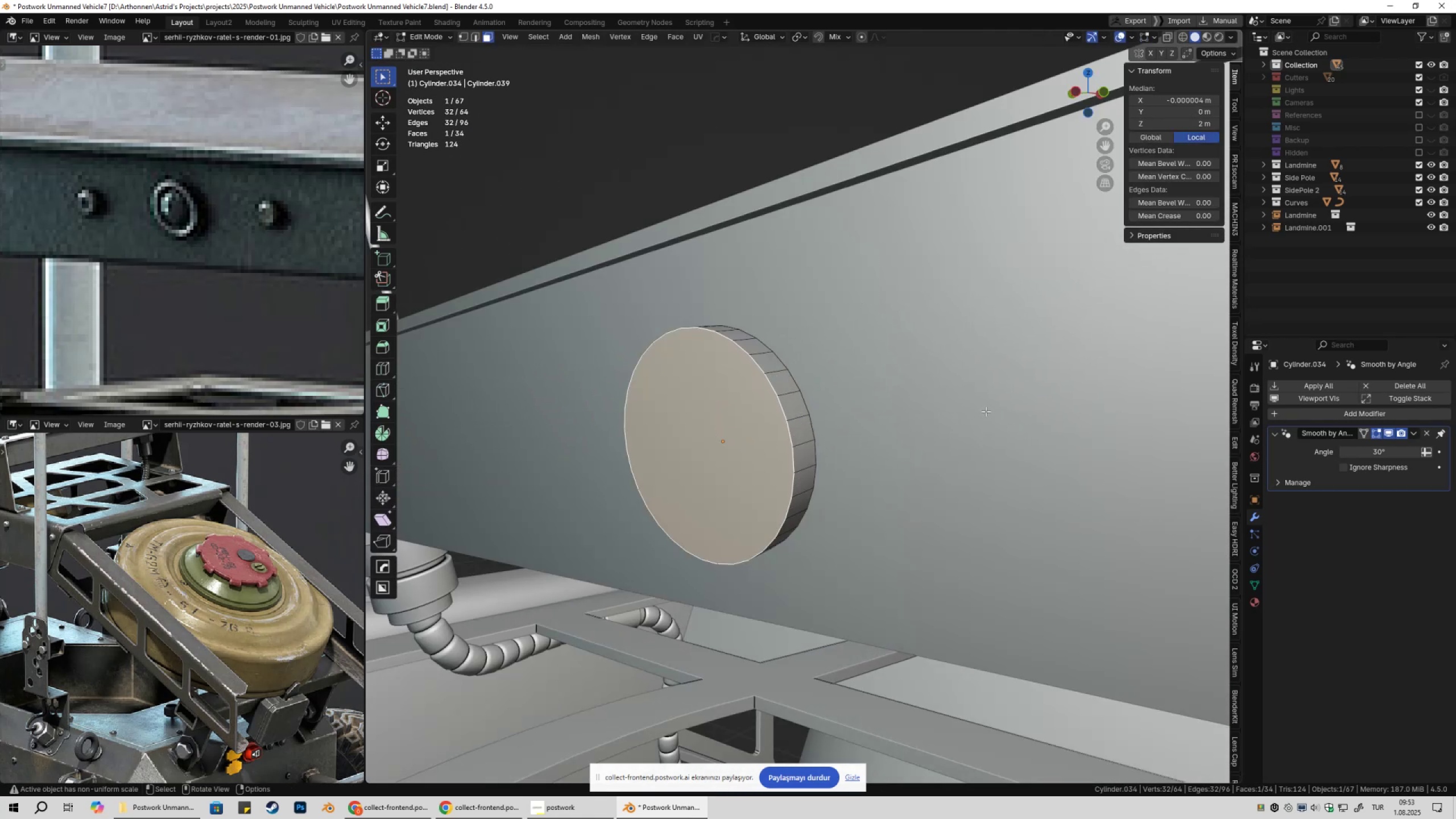 
key(I)
 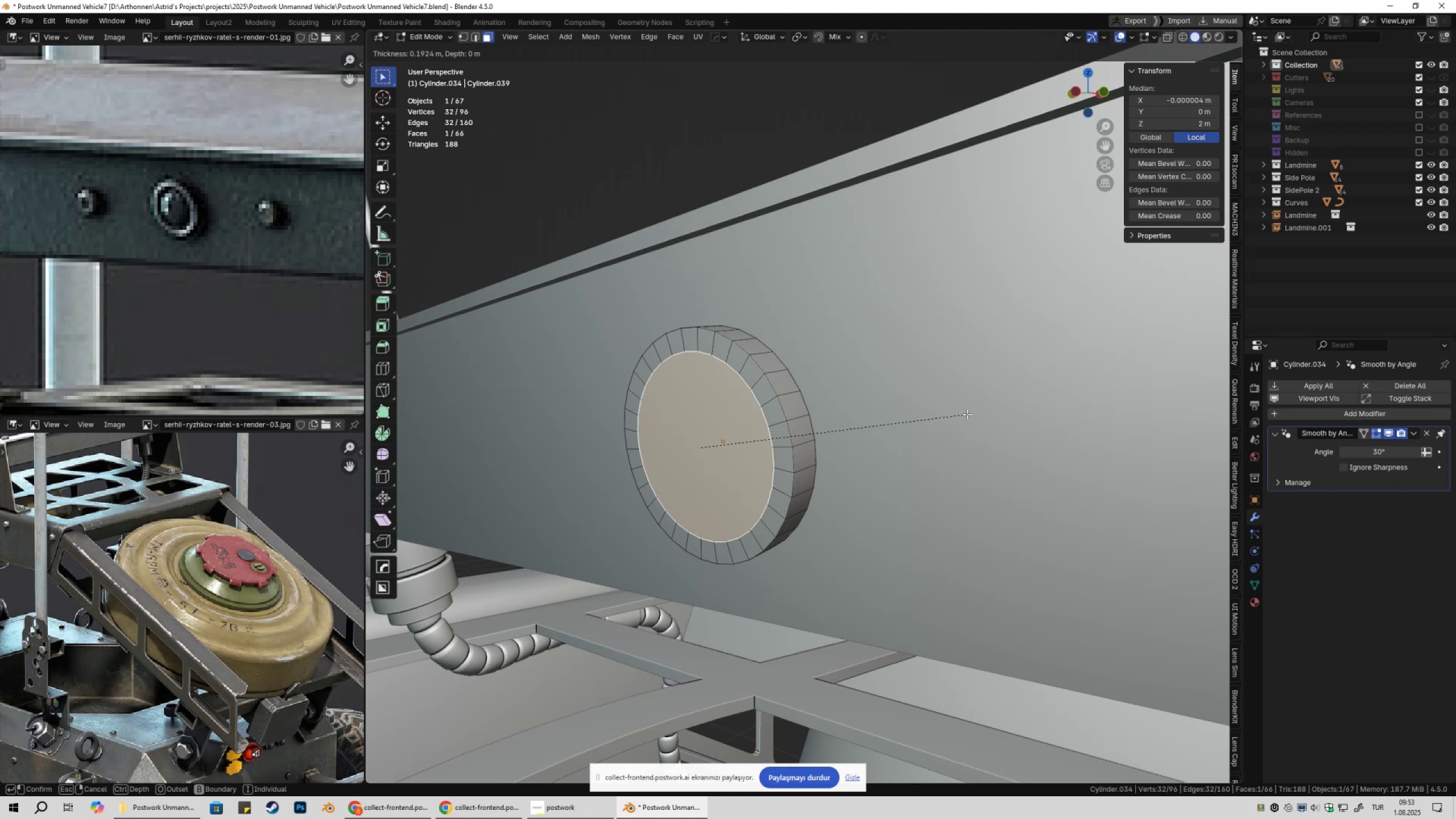 
hold_key(key=ShiftLeft, duration=0.95)
left_click([969, 414])
 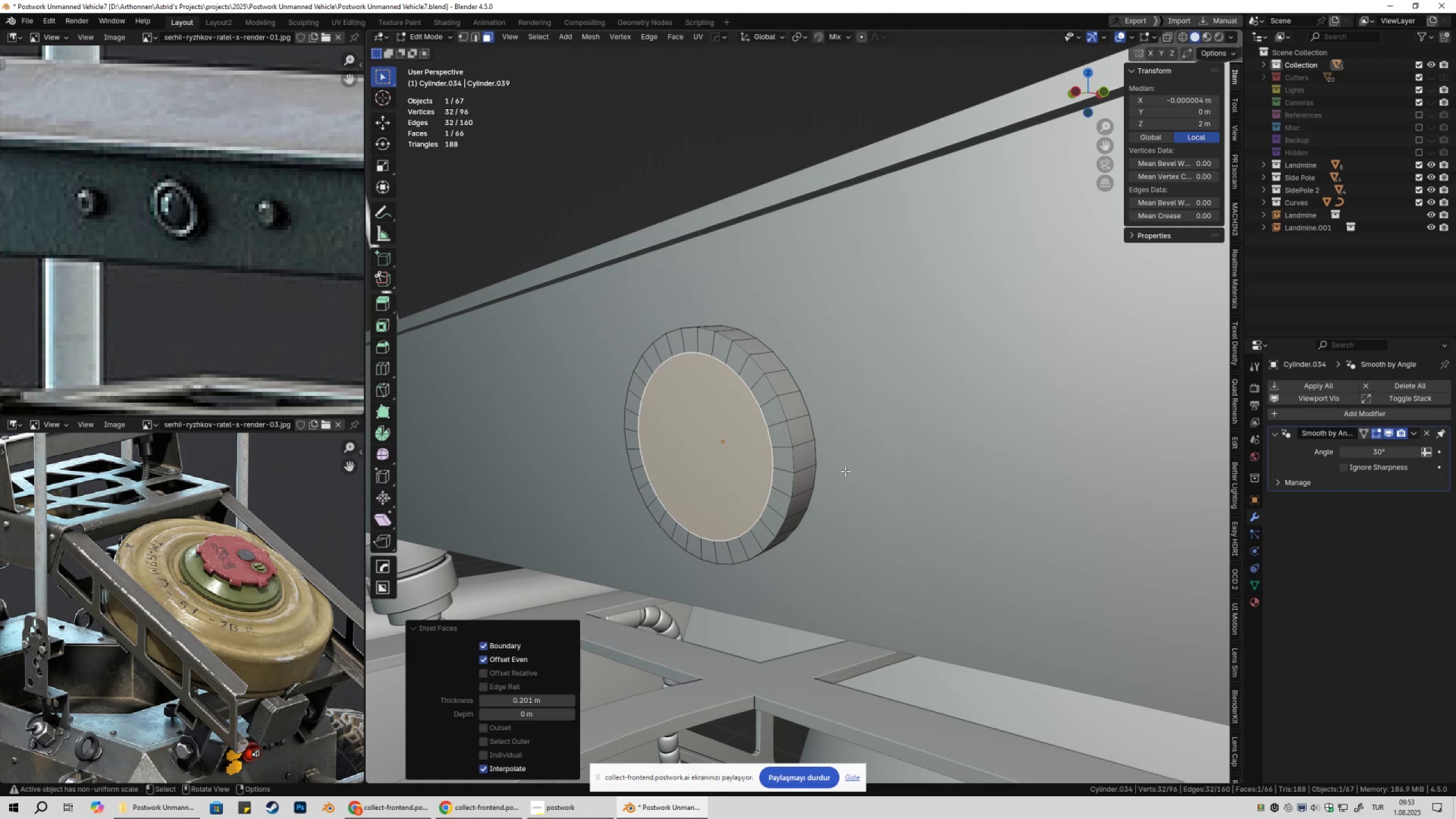 
key(Alt+AltLeft)
 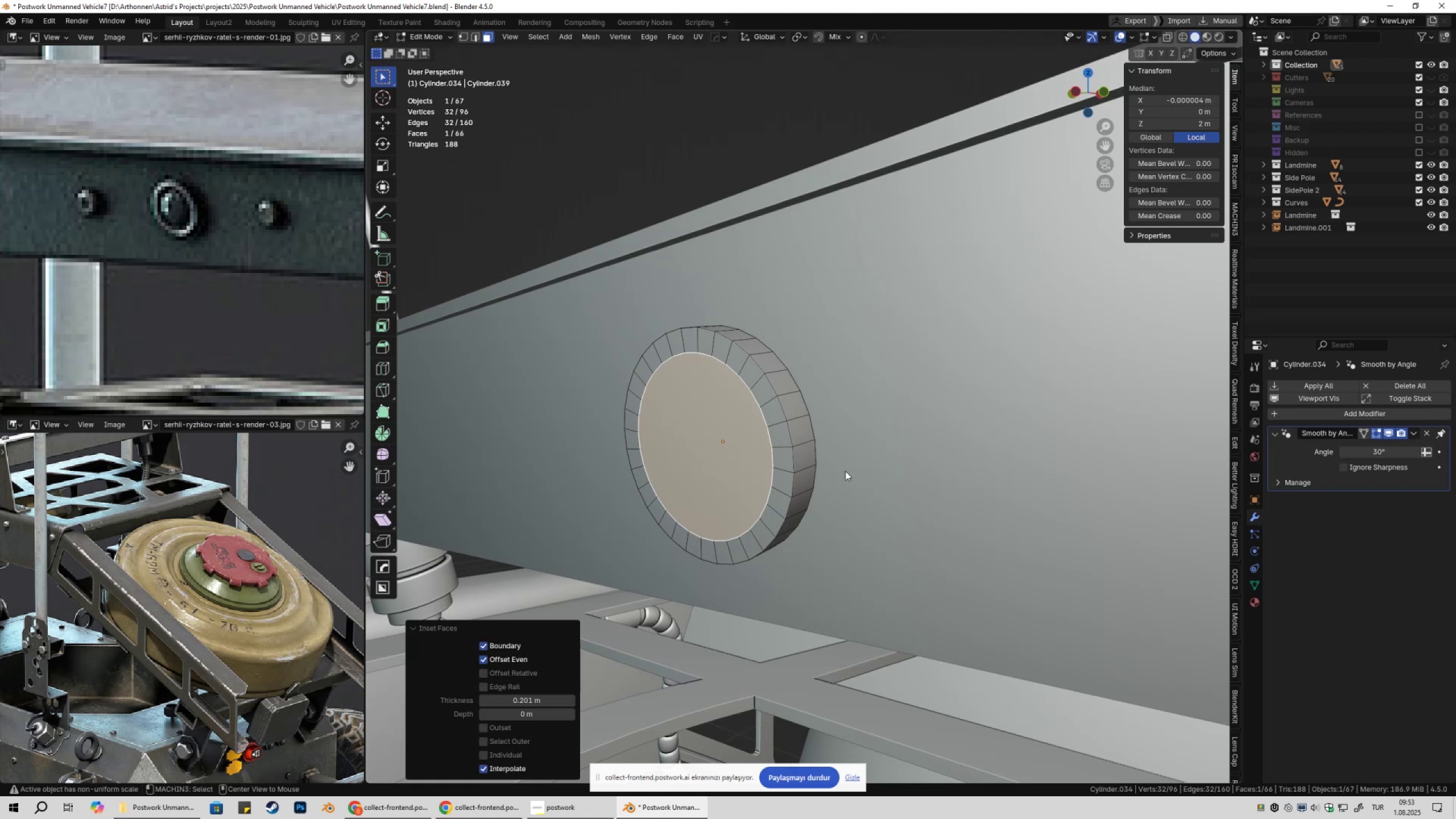 
key(Alt+E)
 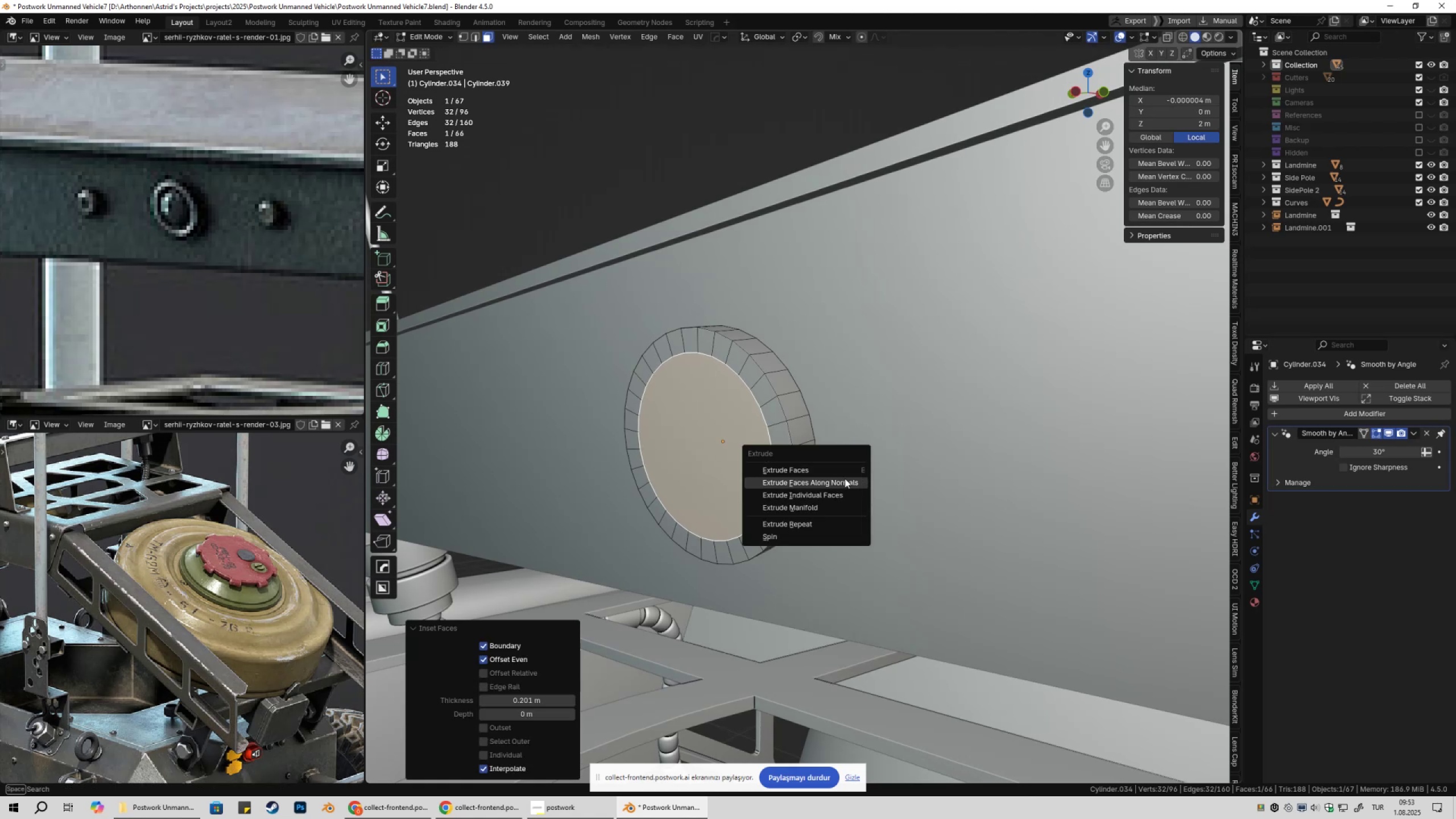 
left_click([844, 479])
 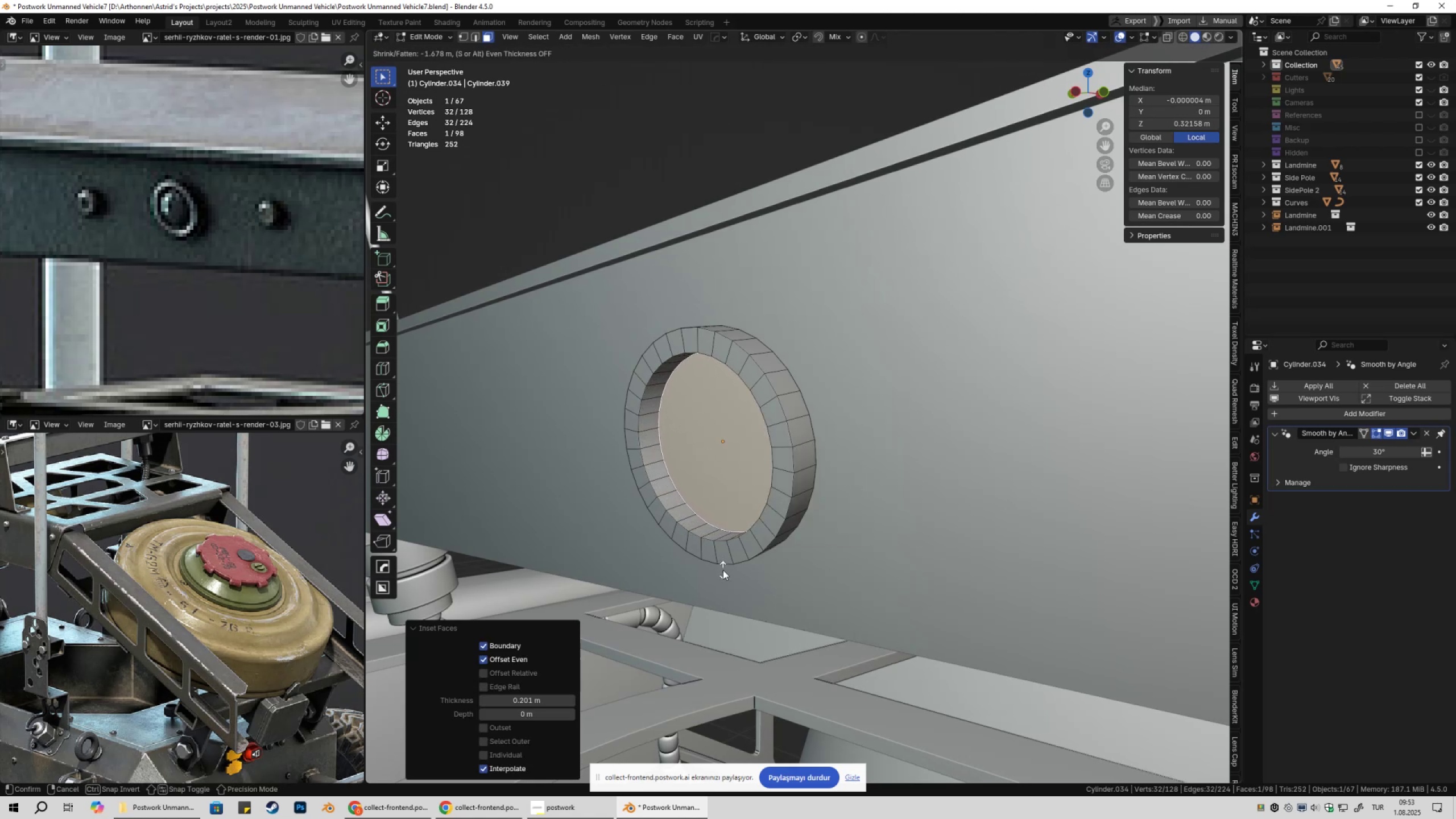 
left_click([744, 460])
 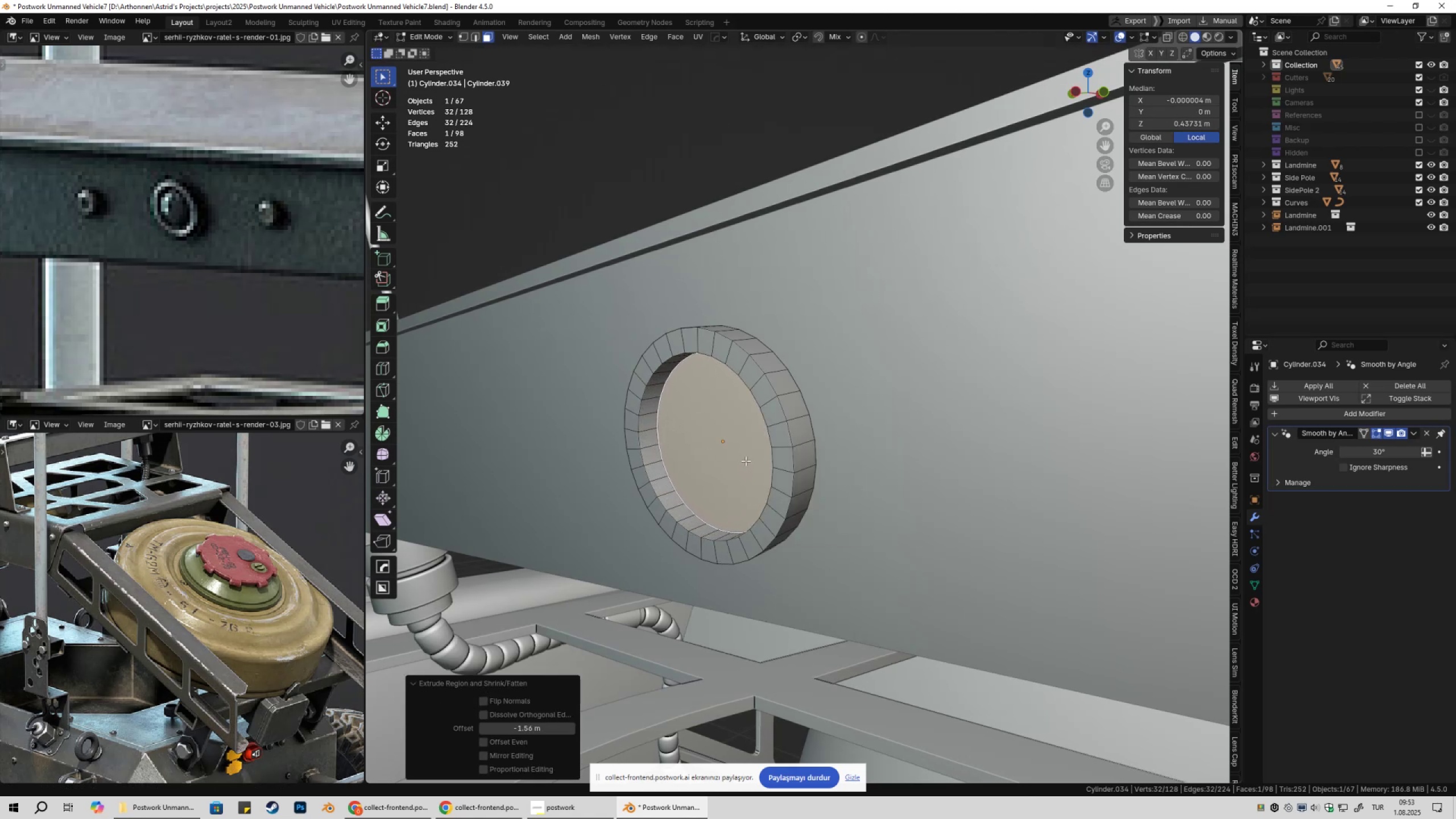 
key(Tab)
 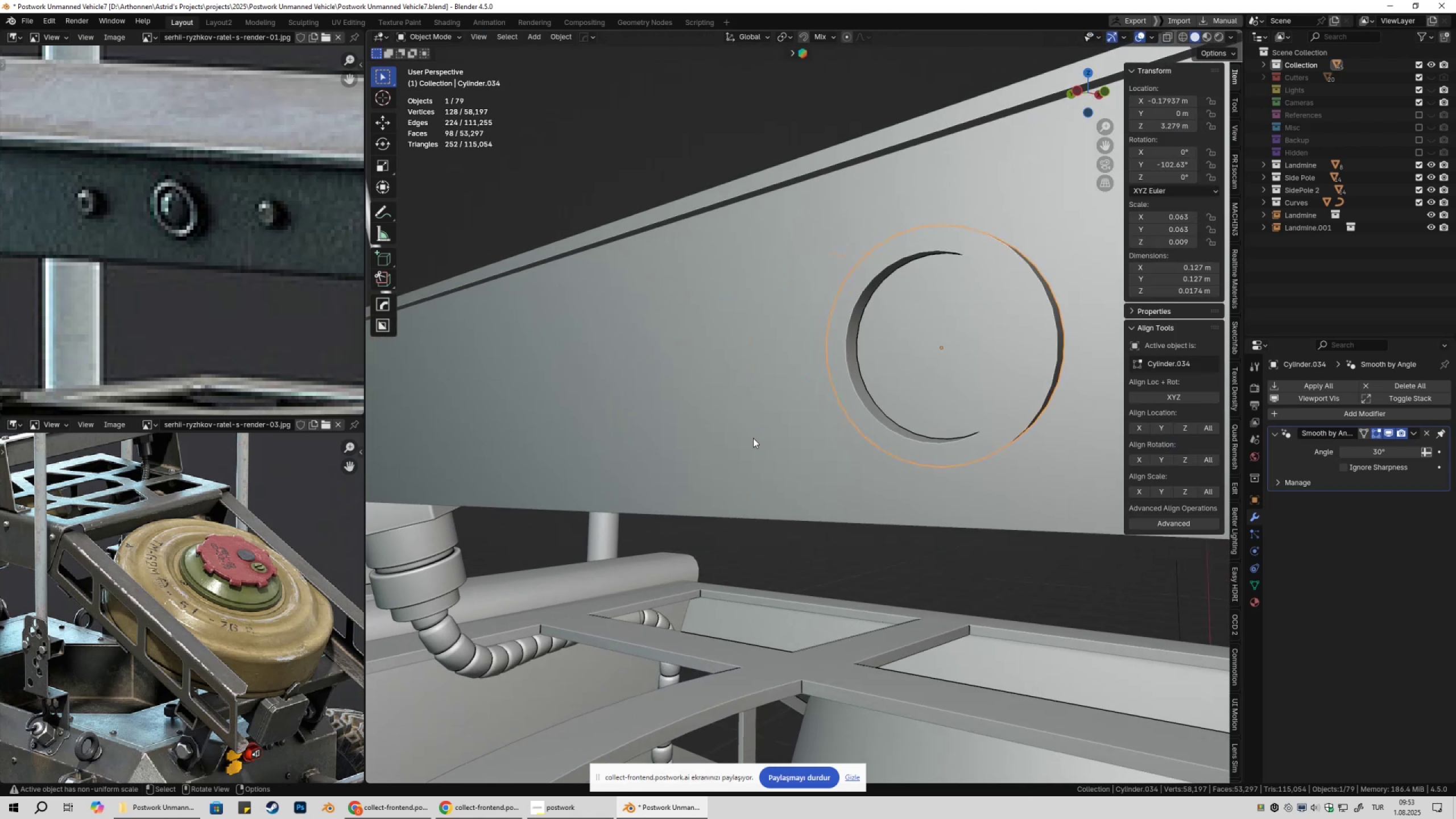 
scroll: coordinate [857, 422], scroll_direction: down, amount: 2.0
 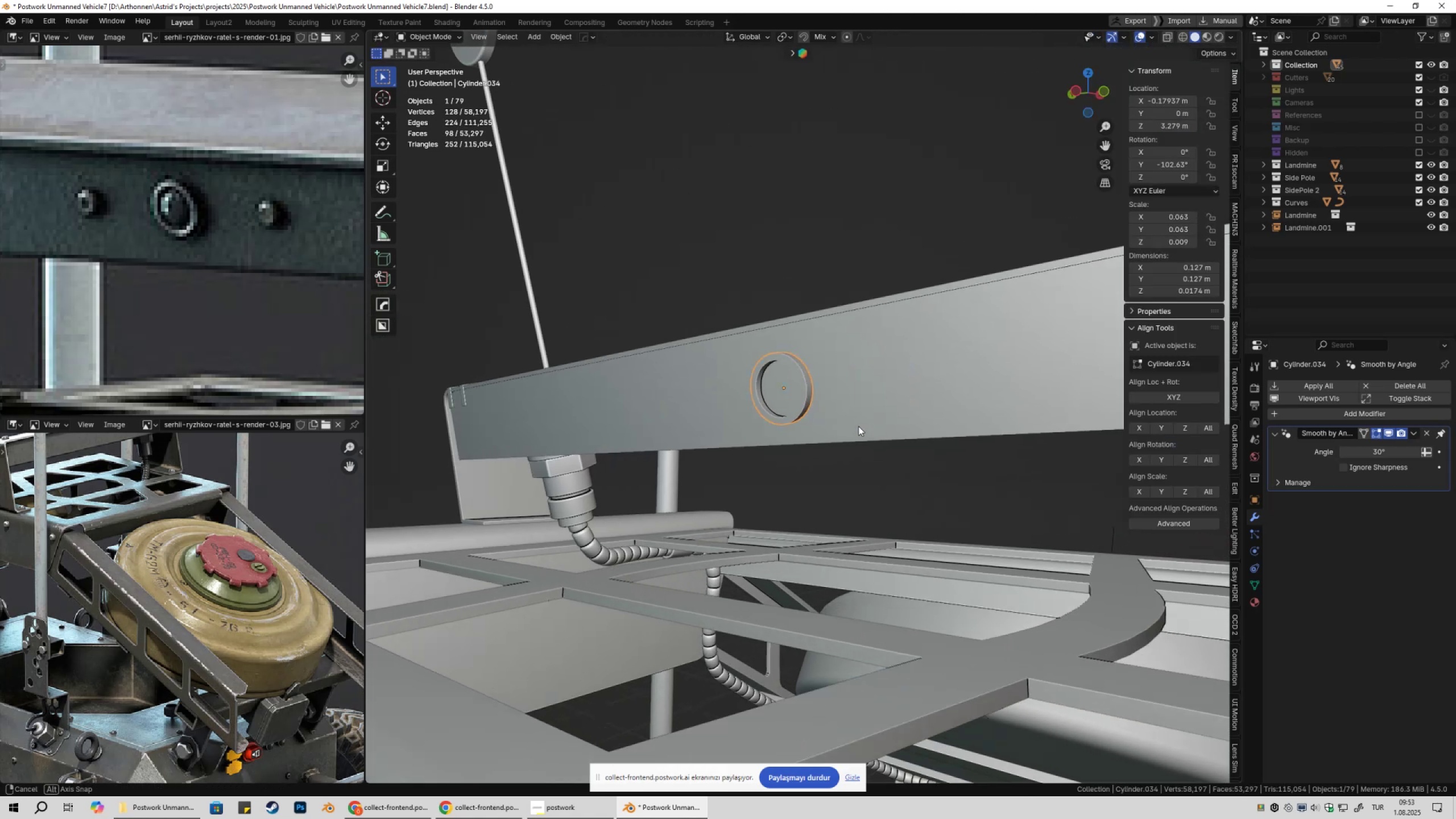 
key(Control+ControlLeft)
 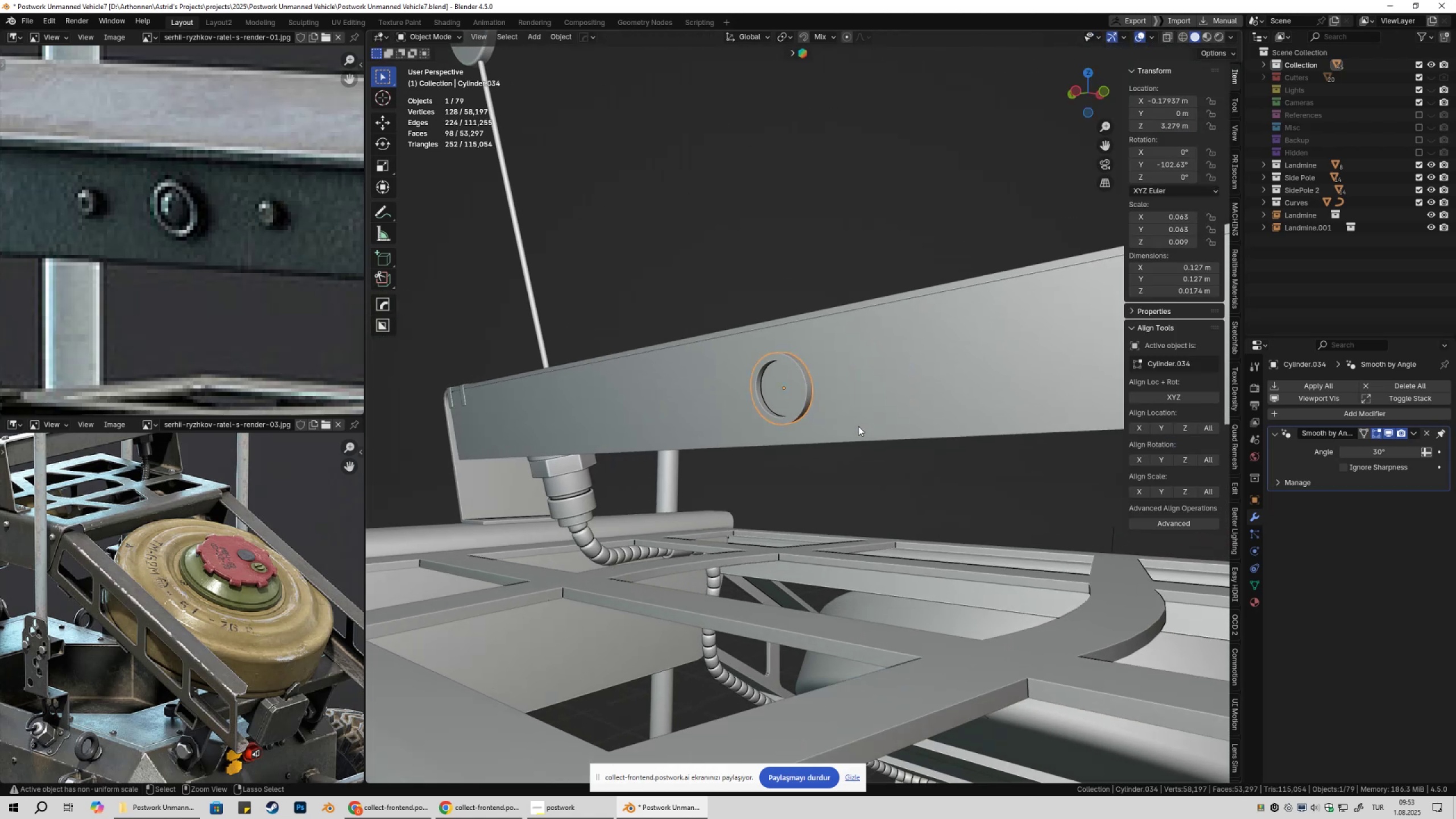 
key(Control+S)
 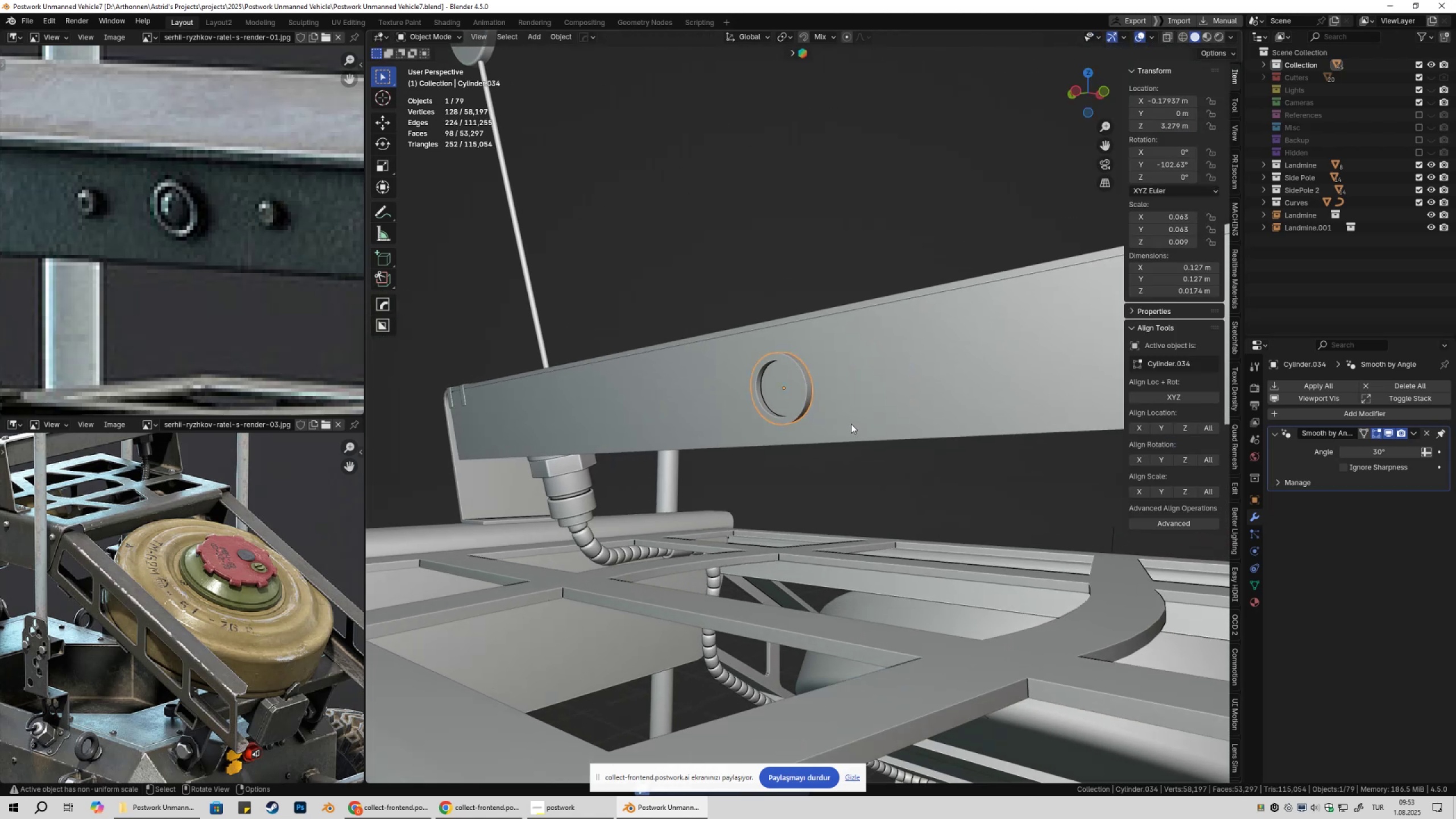 
hold_key(key=ShiftLeft, duration=0.31)
 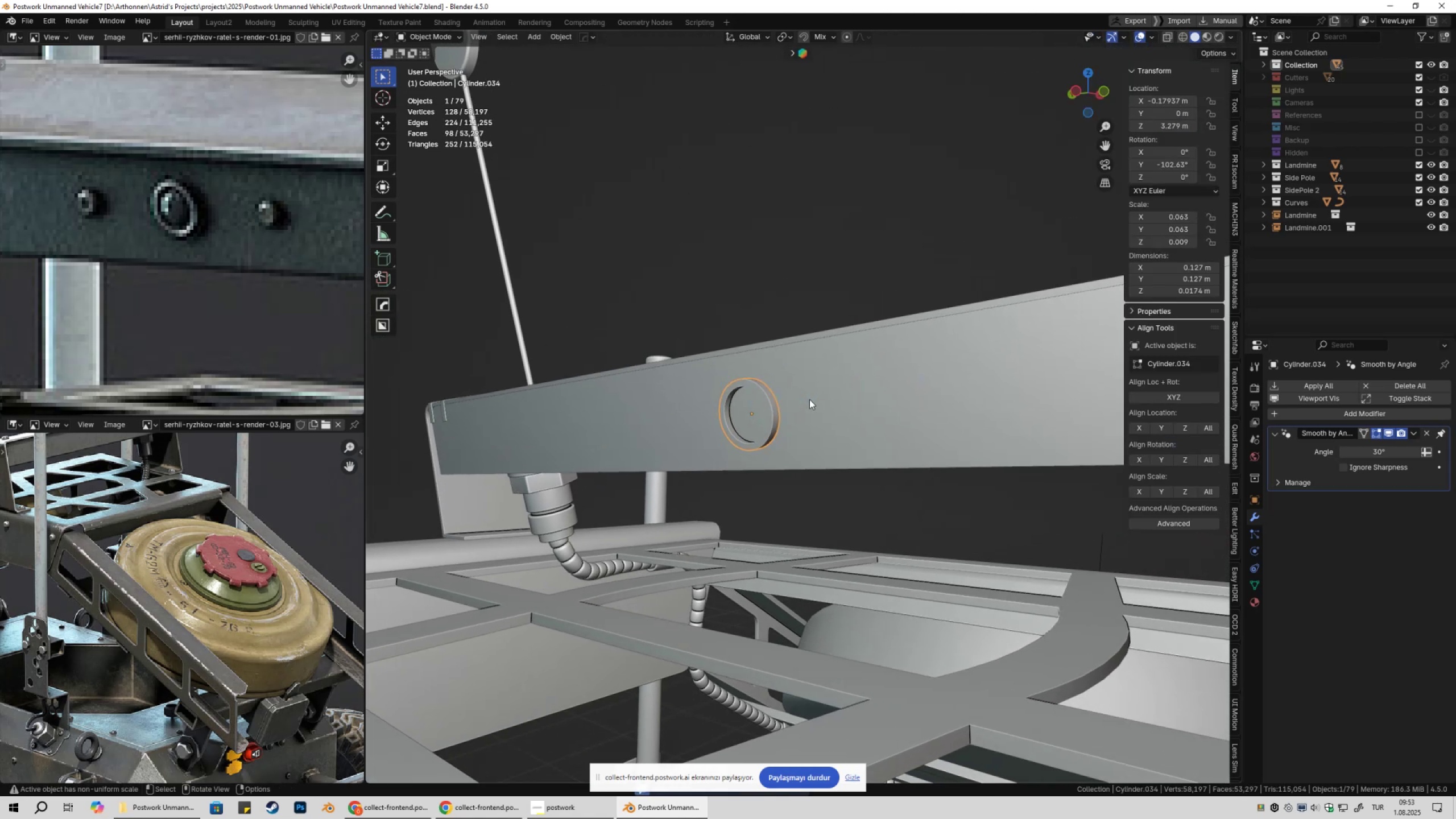 
key(Shift+ShiftLeft)
 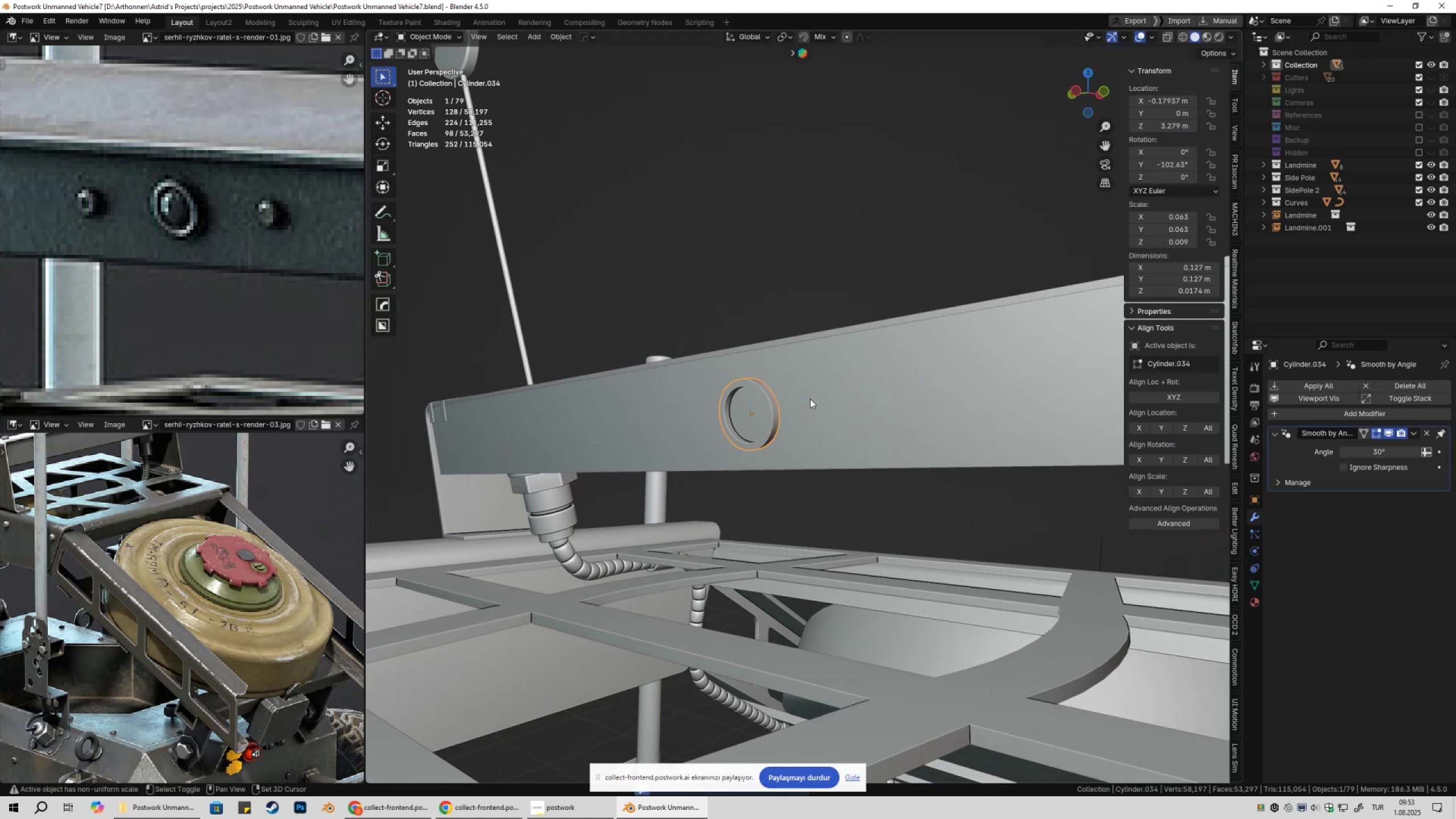 
key(Shift+A)
 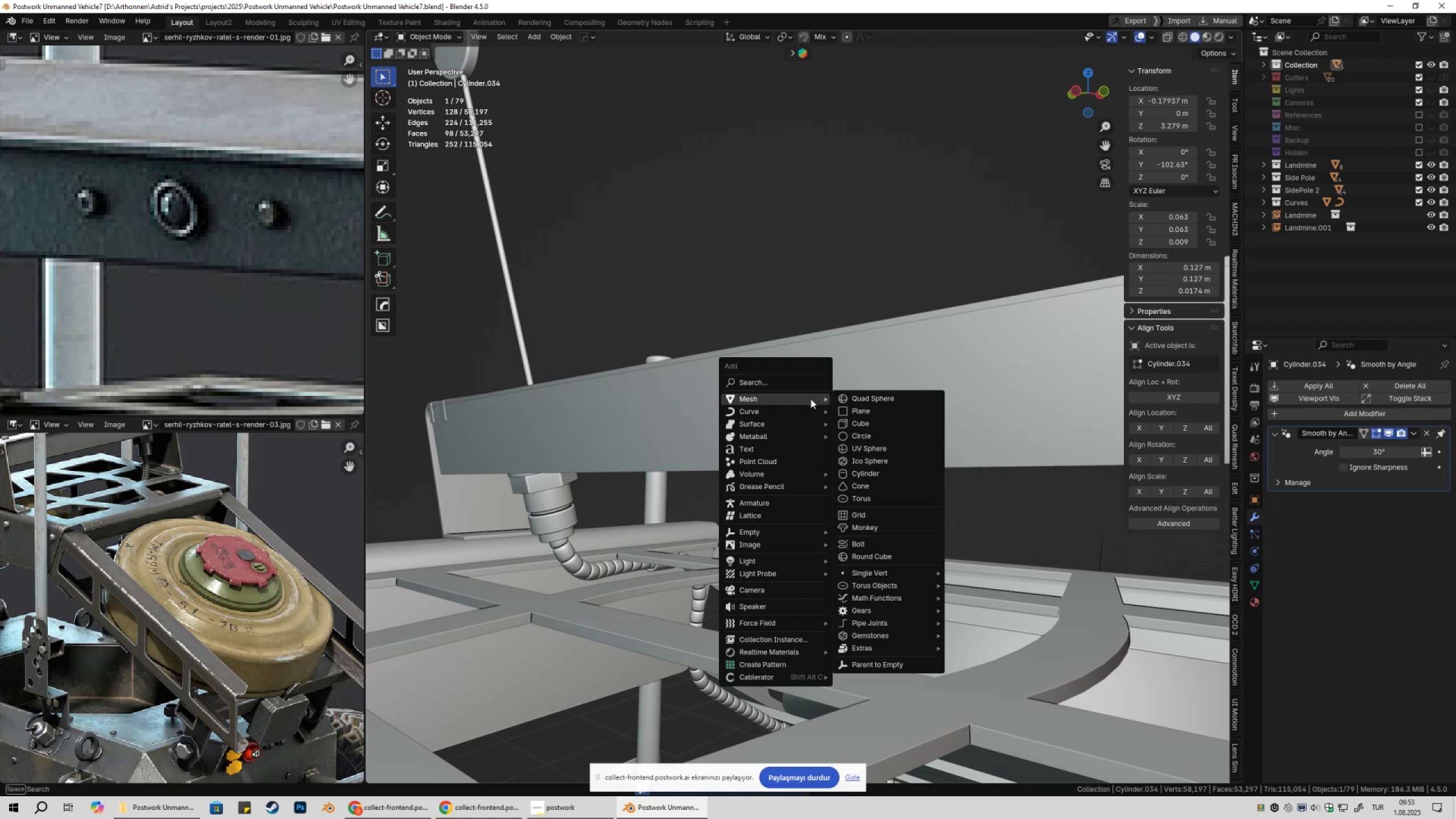 
wait(8.02)
 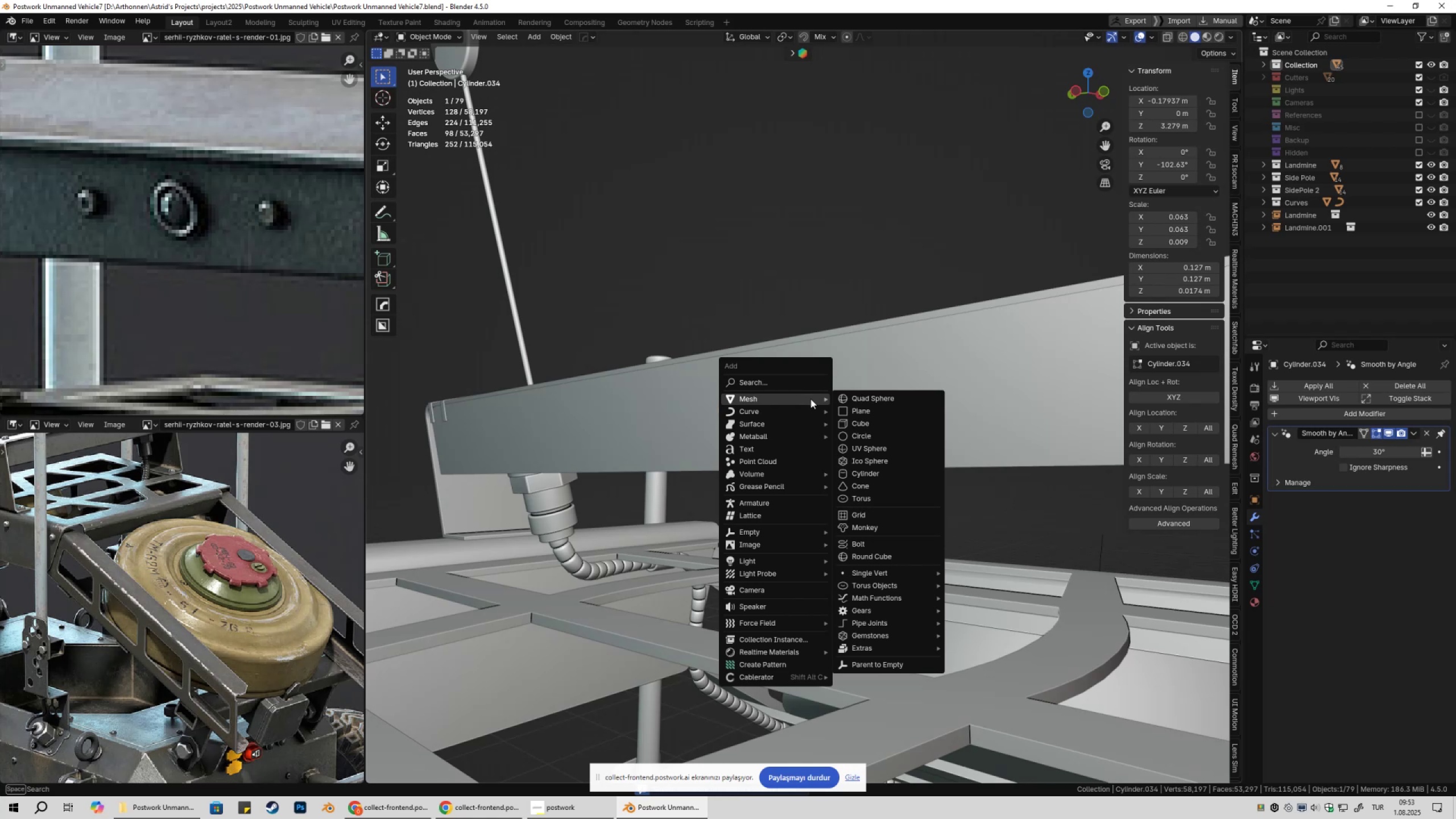 
left_click([908, 445])
 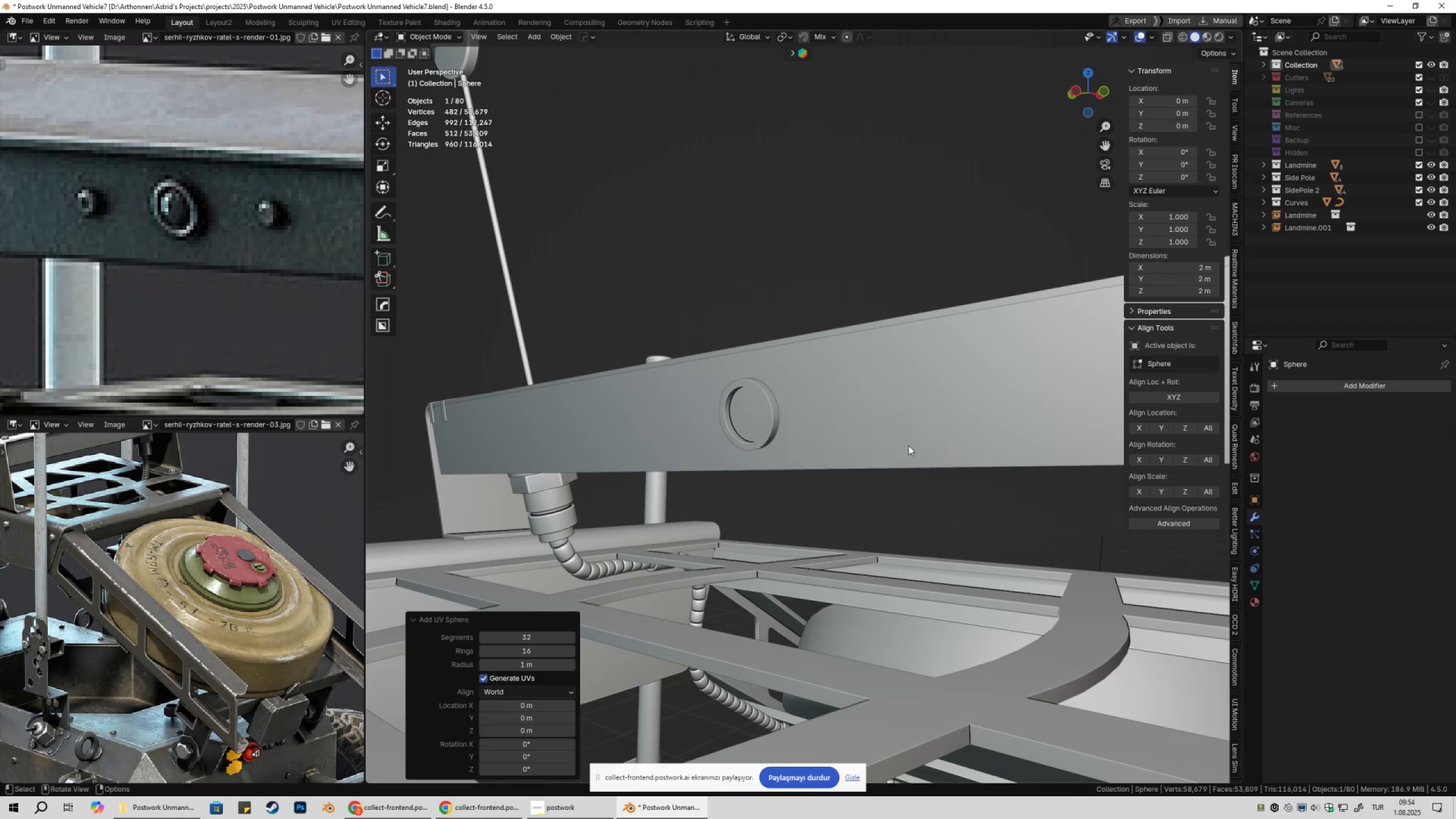 
scroll: coordinate [887, 467], scroll_direction: down, amount: 9.0
 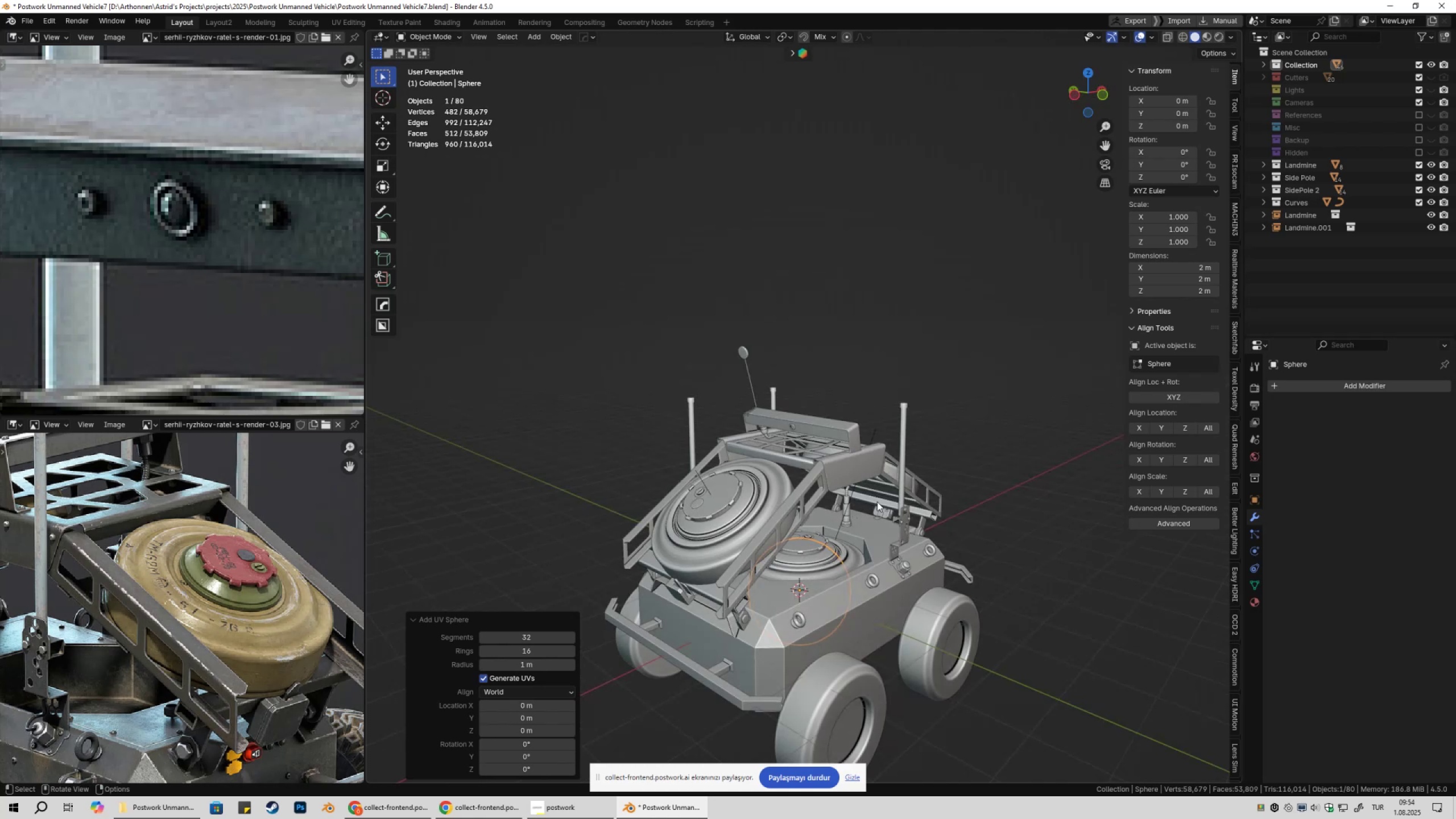 
type(gz)
 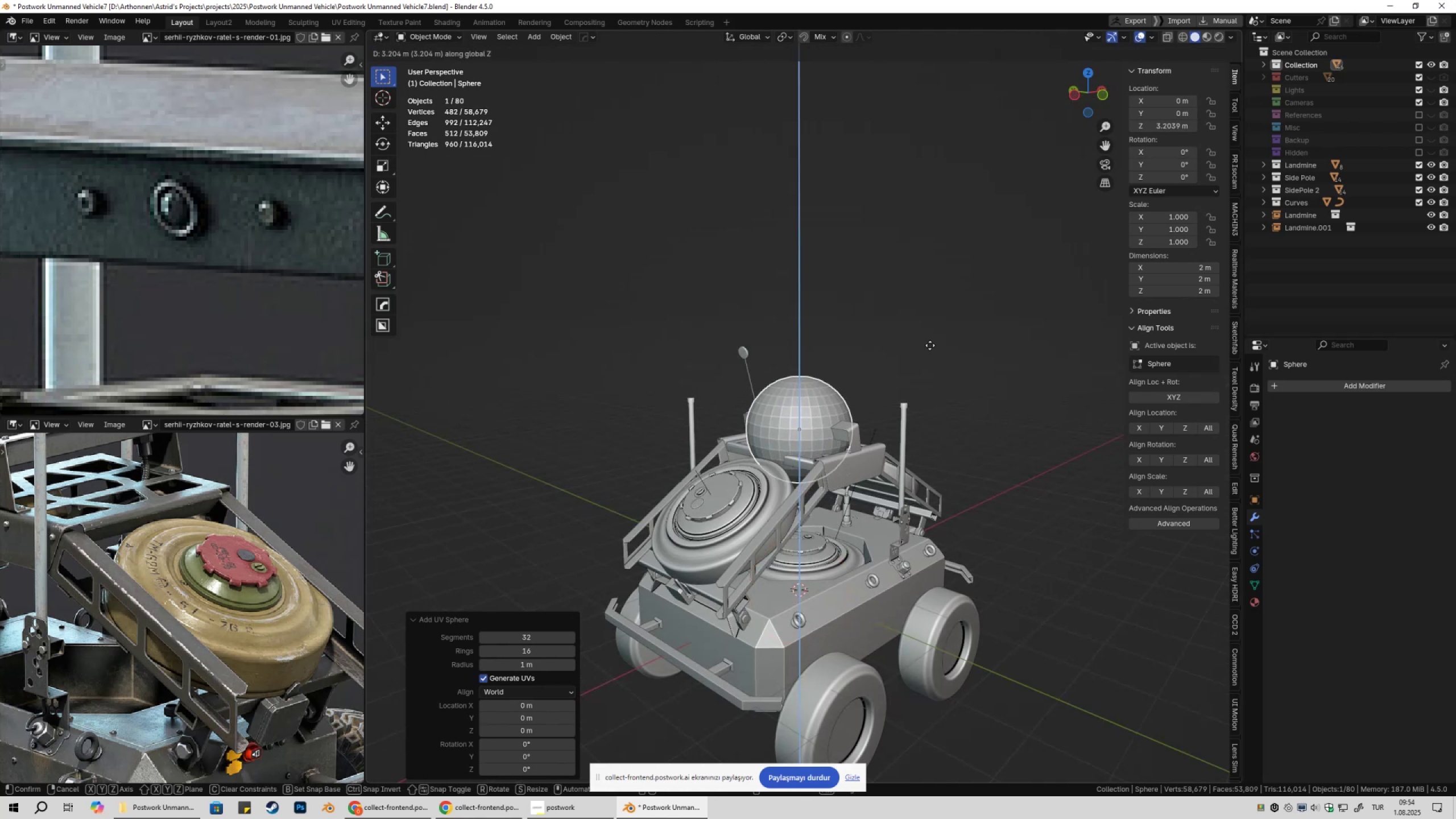 
left_click([930, 345])
 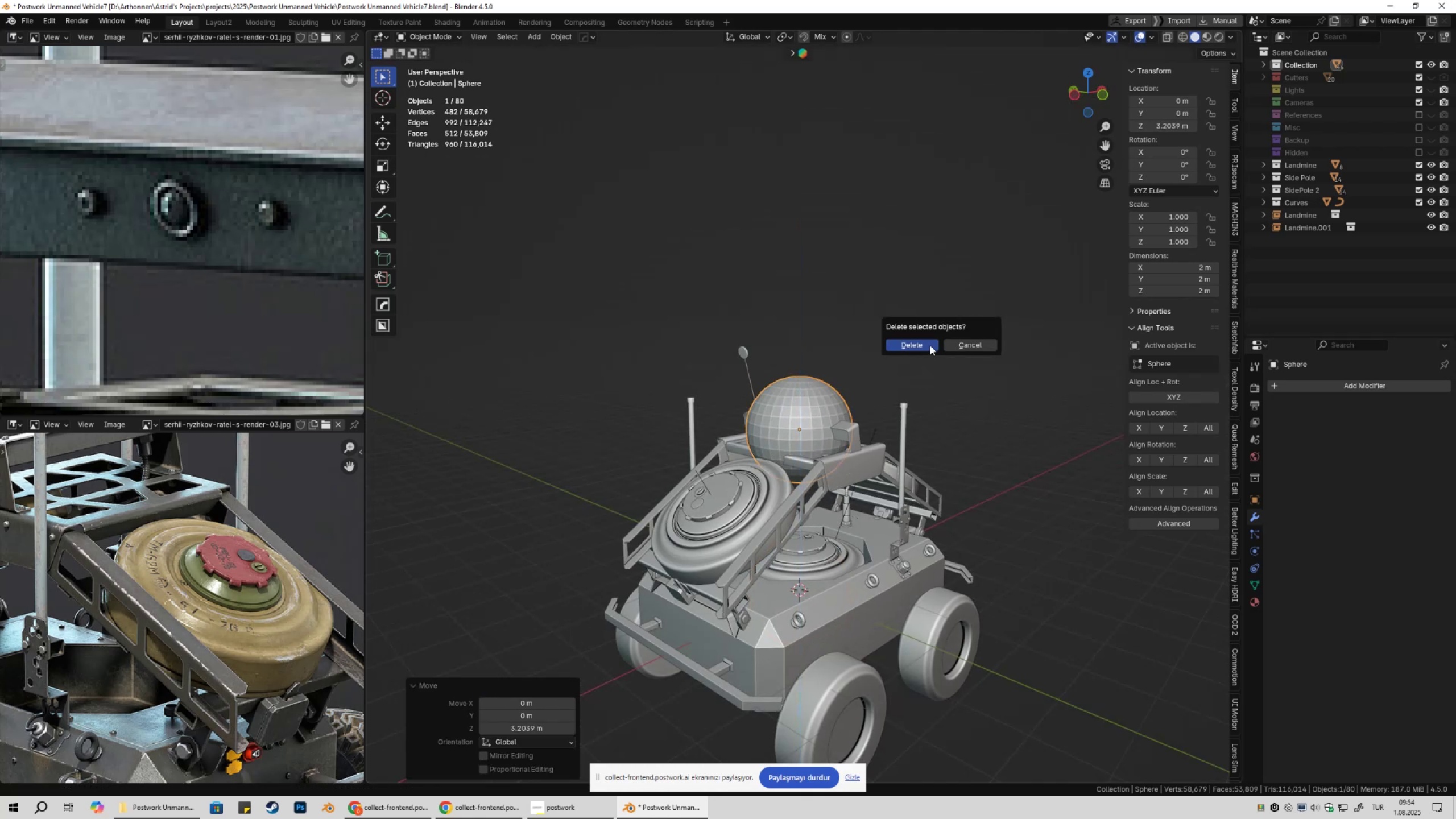 
key(X)
 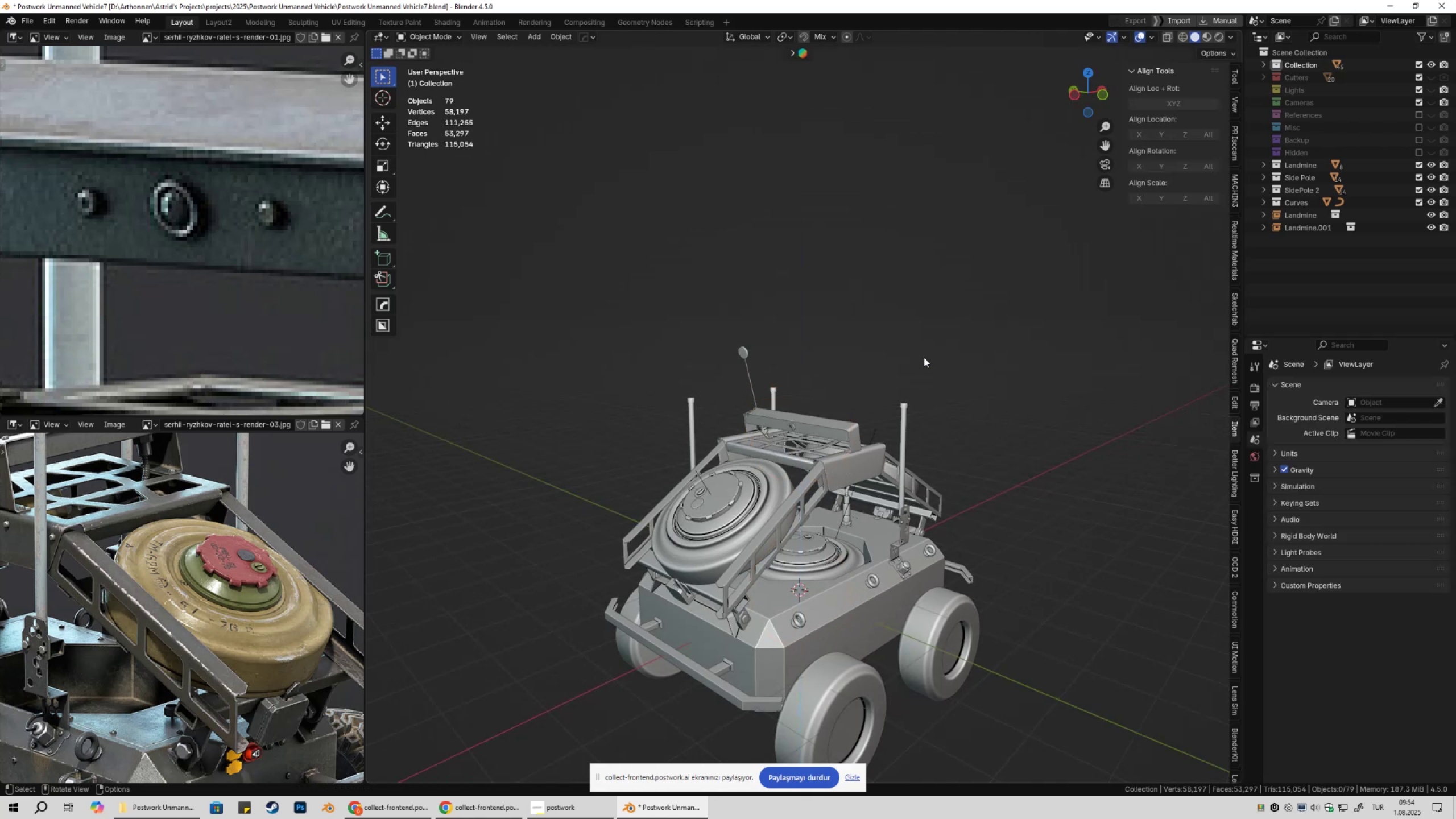 
scroll: coordinate [813, 520], scroll_direction: up, amount: 7.0
 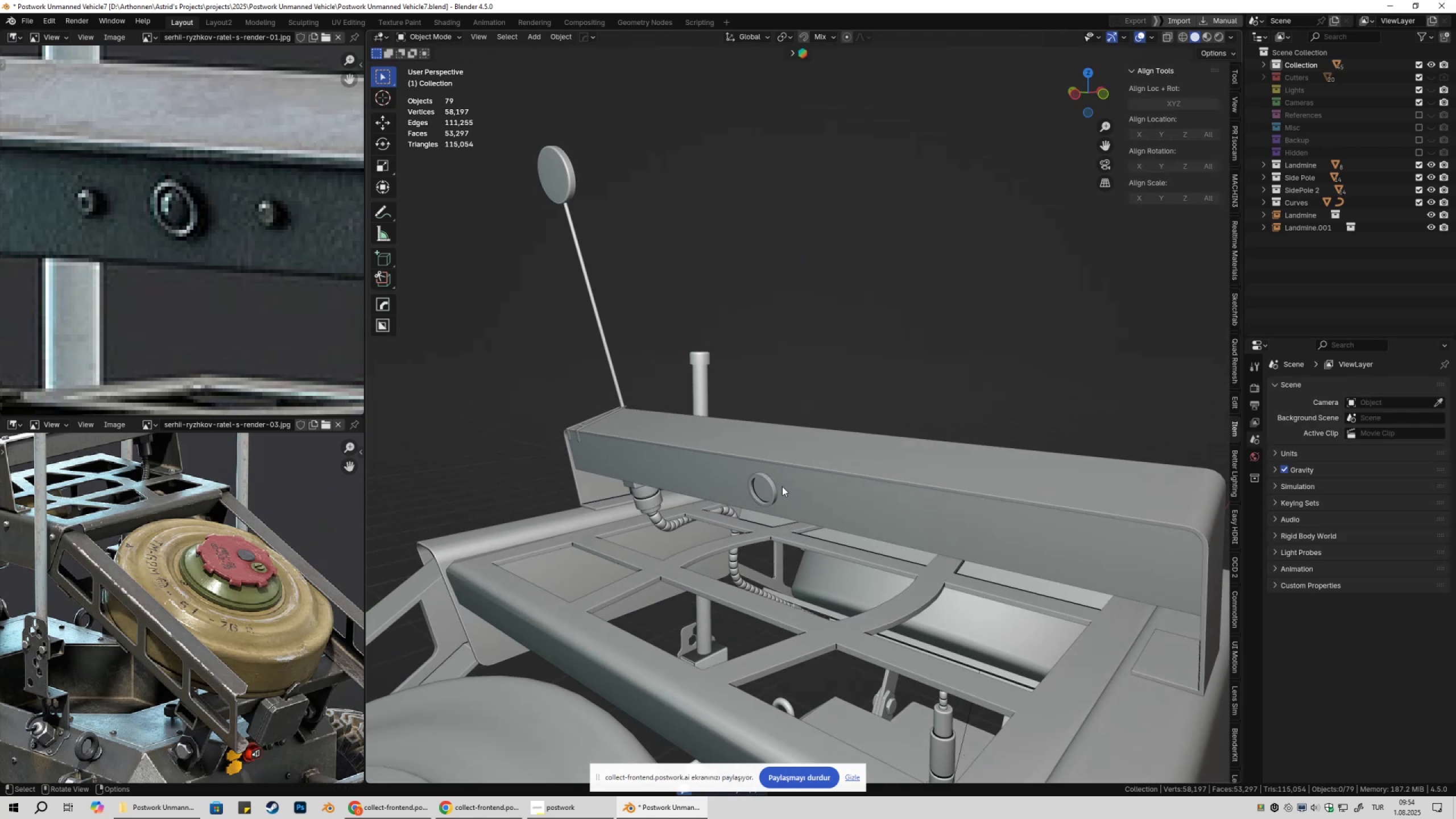 
left_click([774, 484])
 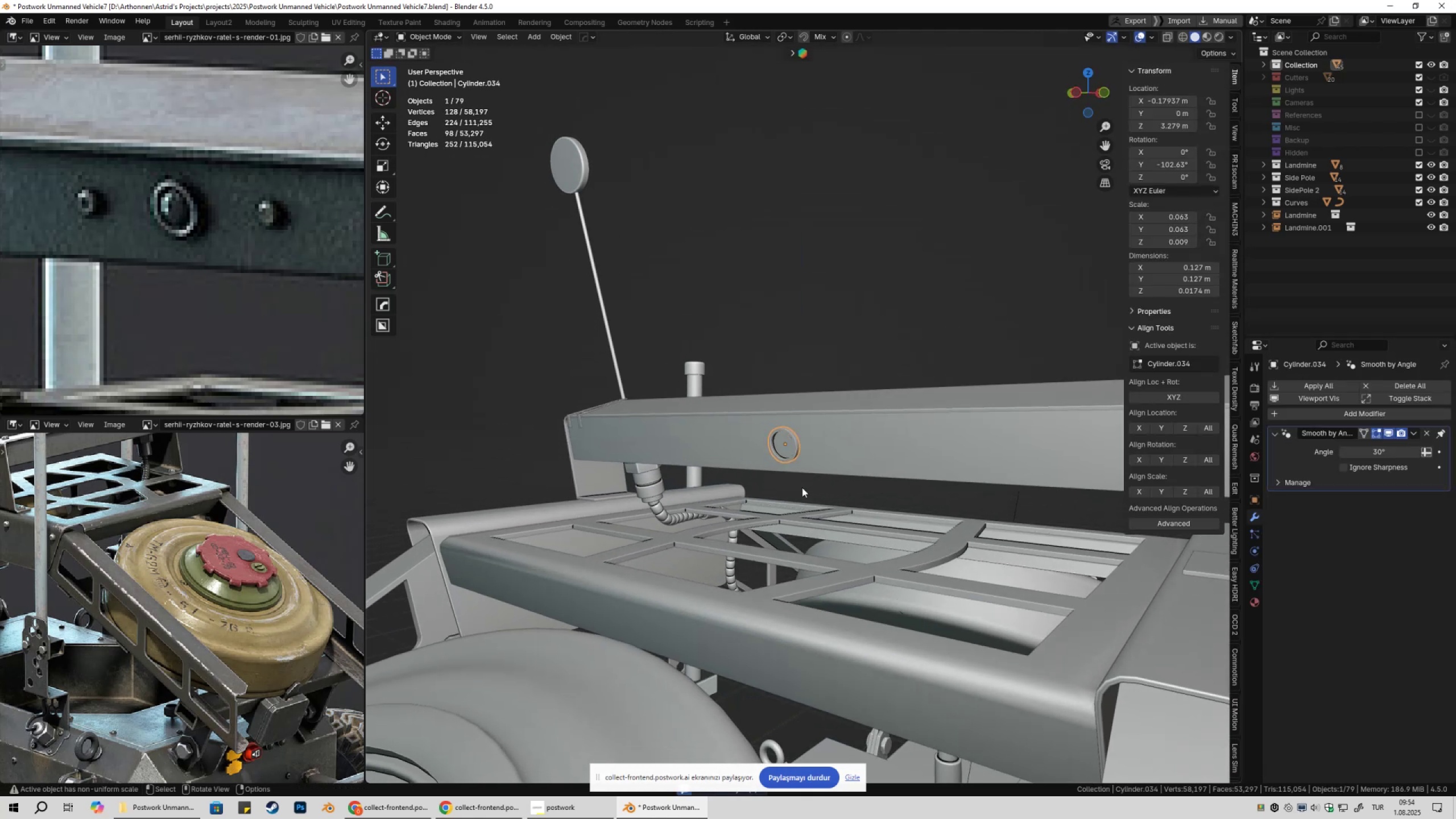 
scroll: coordinate [802, 487], scroll_direction: up, amount: 2.0
 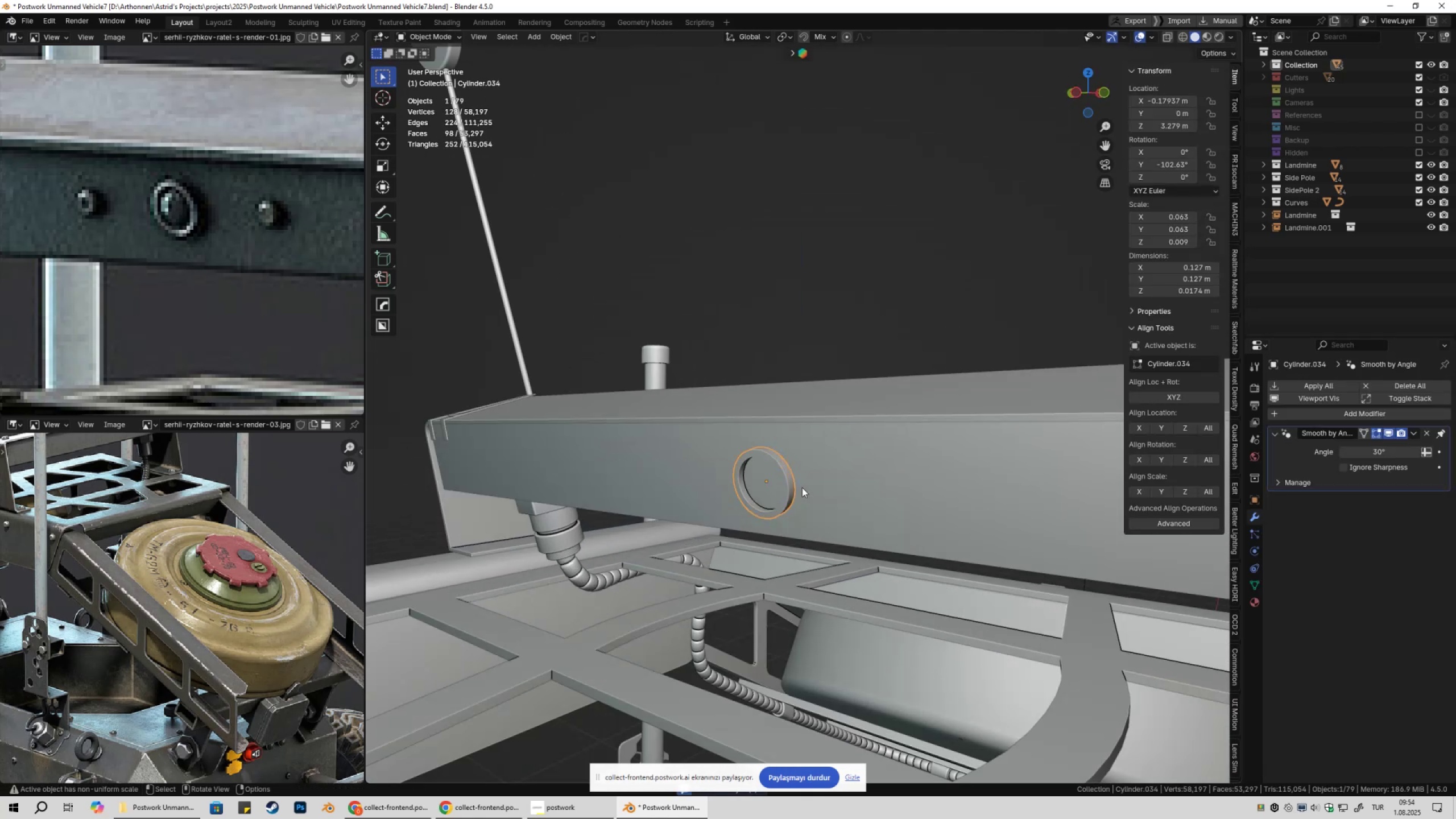 
key(Tab)
 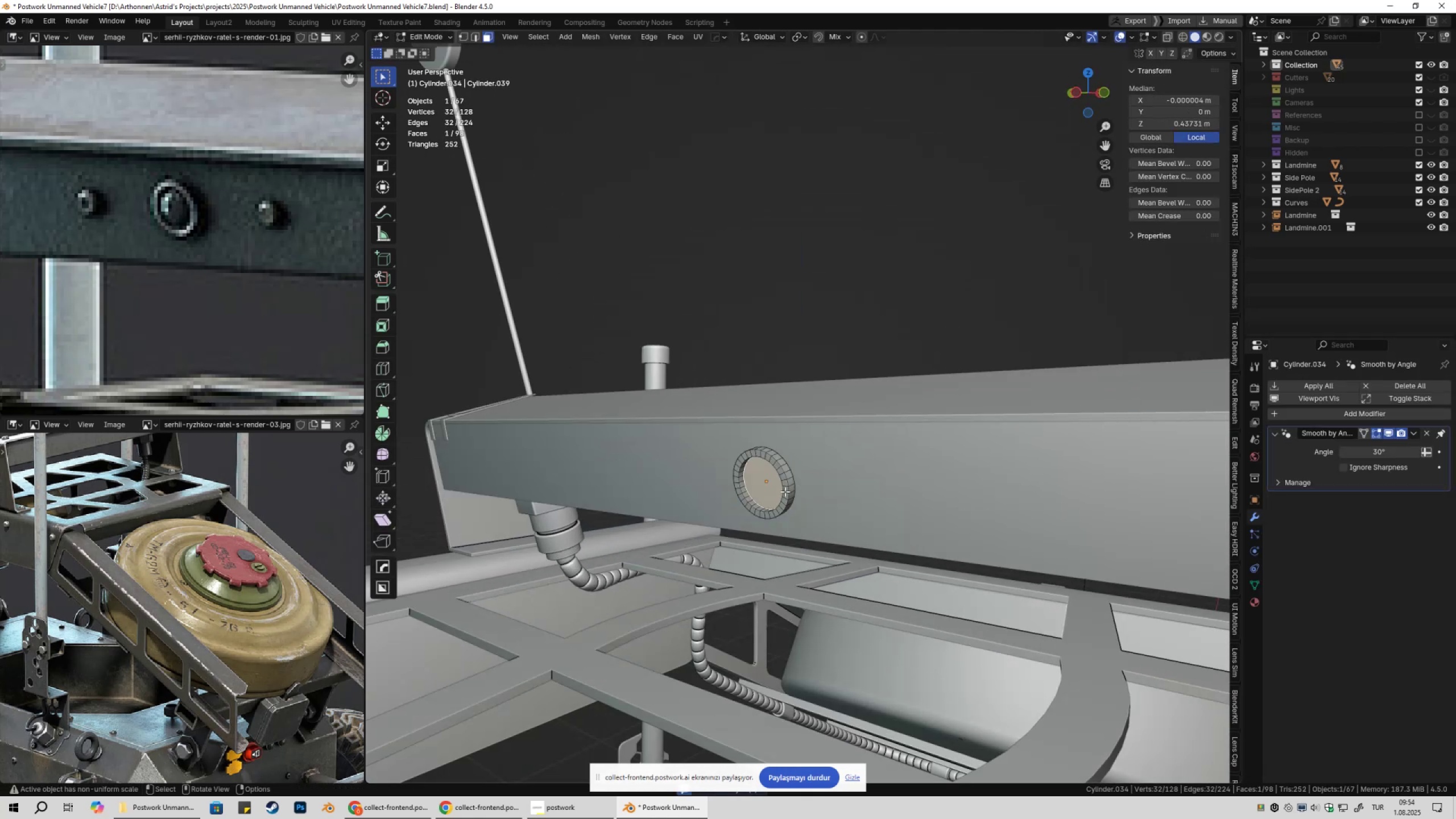 
key(3)
 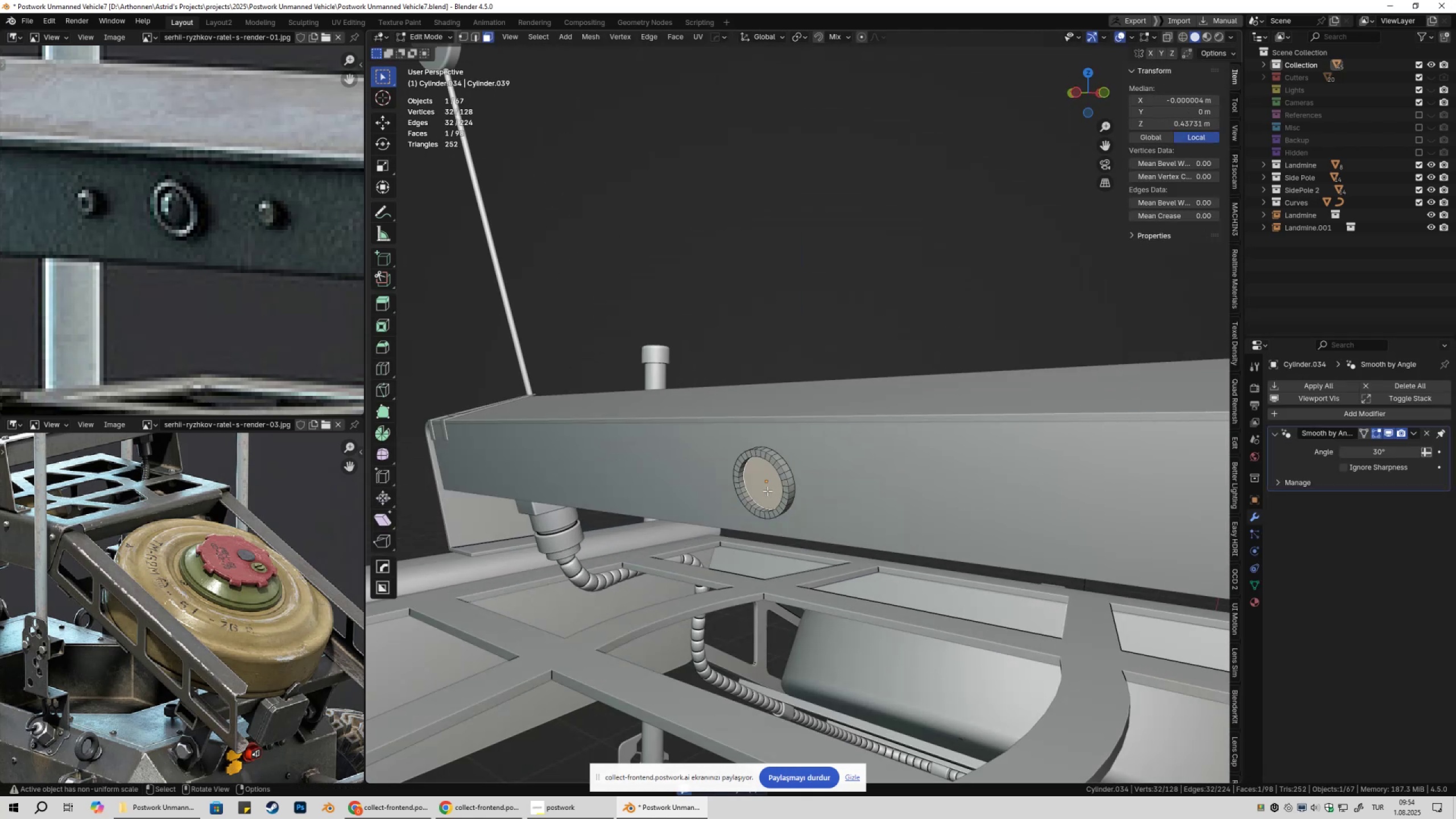 
left_click([767, 491])
 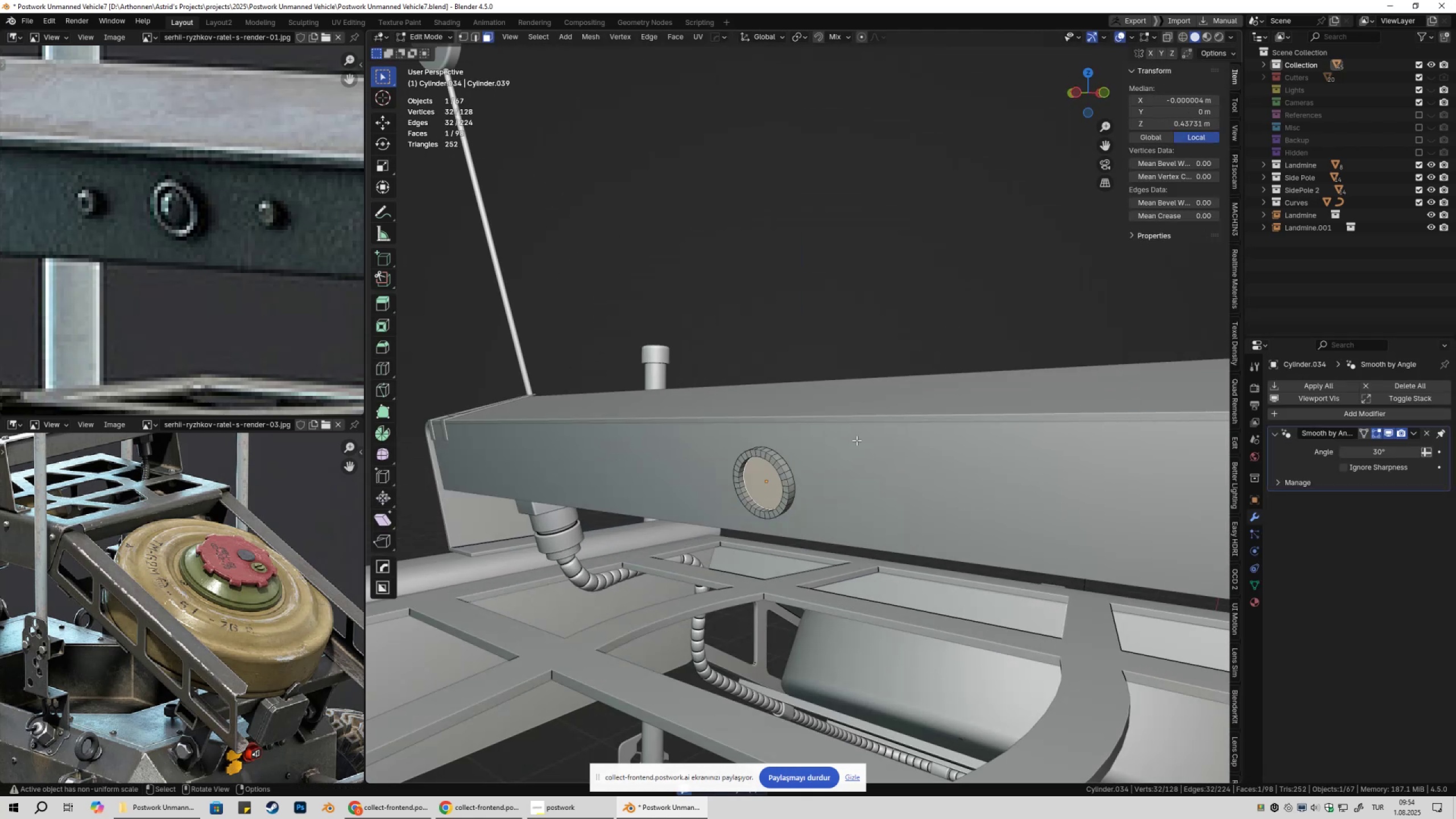 
key(Shift+S)
 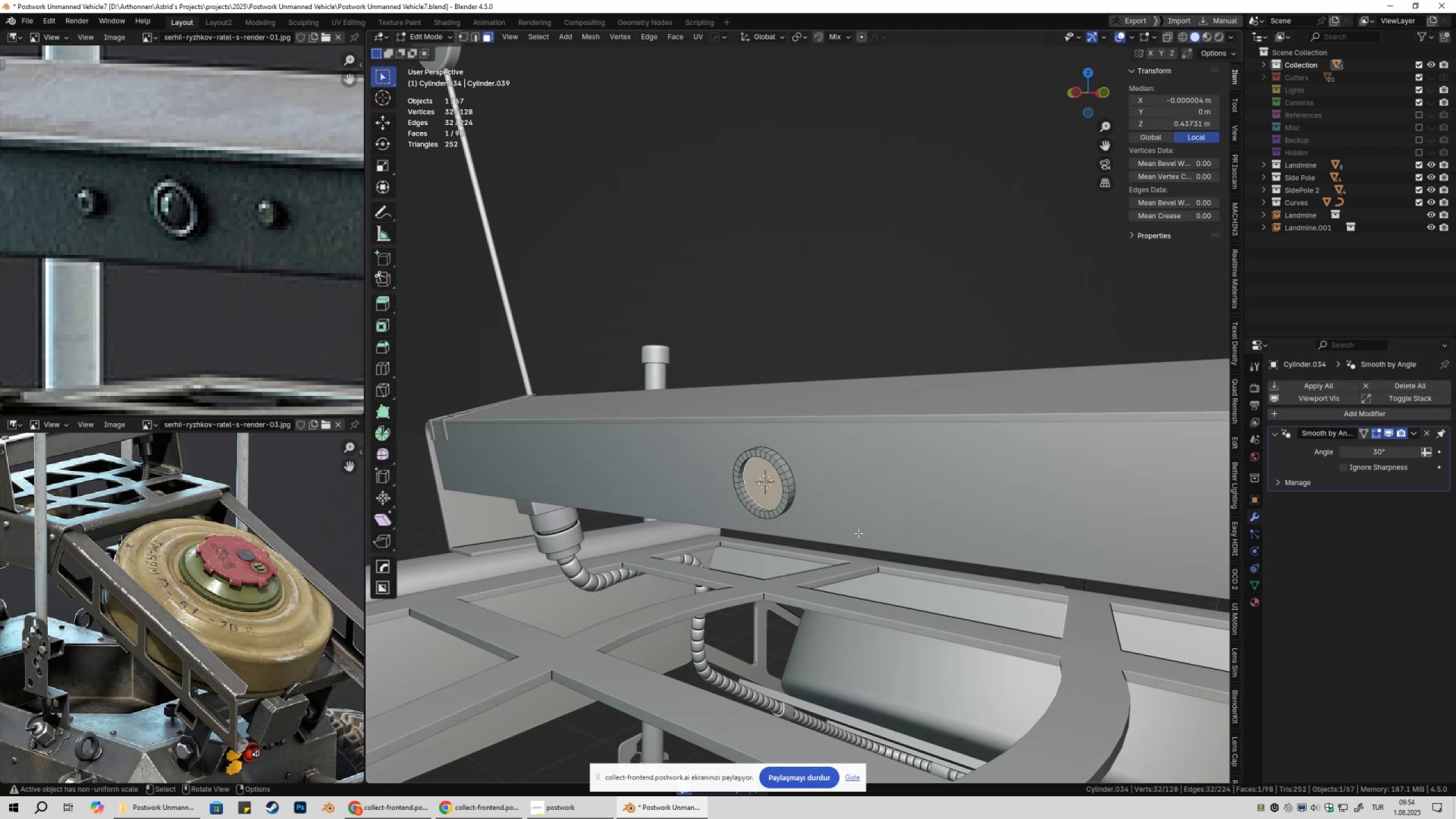 
key(Tab)
 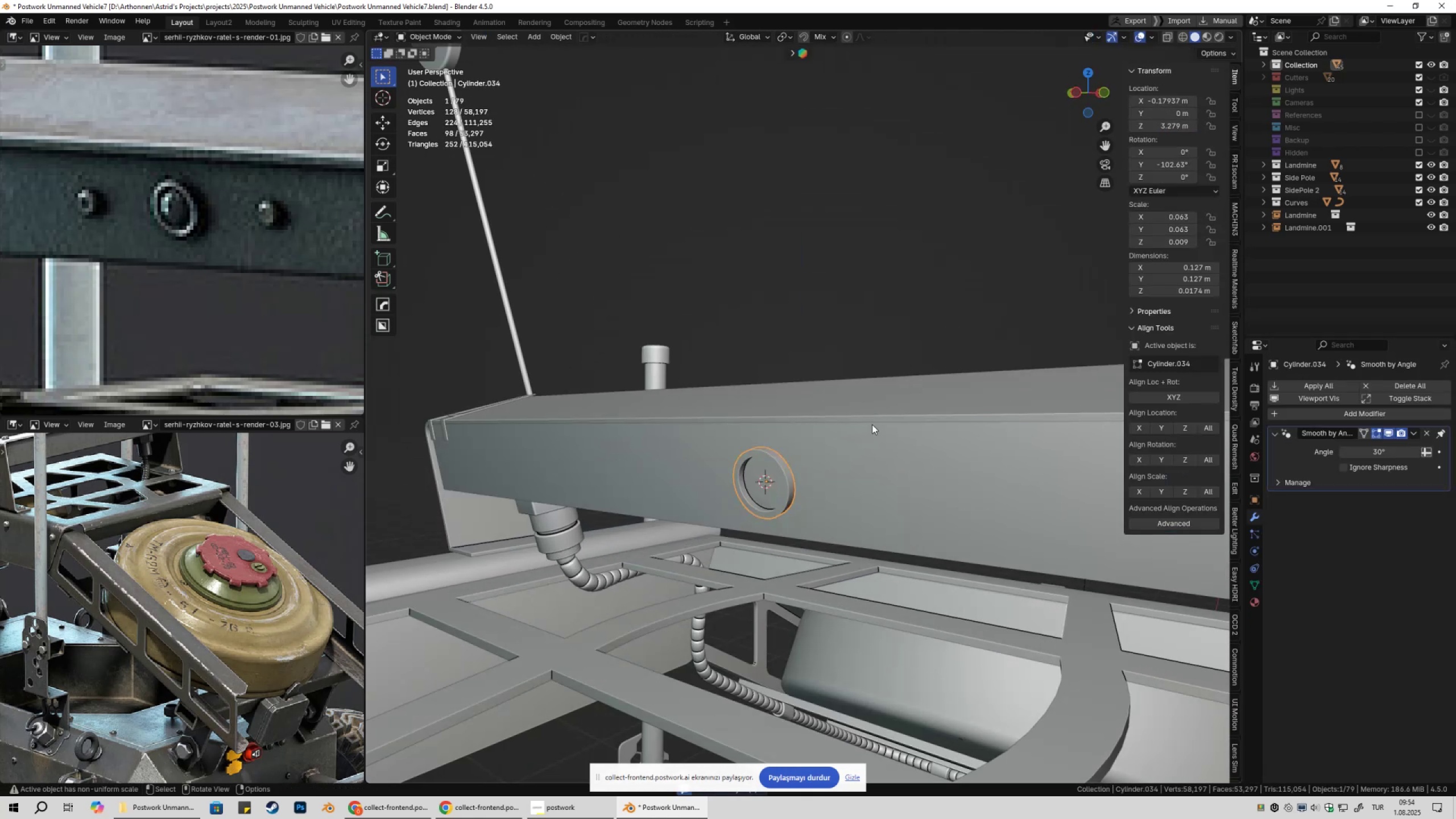 
key(Shift+ShiftLeft)
 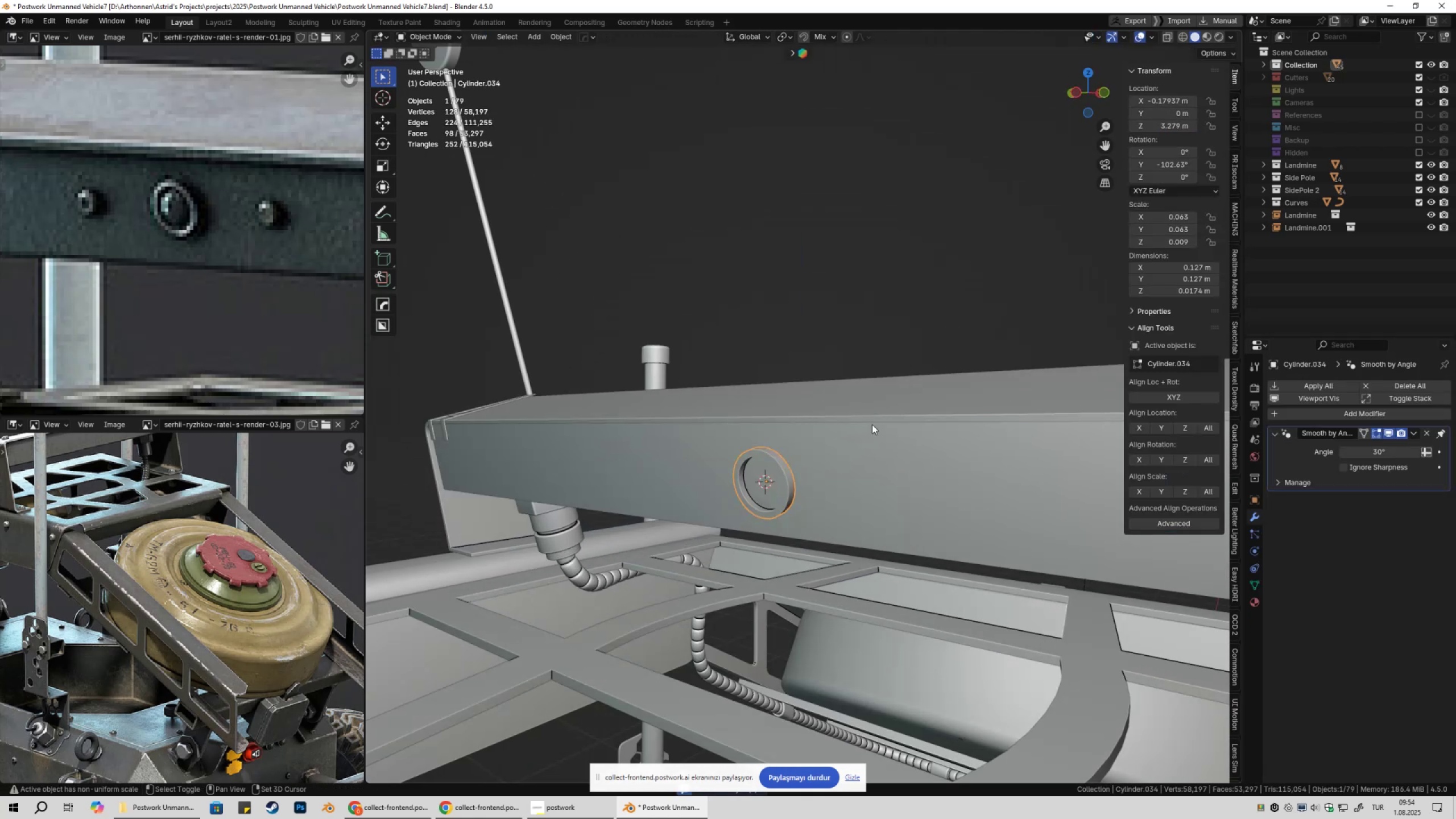 
key(Shift+A)
 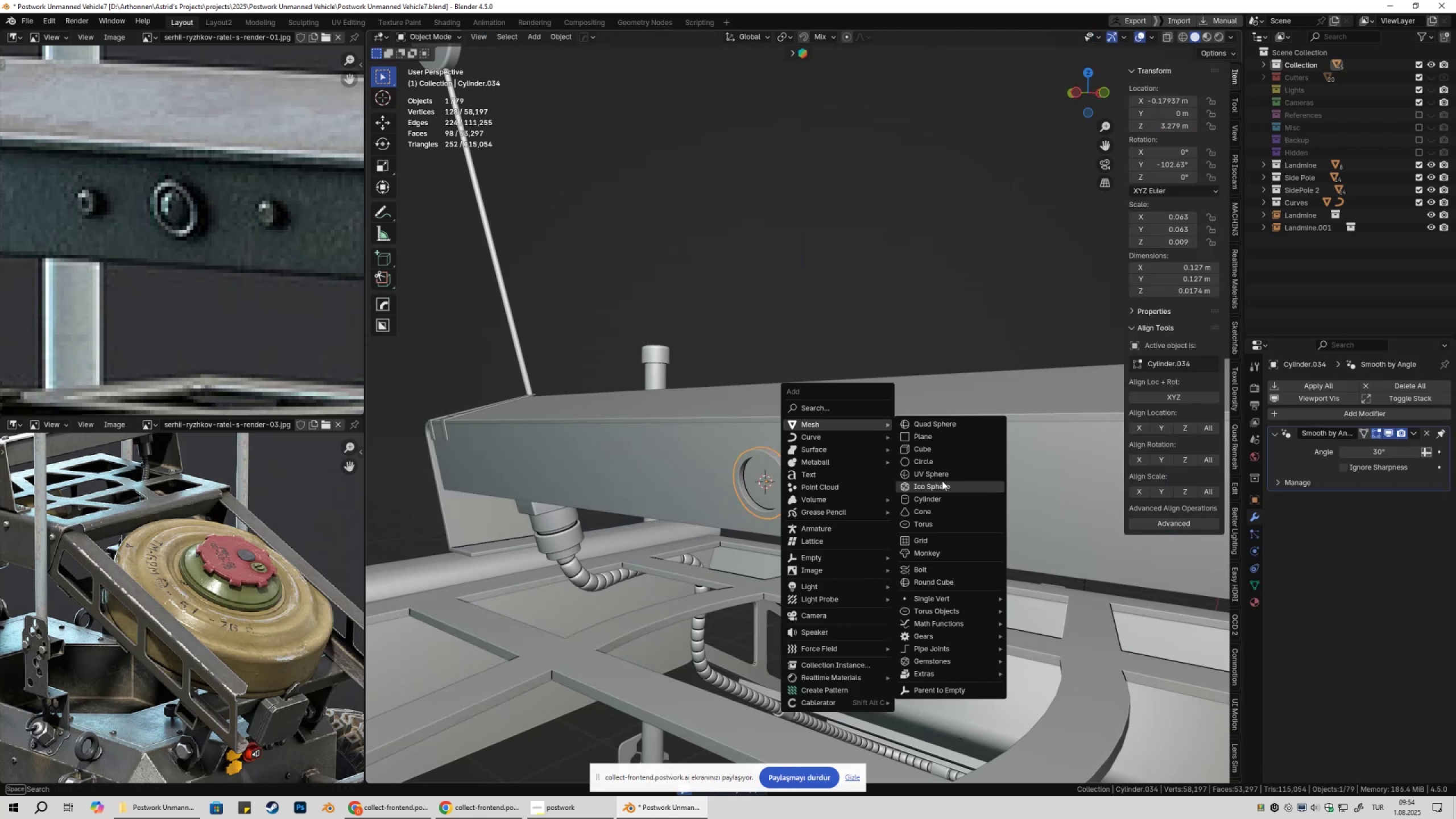 
left_click([942, 474])
 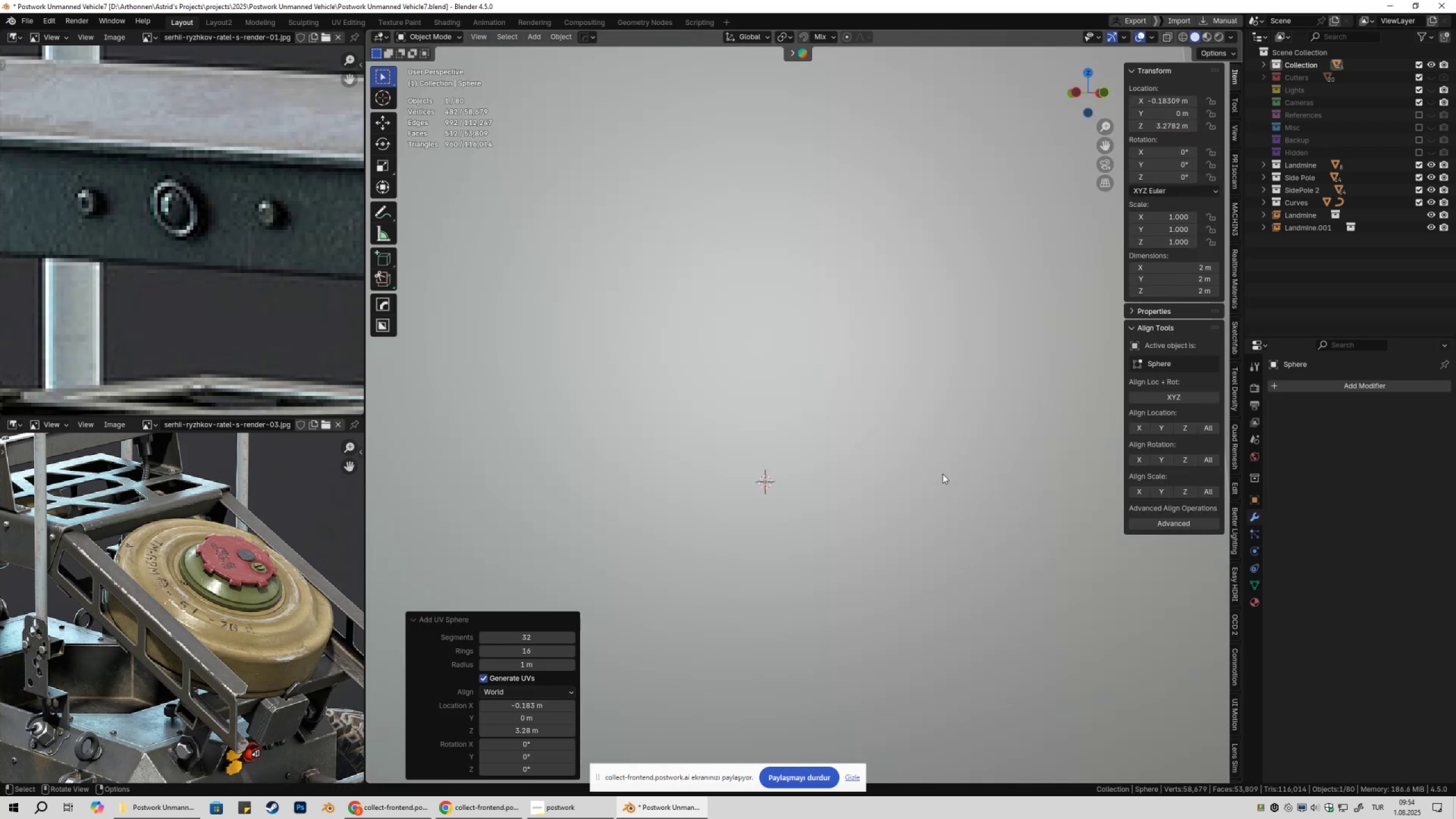 
scroll: coordinate [1008, 466], scroll_direction: down, amount: 4.0
 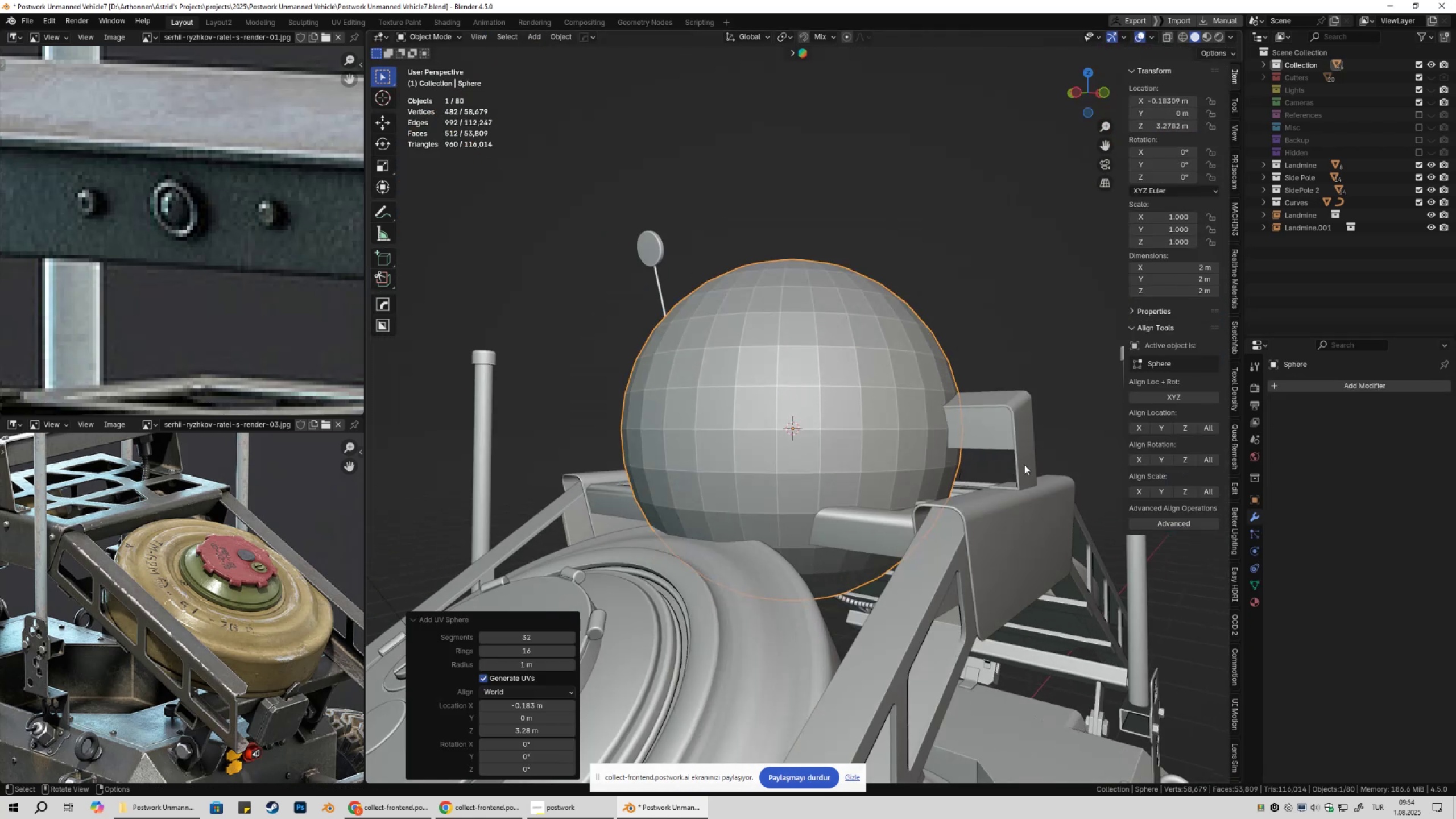 
type(ss)
 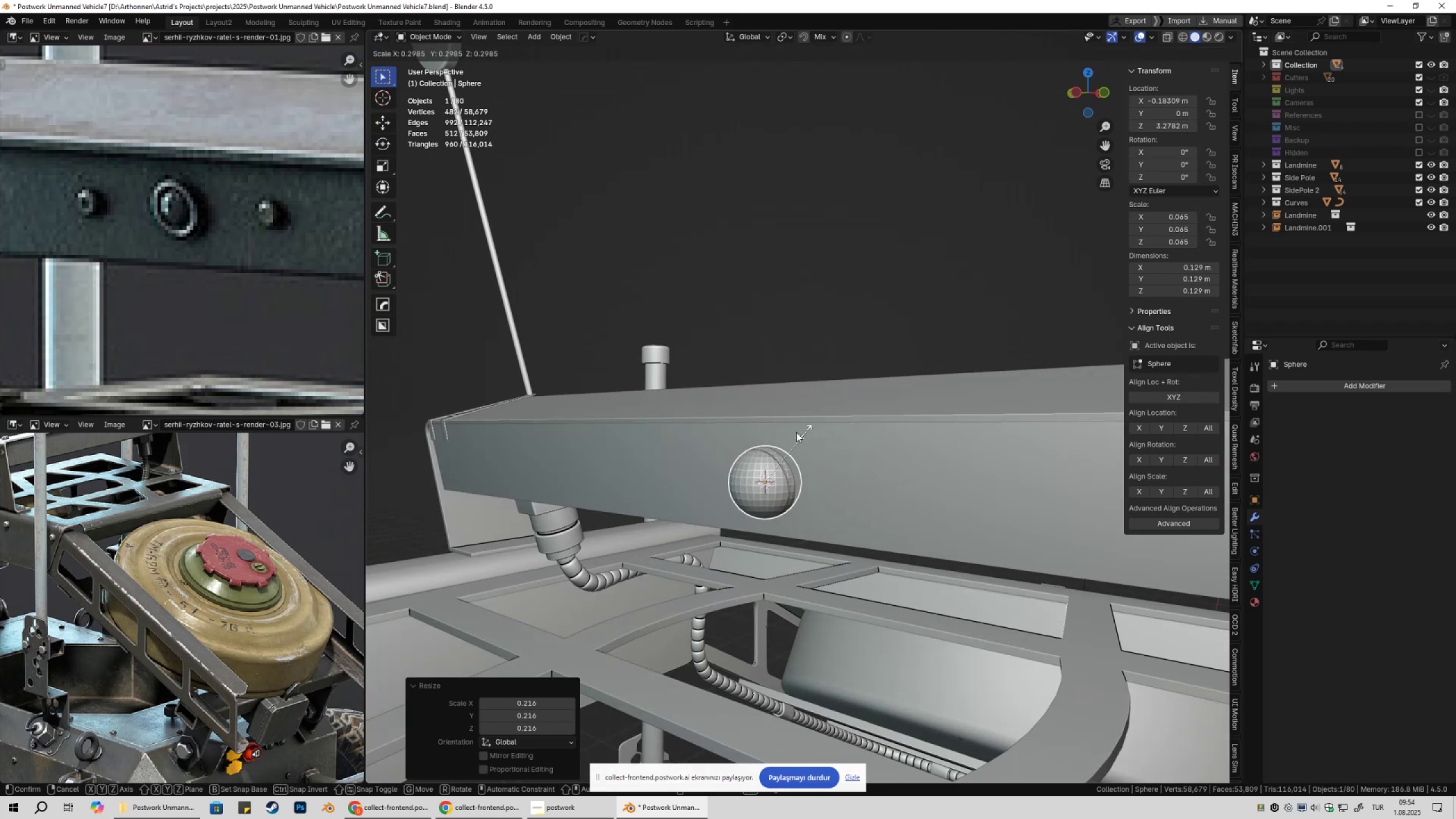 
scroll: coordinate [898, 444], scroll_direction: up, amount: 4.0
 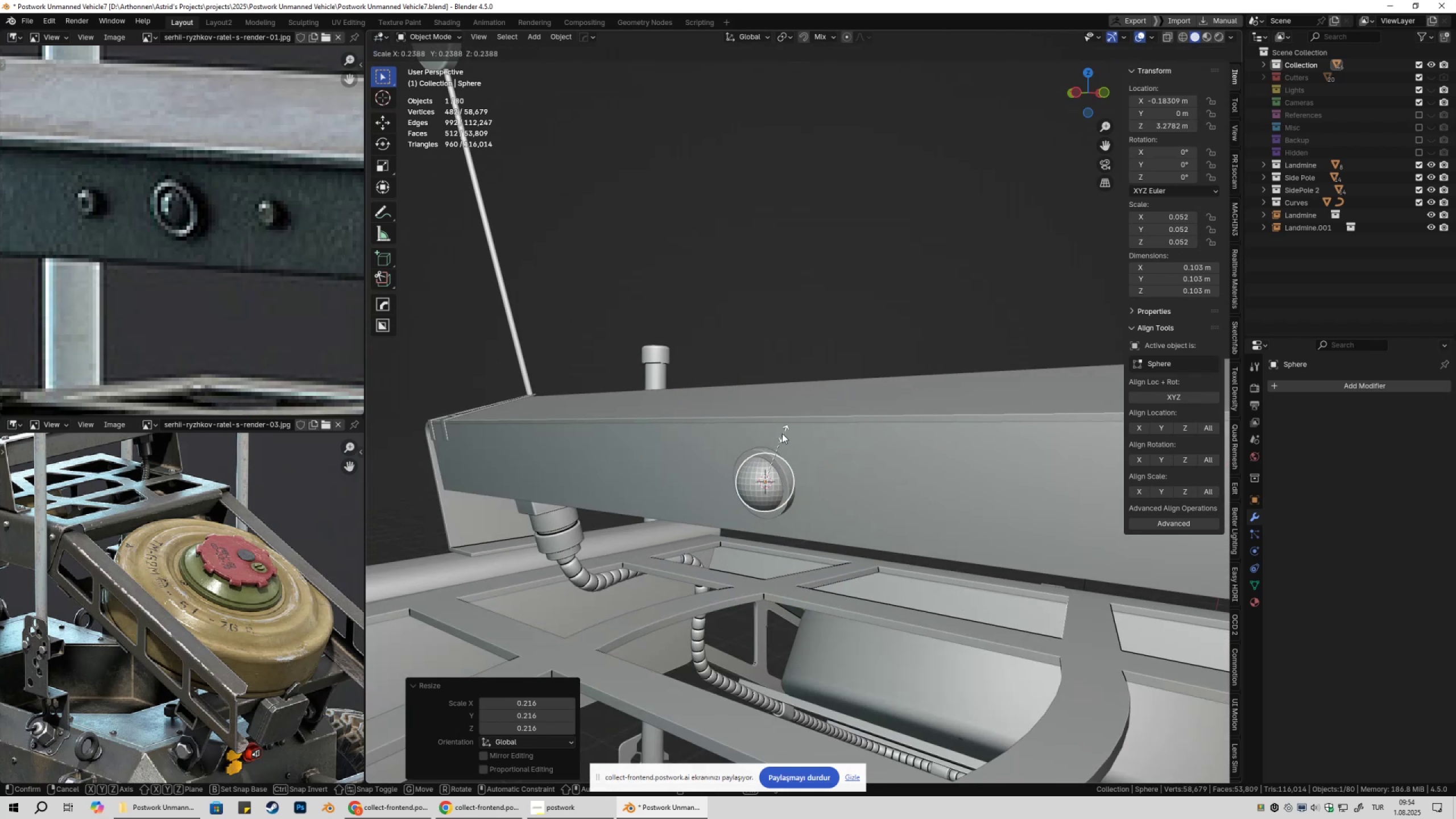 
left_click([774, 435])
 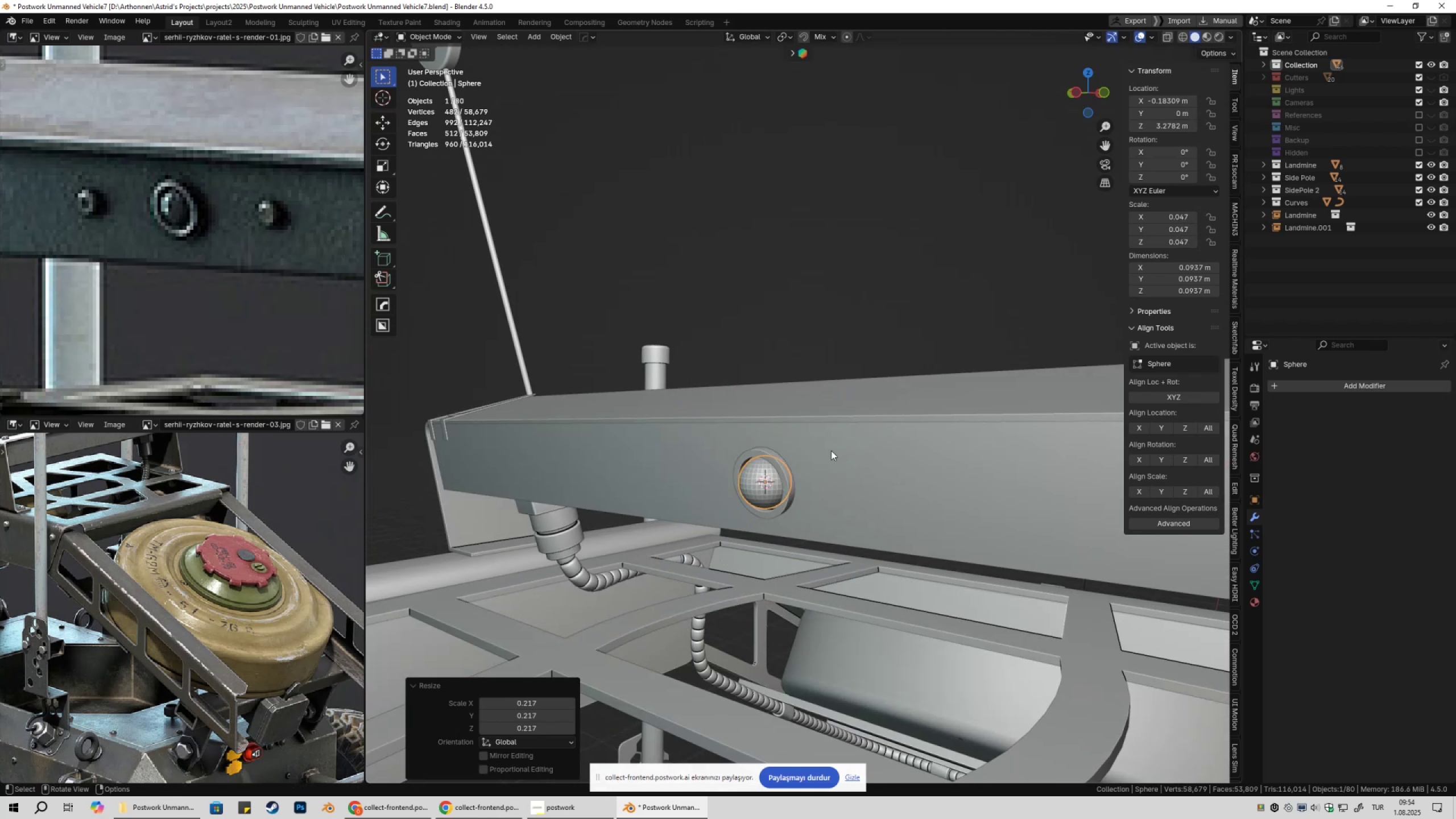 
scroll: coordinate [834, 454], scroll_direction: up, amount: 3.0
 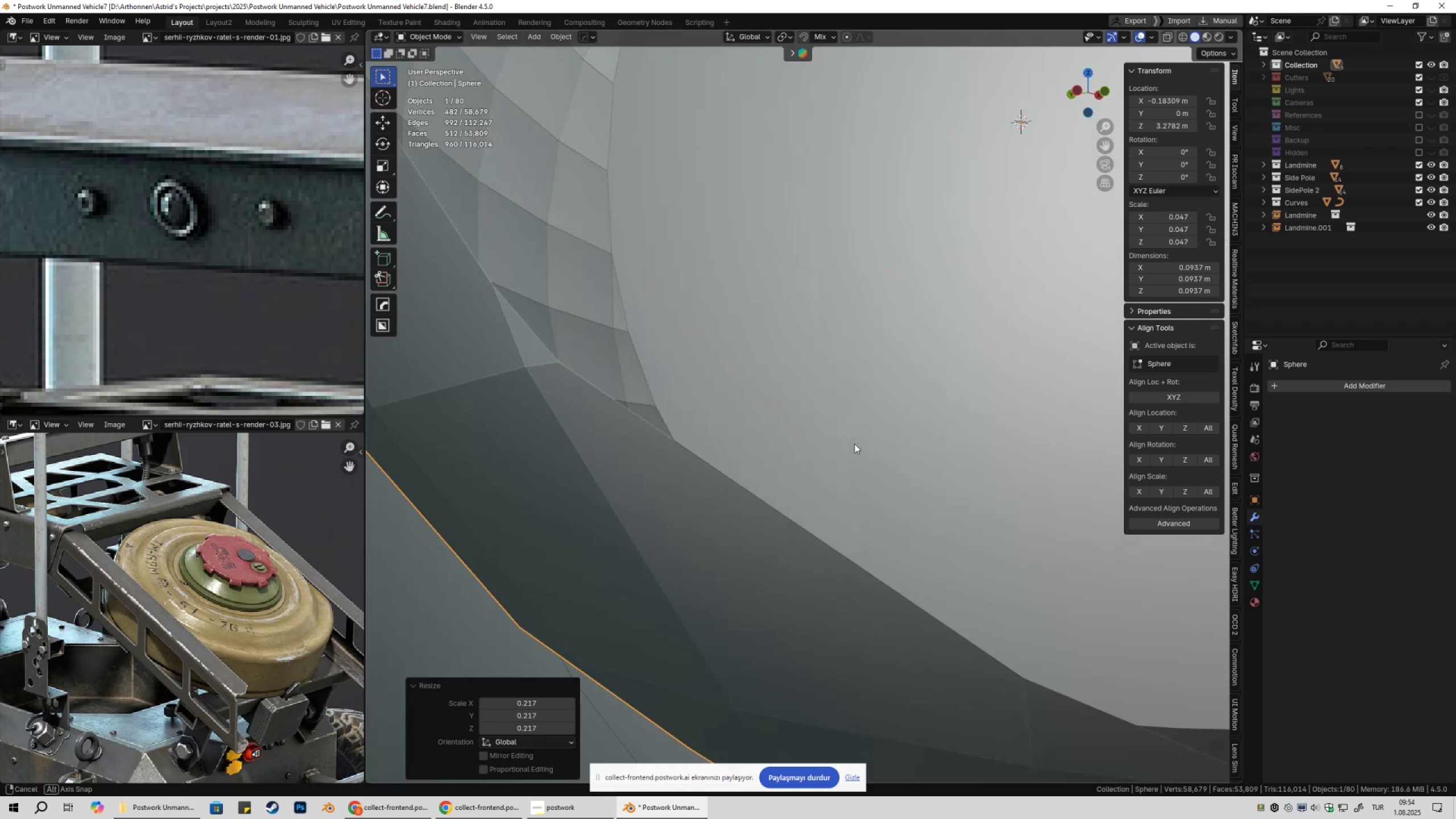 
scroll: coordinate [858, 441], scroll_direction: down, amount: 3.0
 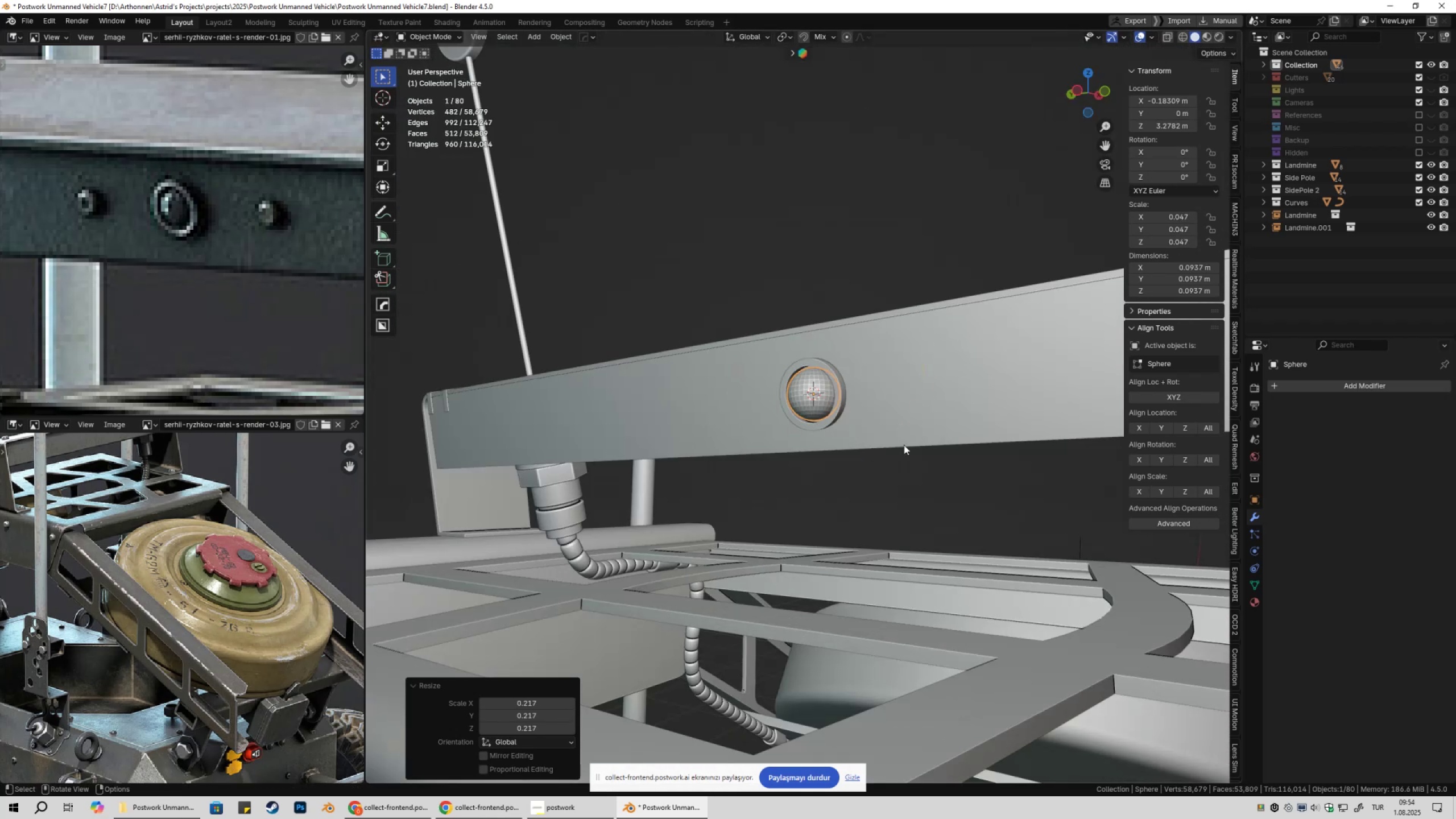 
key(Shift+ShiftLeft)
 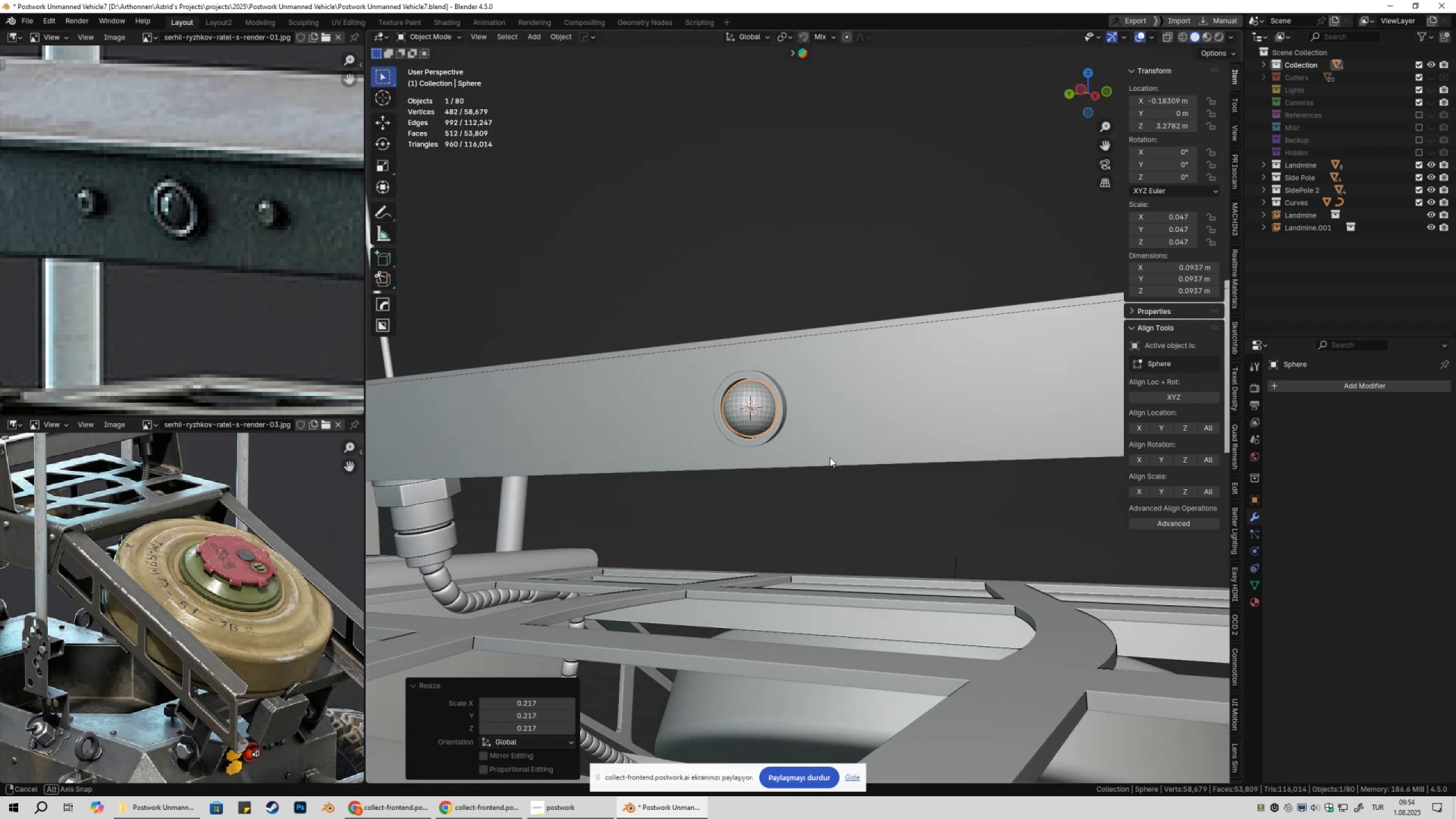 
scroll: coordinate [829, 457], scroll_direction: up, amount: 2.0
 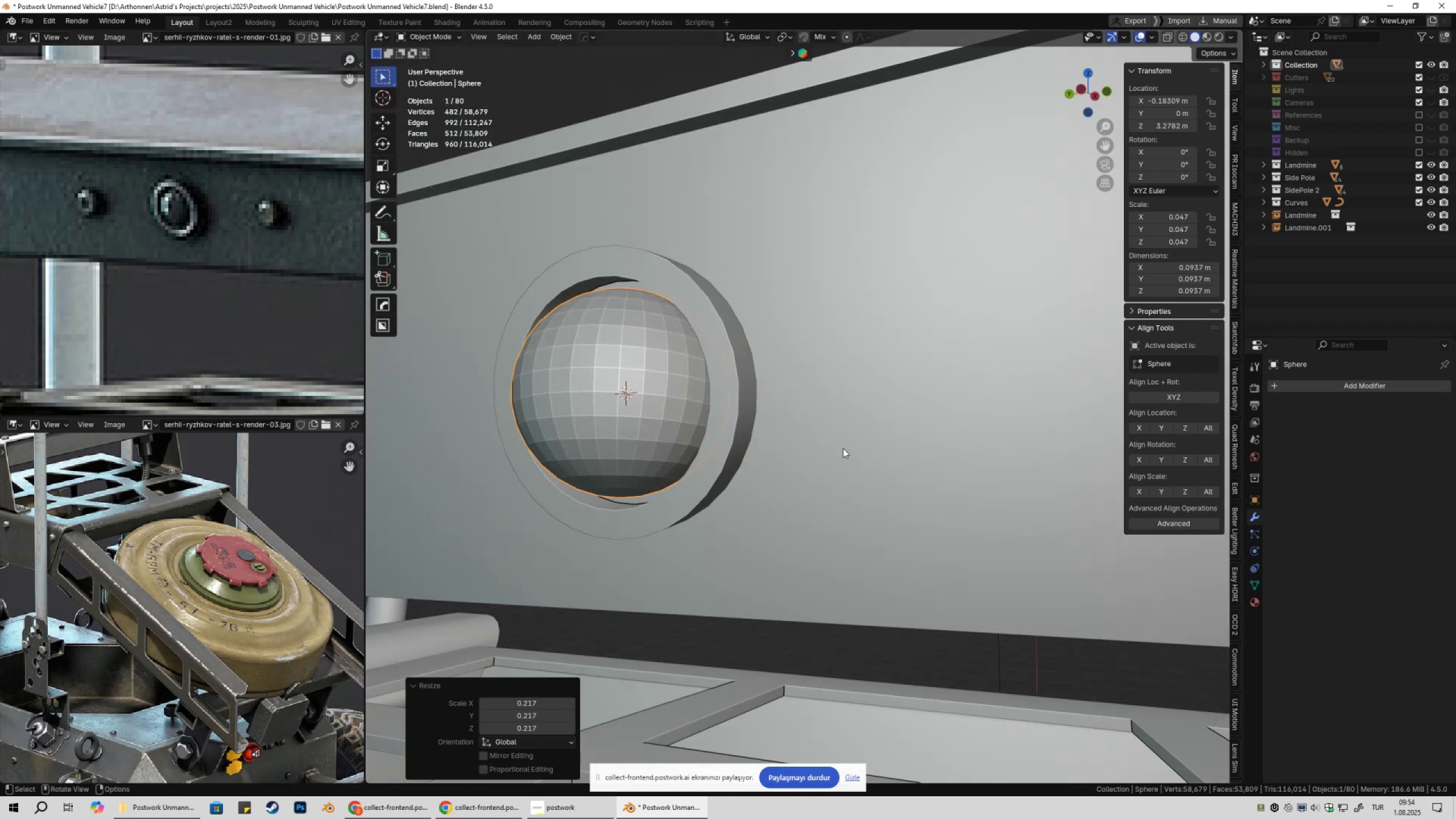 
key(S)
 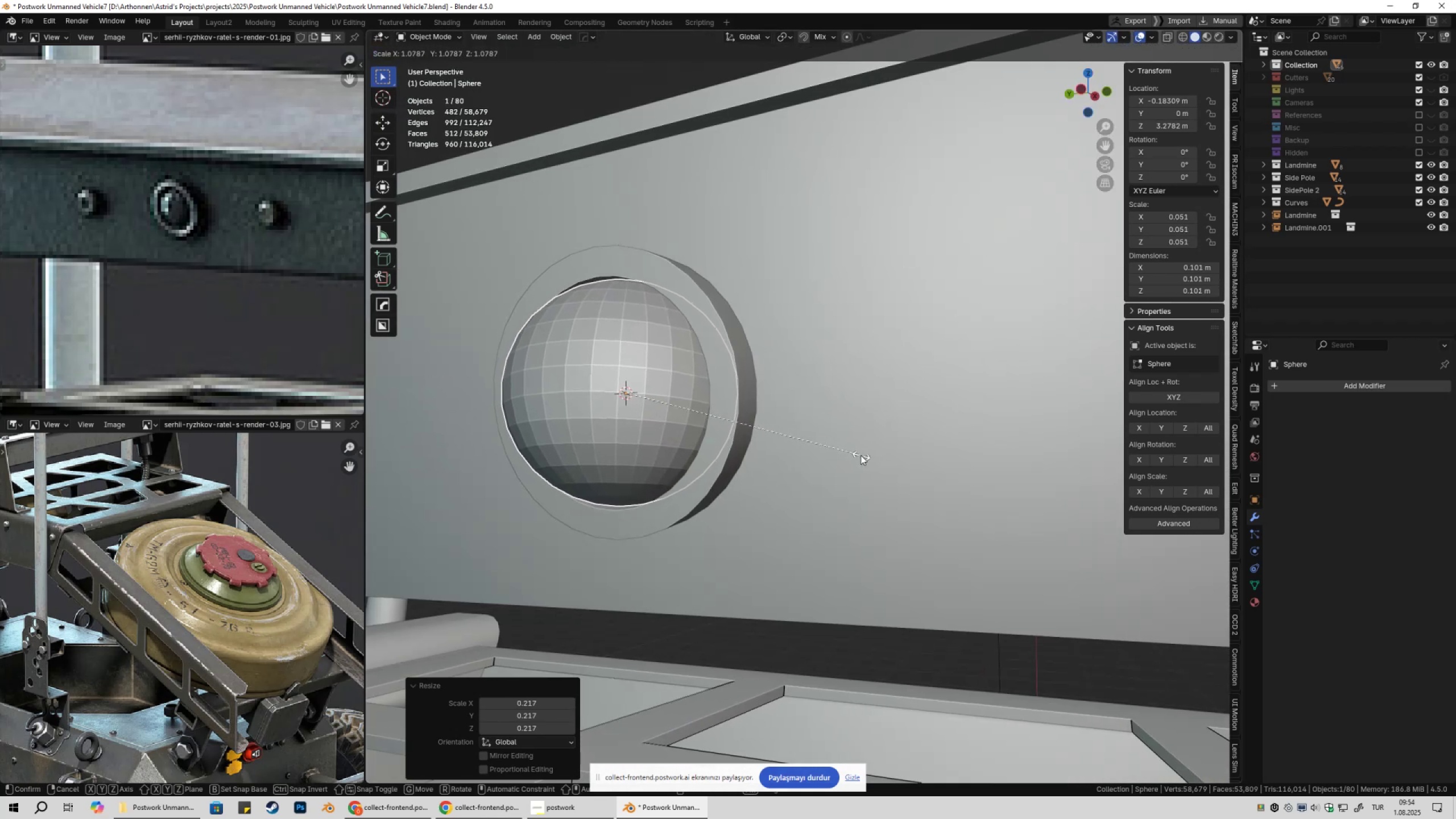 
left_click([860, 455])
 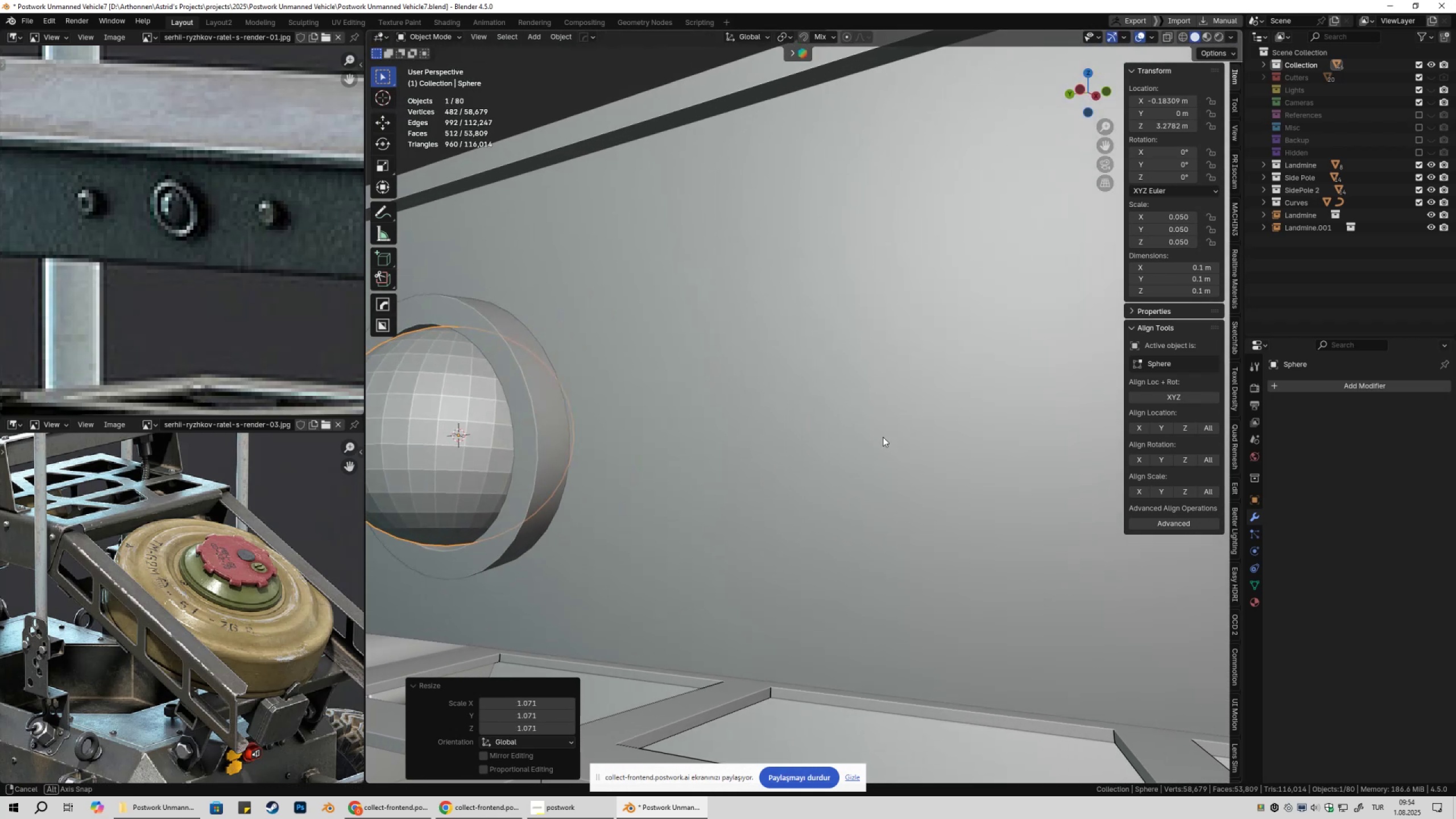 
hold_key(key=ShiftLeft, duration=0.33)
 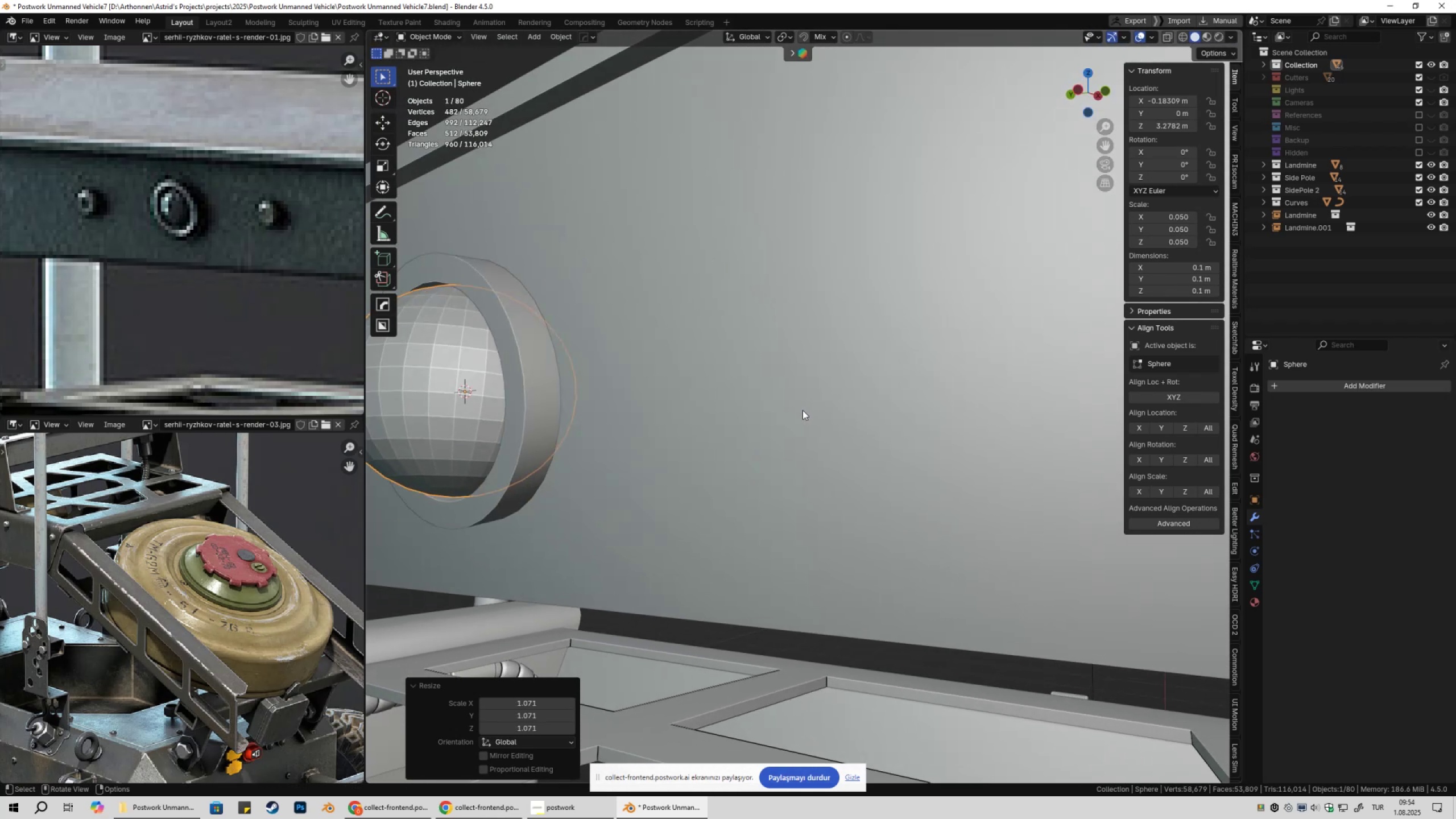 
hold_key(key=ShiftLeft, duration=0.4)
 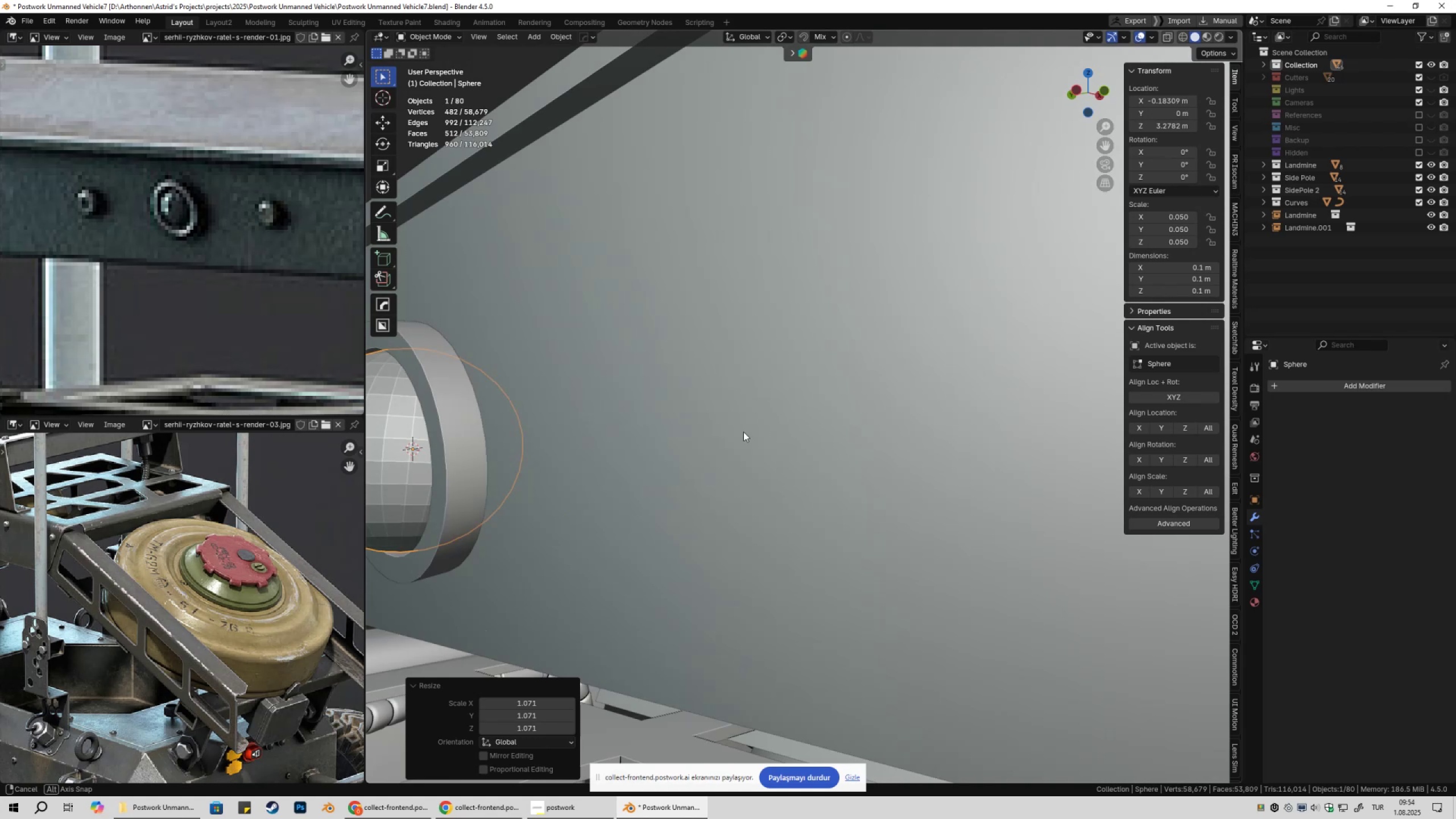 
hold_key(key=ShiftLeft, duration=0.39)
 